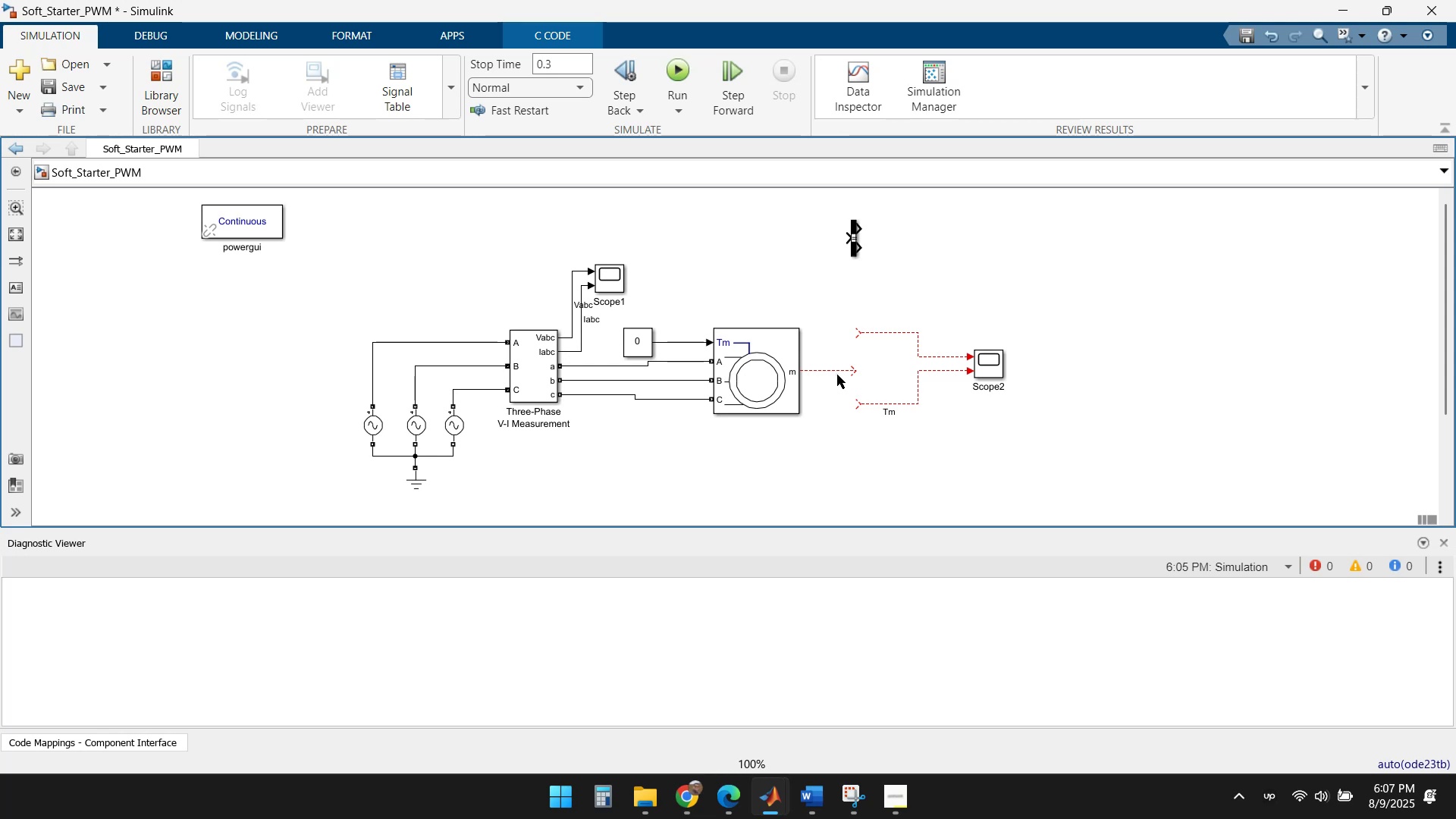 
key(Delete)
 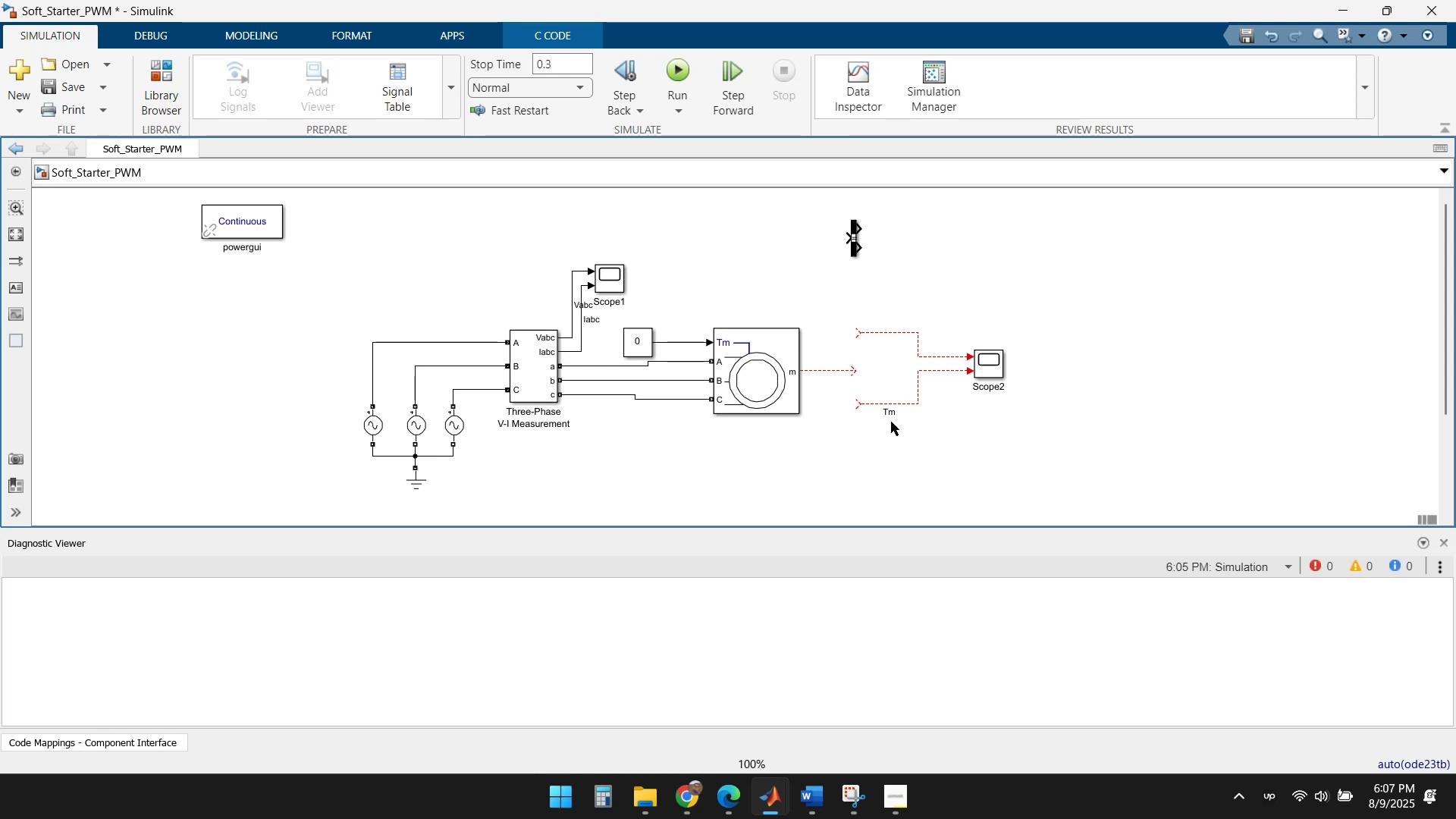 
left_click_drag(start_coordinate=[915, 422], to_coordinate=[830, 314])
 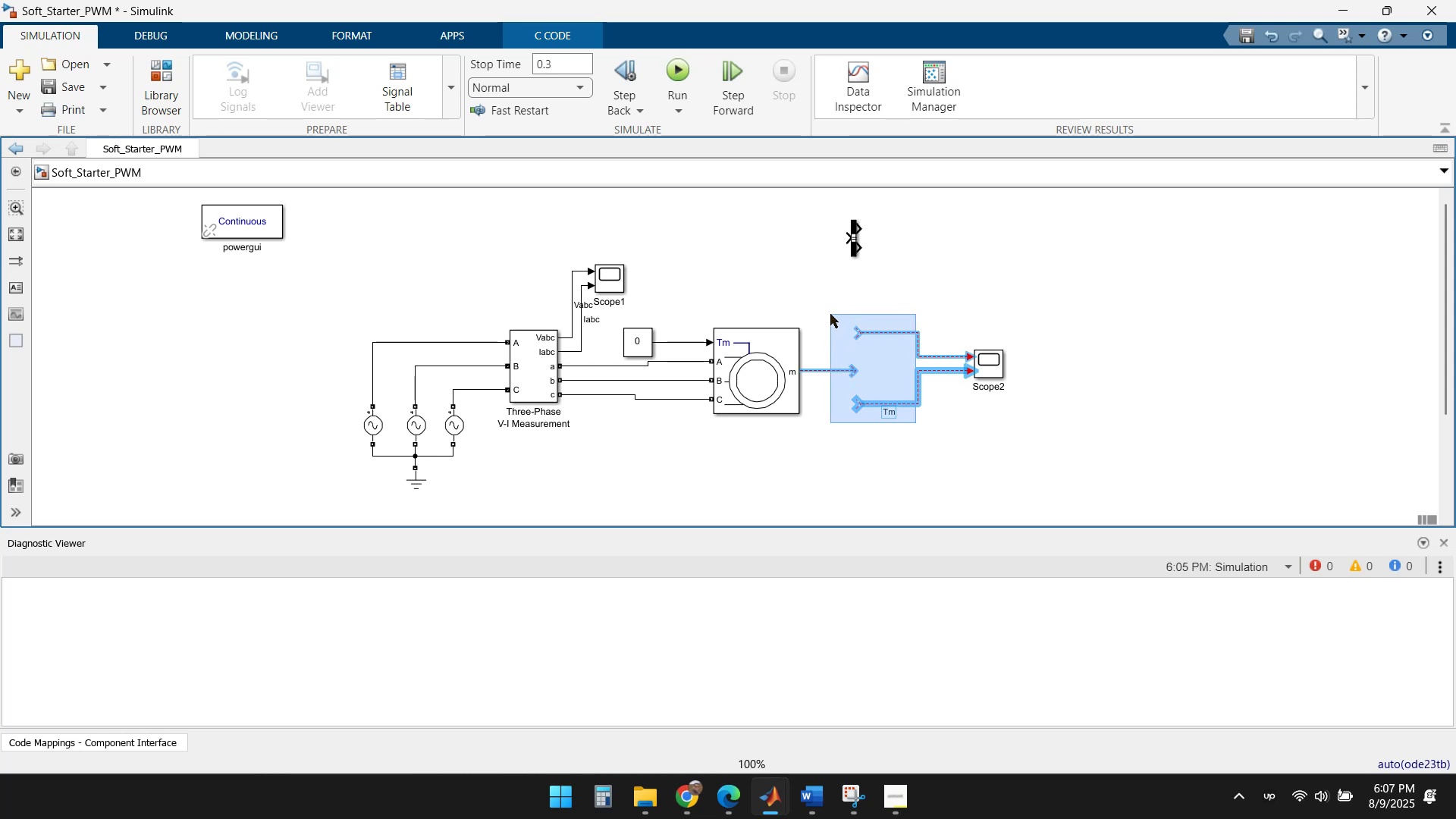 
key(Delete)
 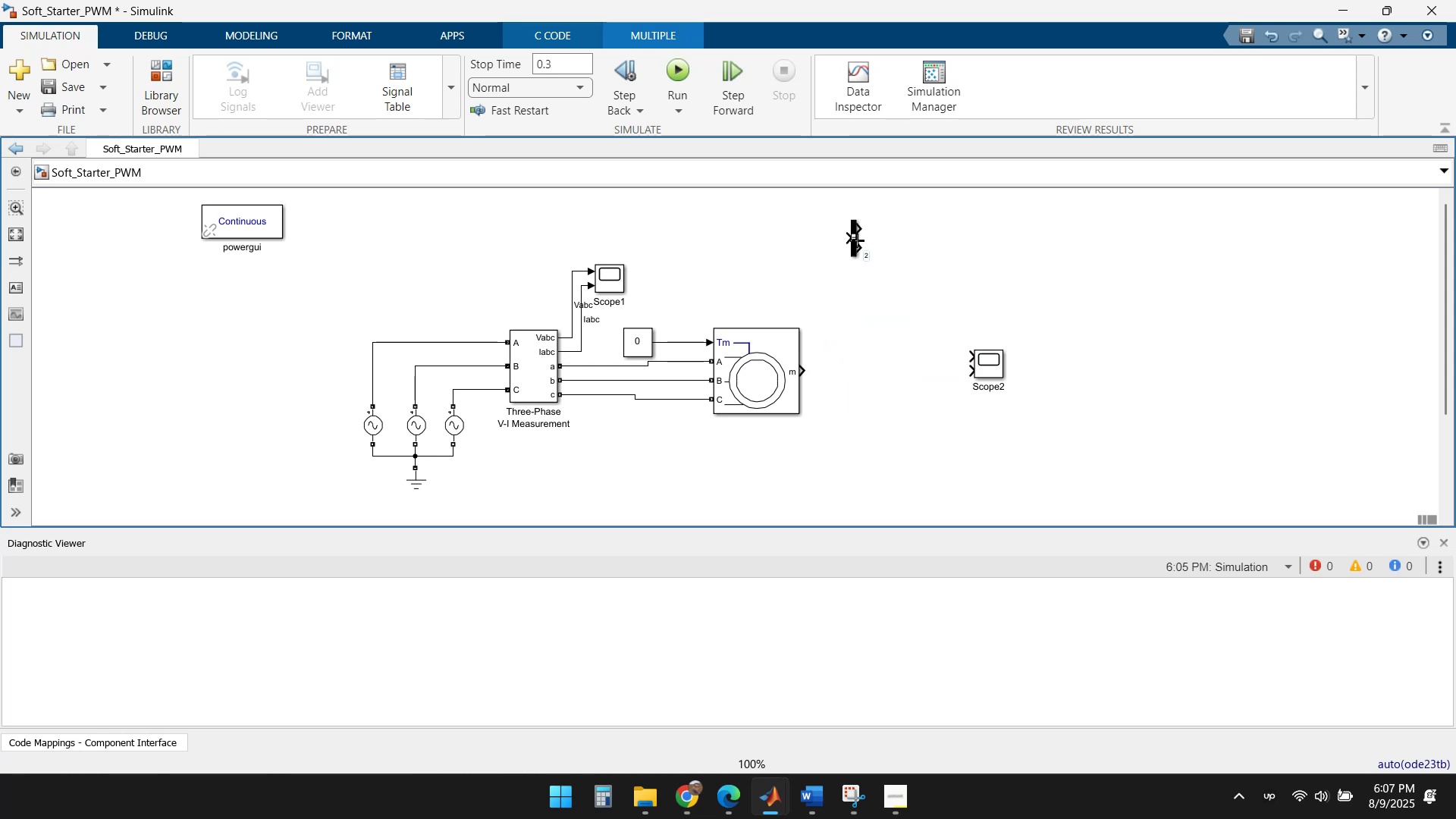 
left_click_drag(start_coordinate=[854, 246], to_coordinate=[844, 376])
 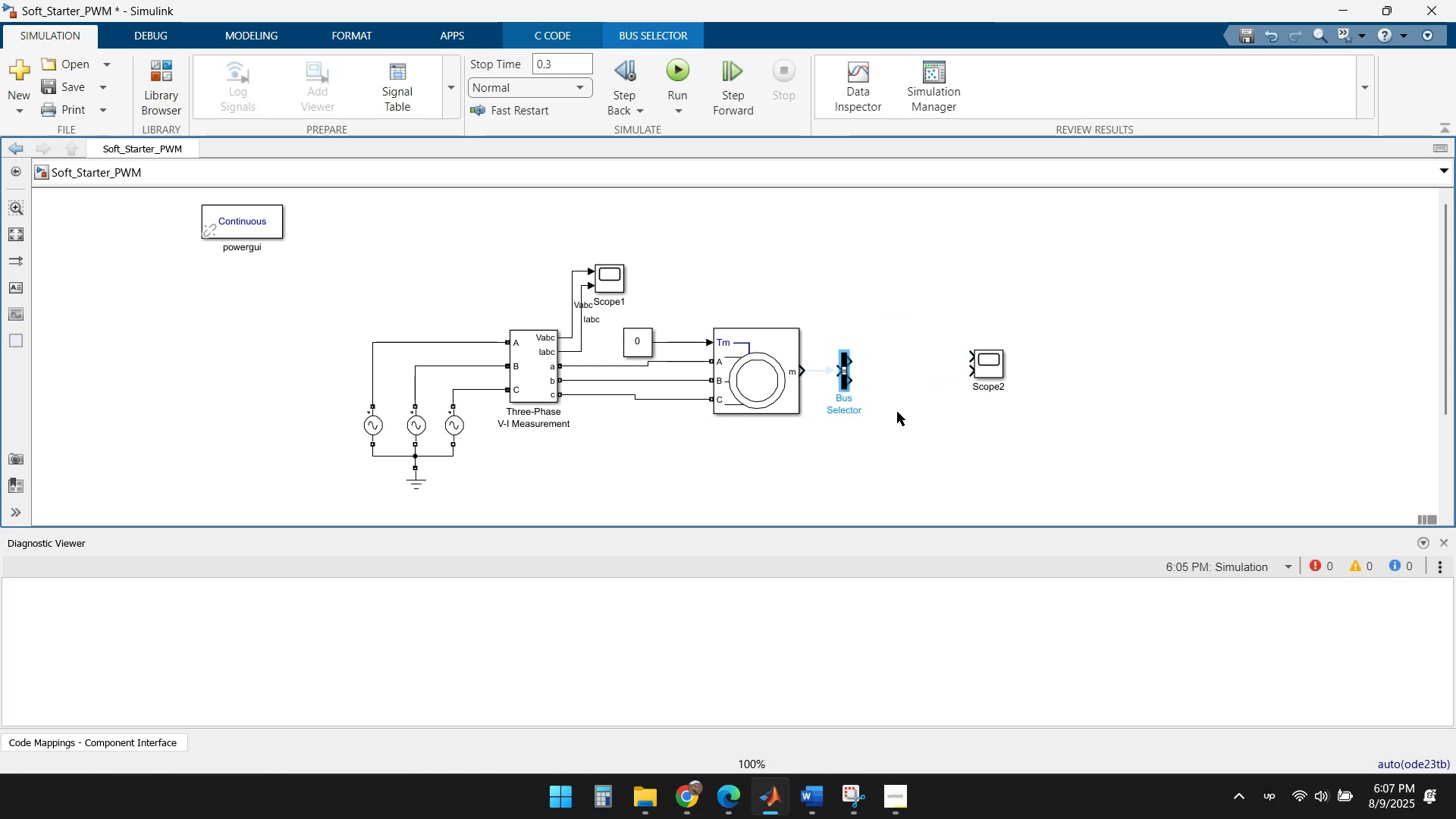 
left_click([891, 433])
 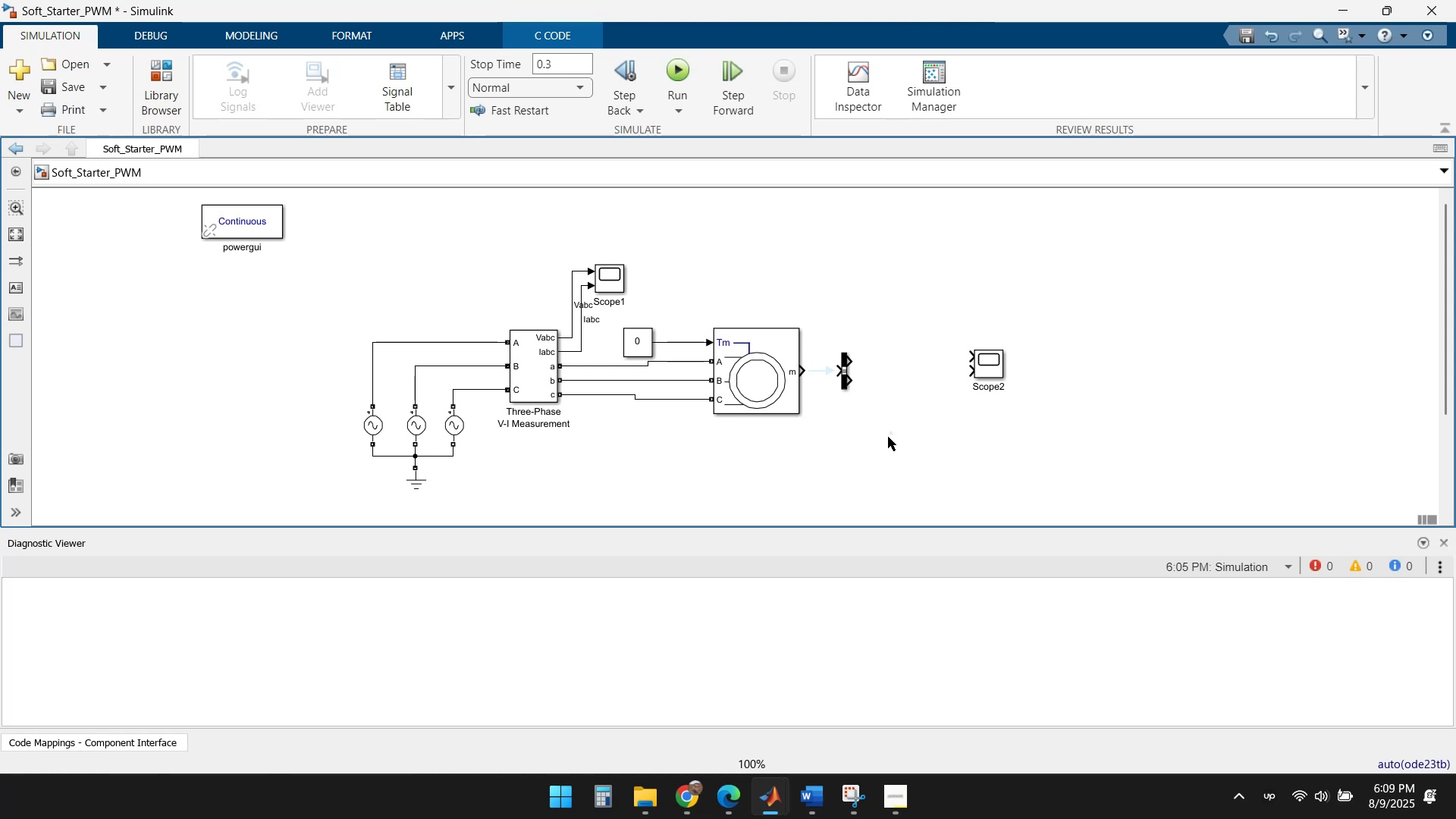 
wait(77.13)
 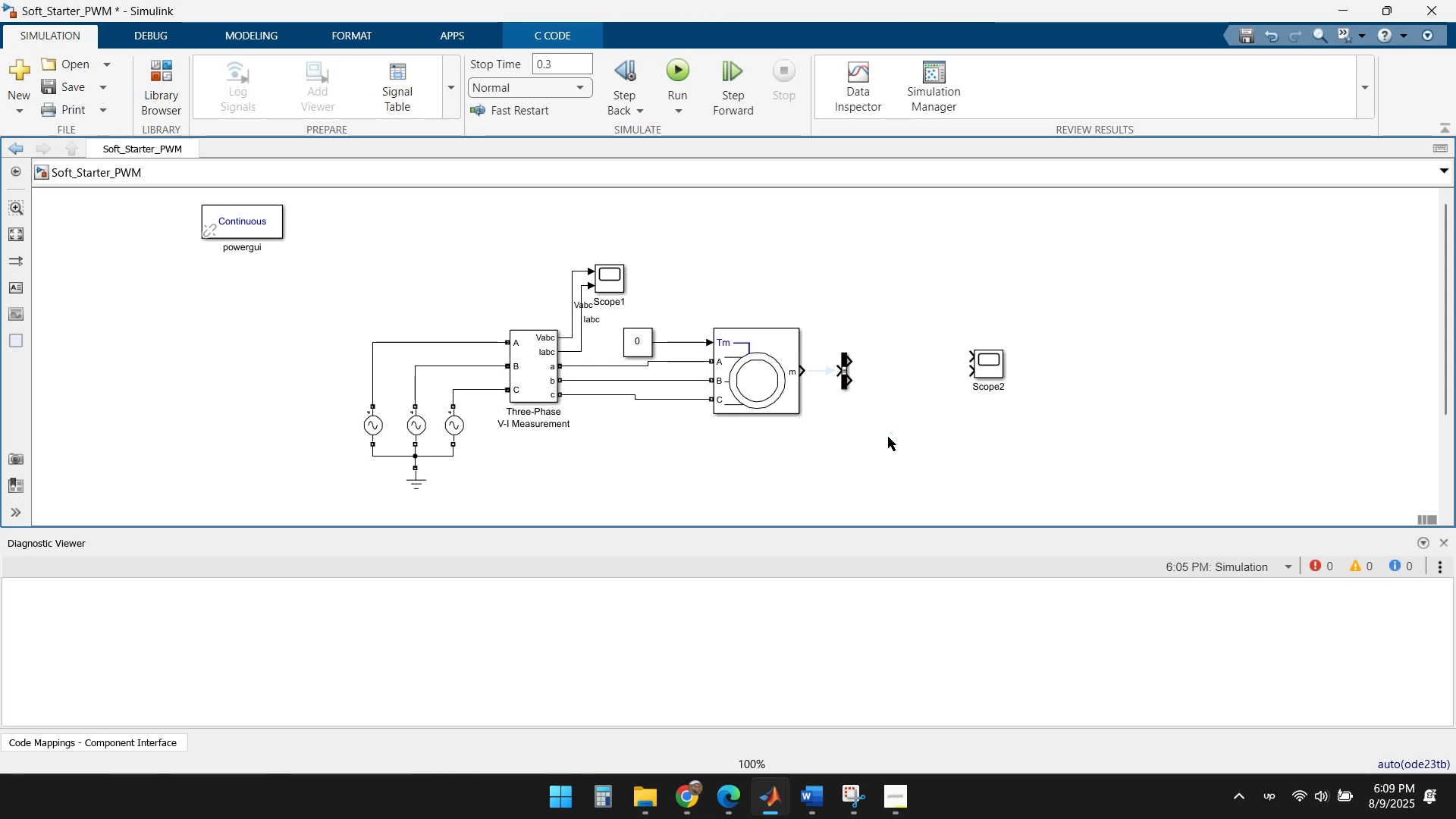 
scroll: coordinate [810, 354], scroll_direction: up, amount: 3.0
 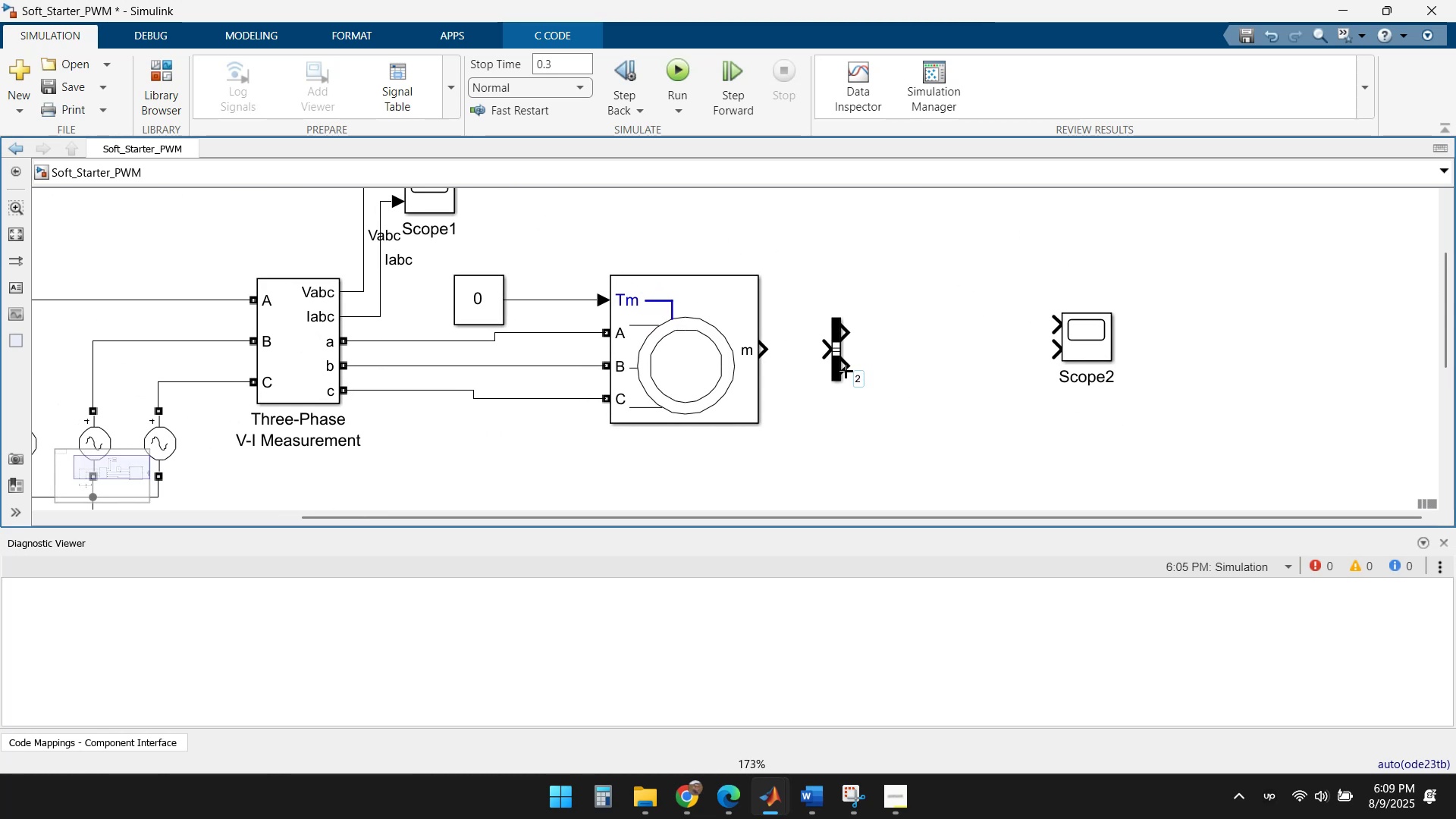 
double_click([836, 366])
 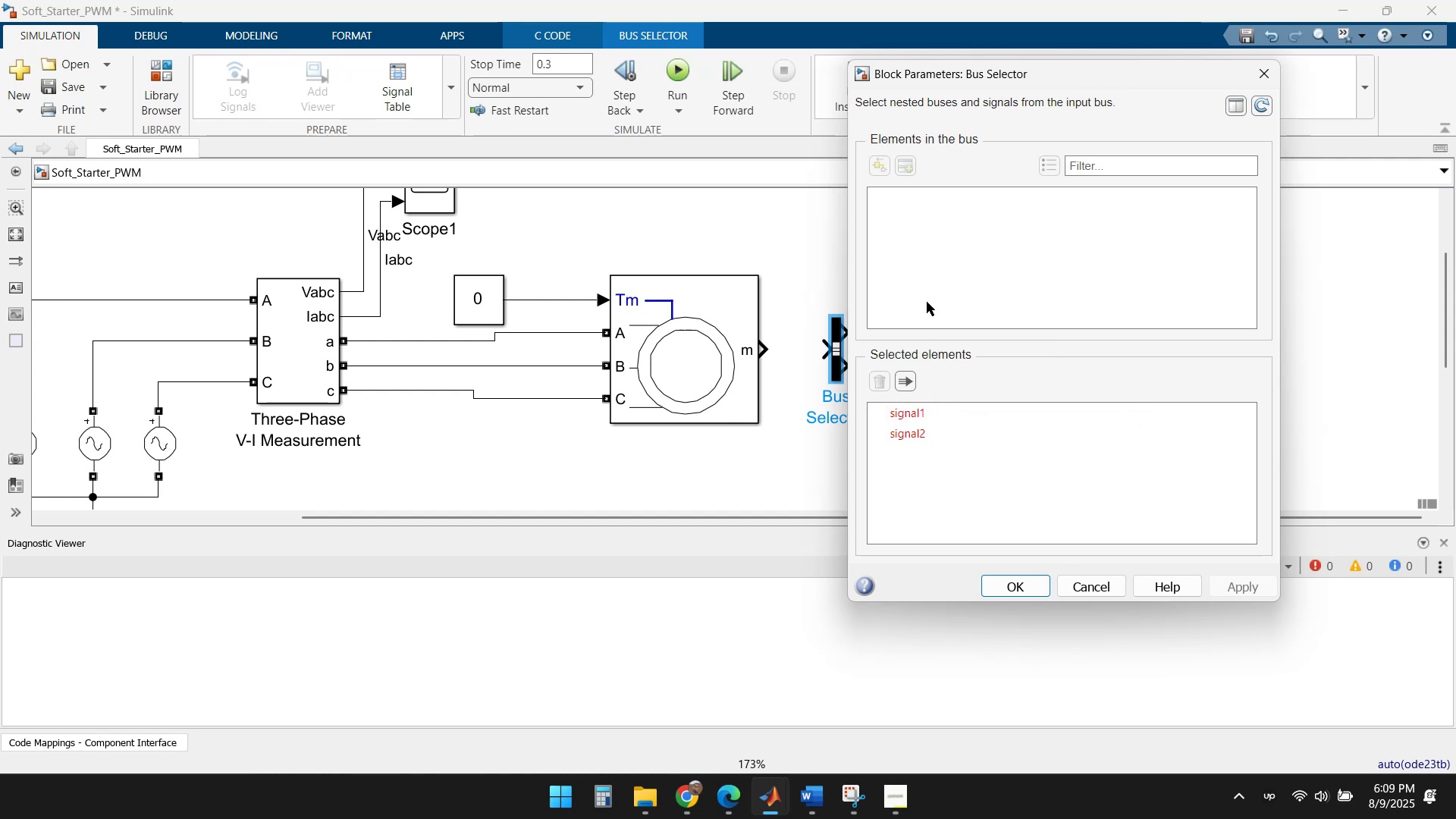 
wait(8.01)
 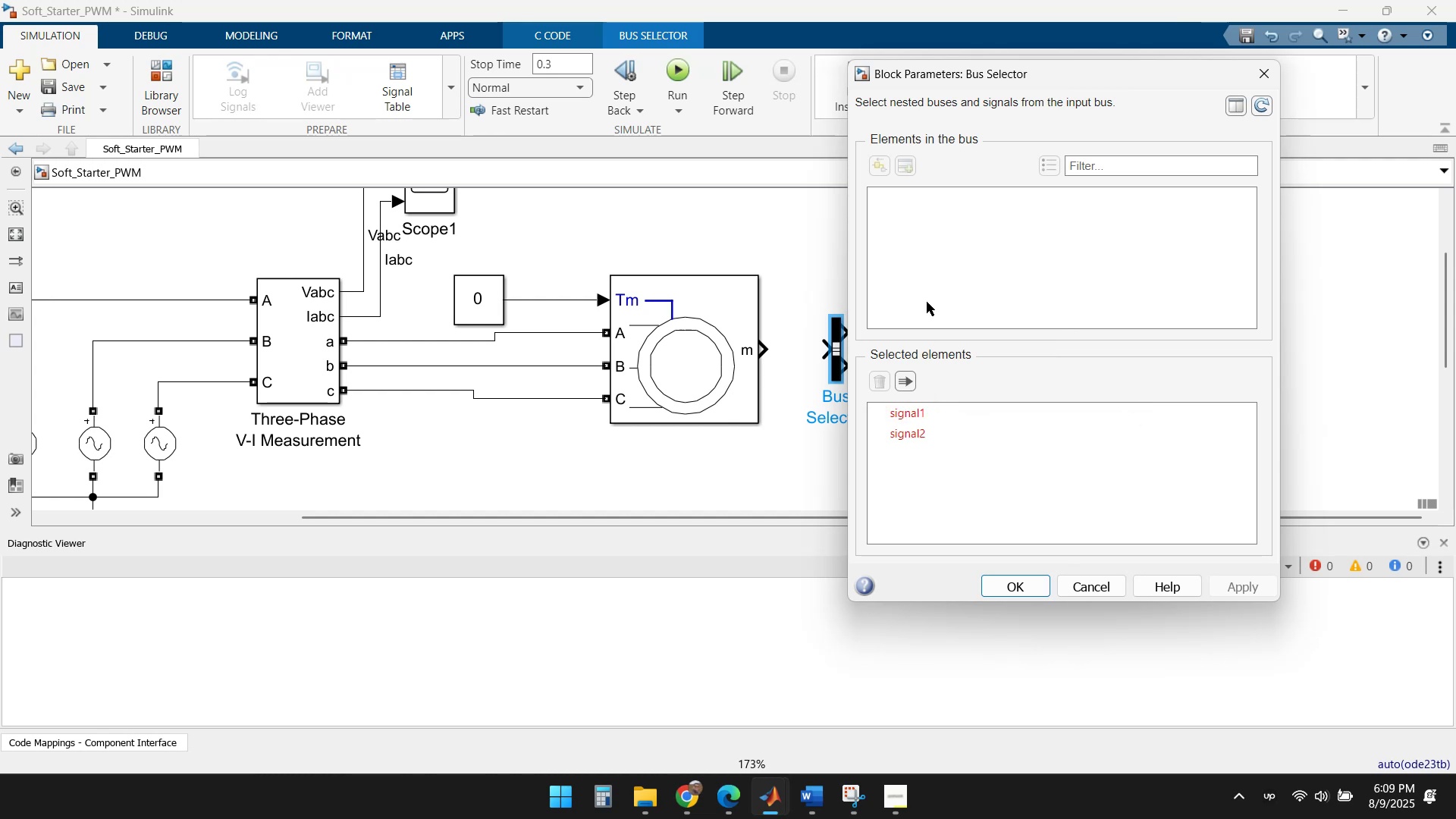 
left_click_drag(start_coordinate=[766, 347], to_coordinate=[828, 348])
 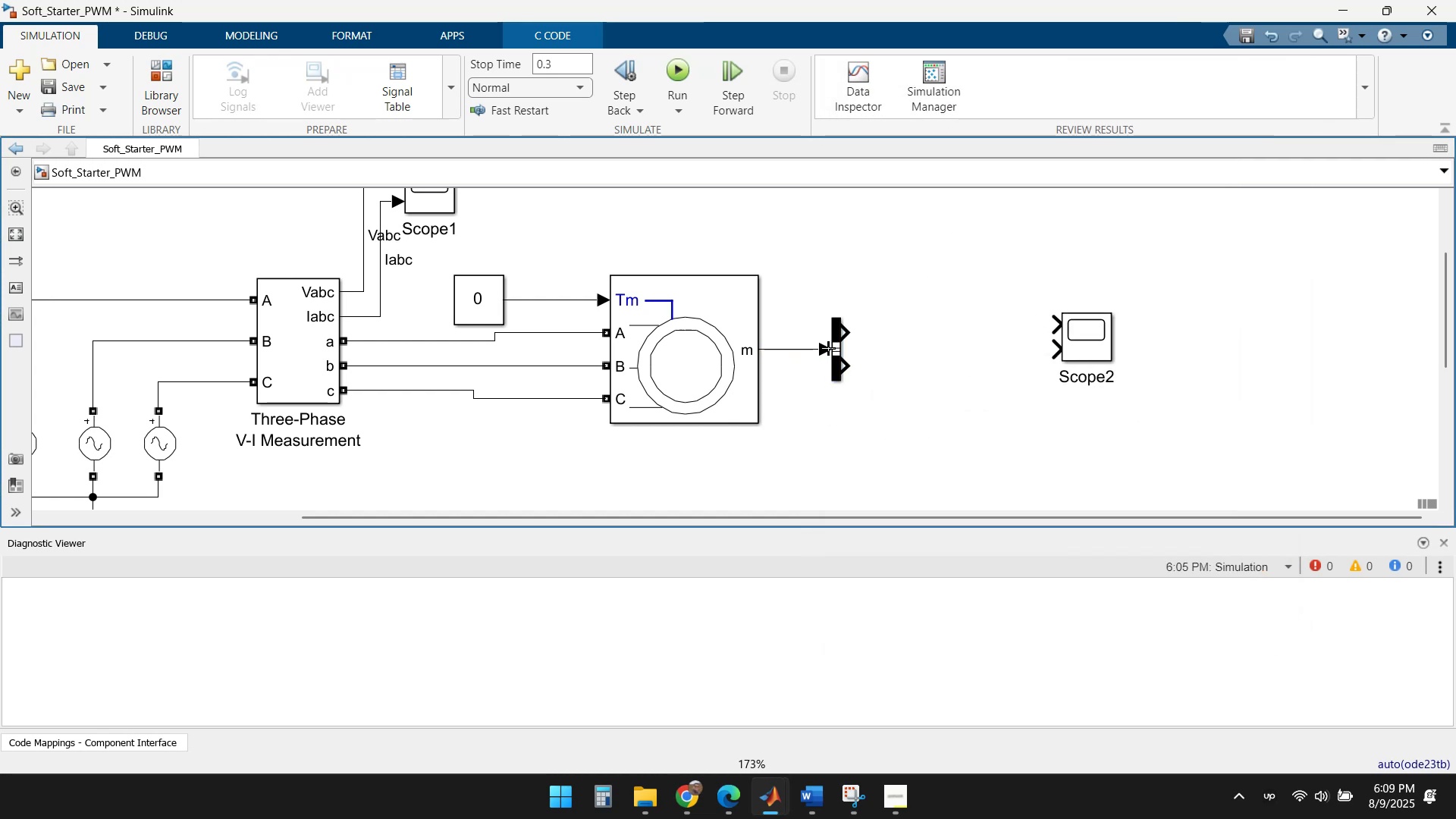 
mouse_move([836, 364])
 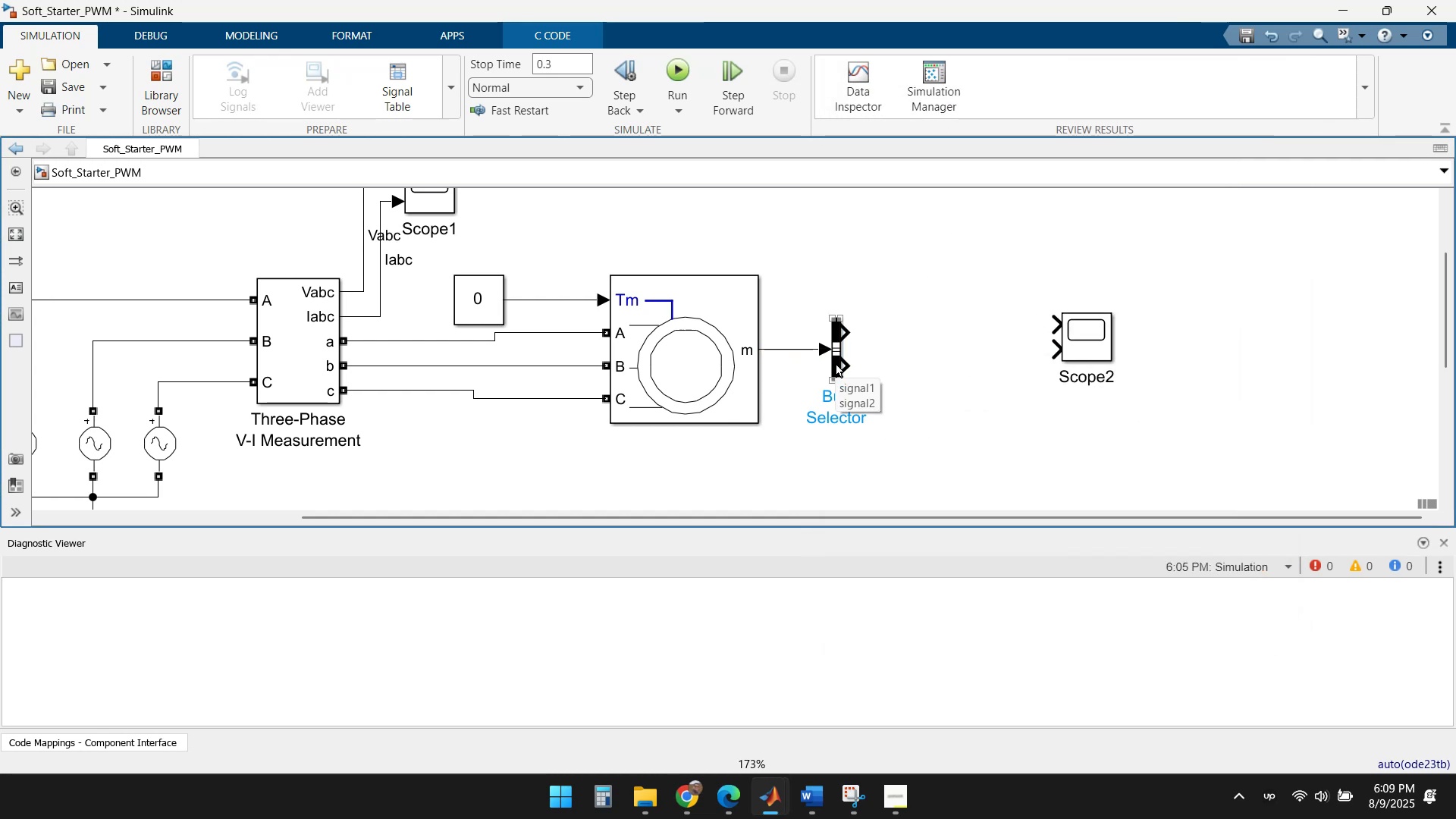 
double_click([836, 364])
 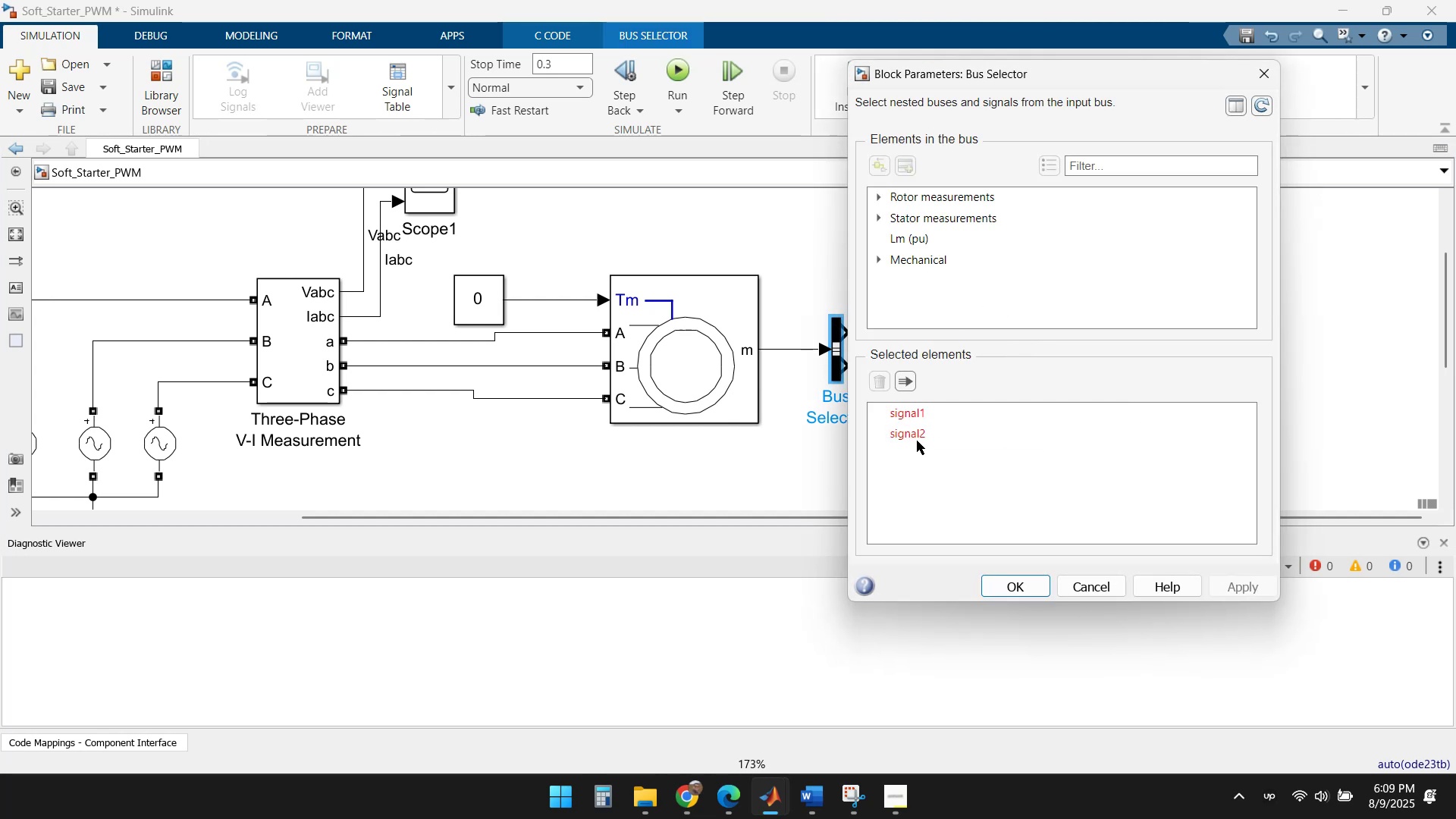 
left_click([880, 198])
 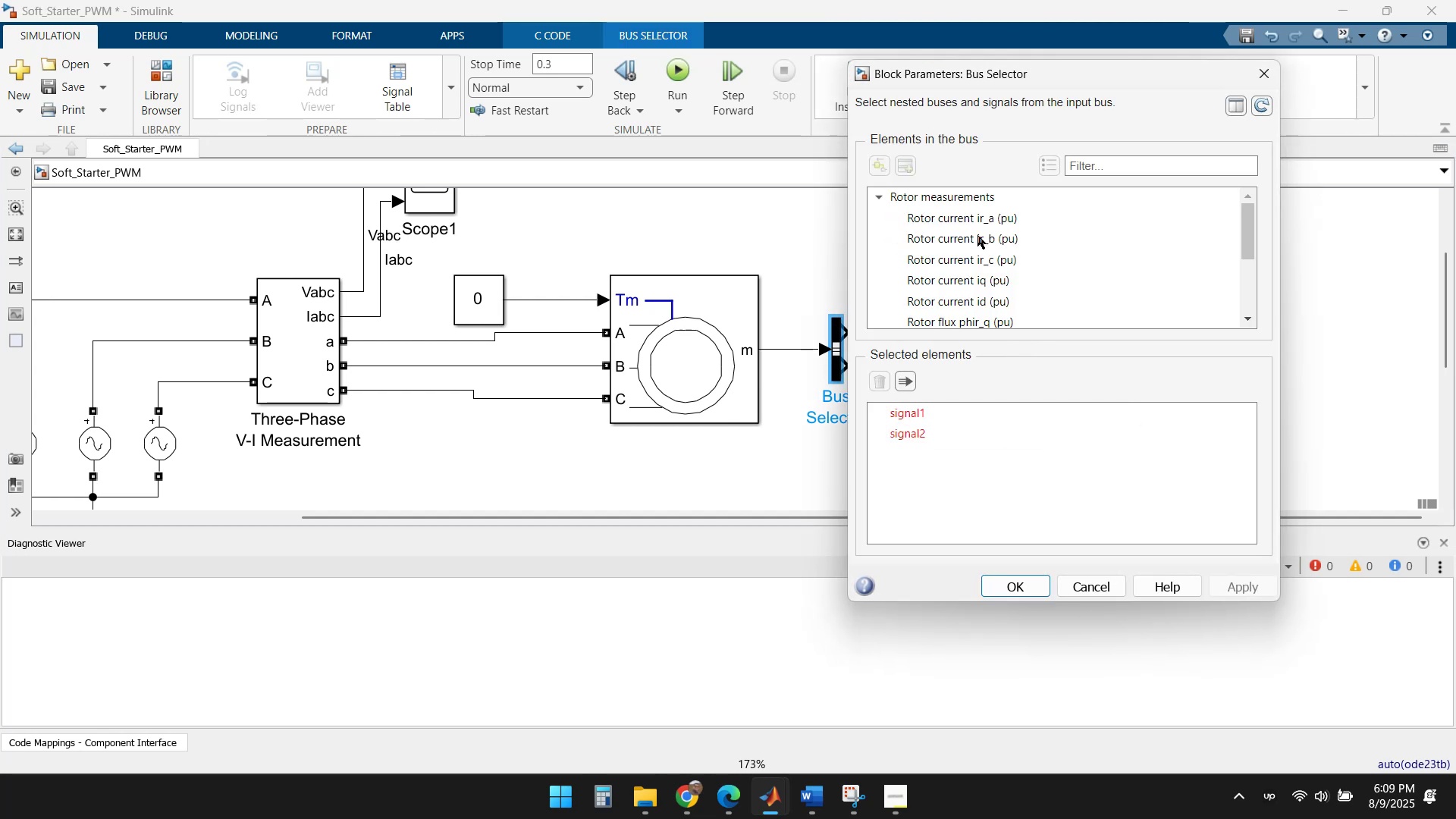 
scroll: coordinate [1006, 261], scroll_direction: down, amount: 1.0
 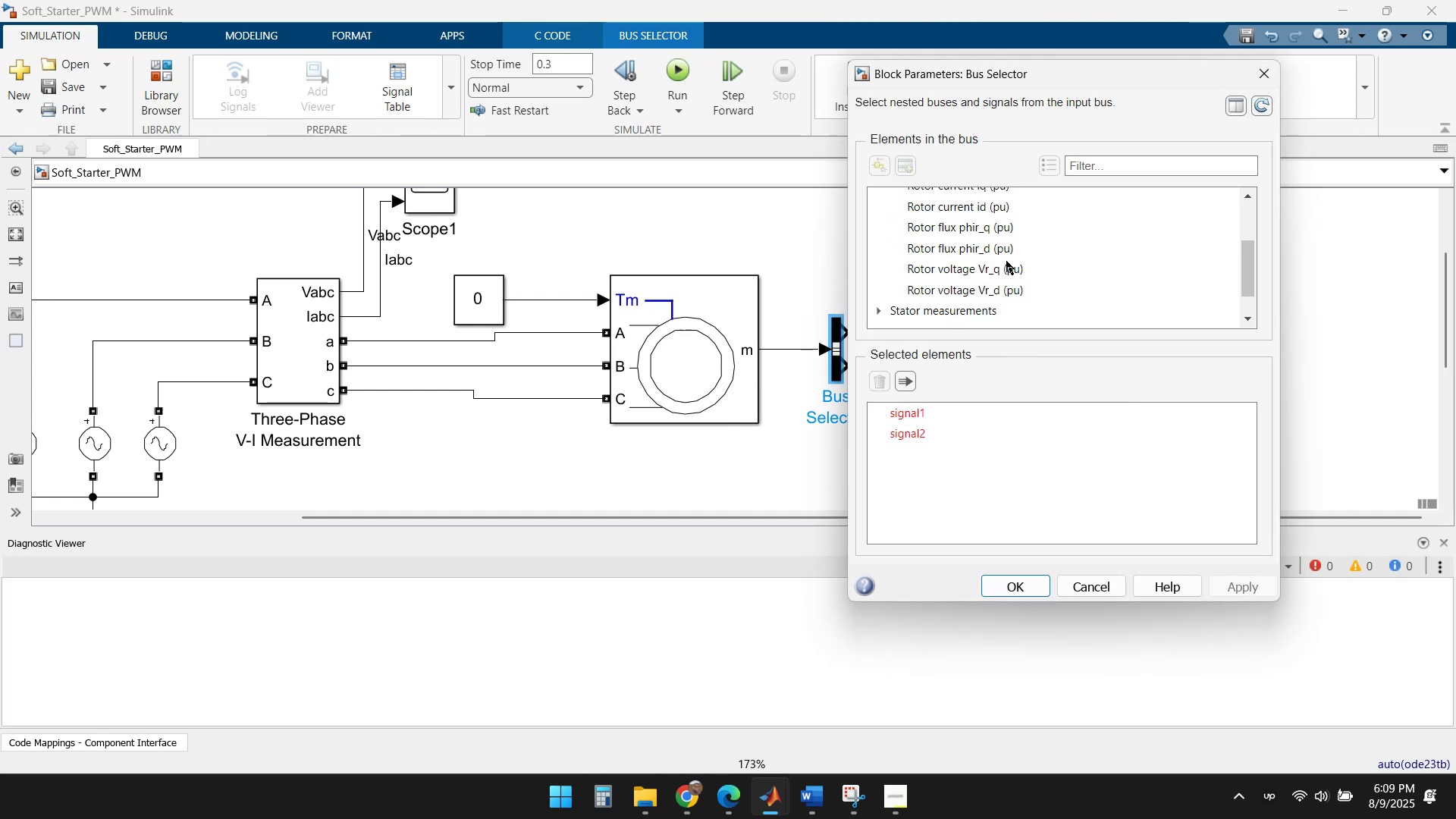 
scroll: coordinate [1006, 261], scroll_direction: up, amount: 2.0
 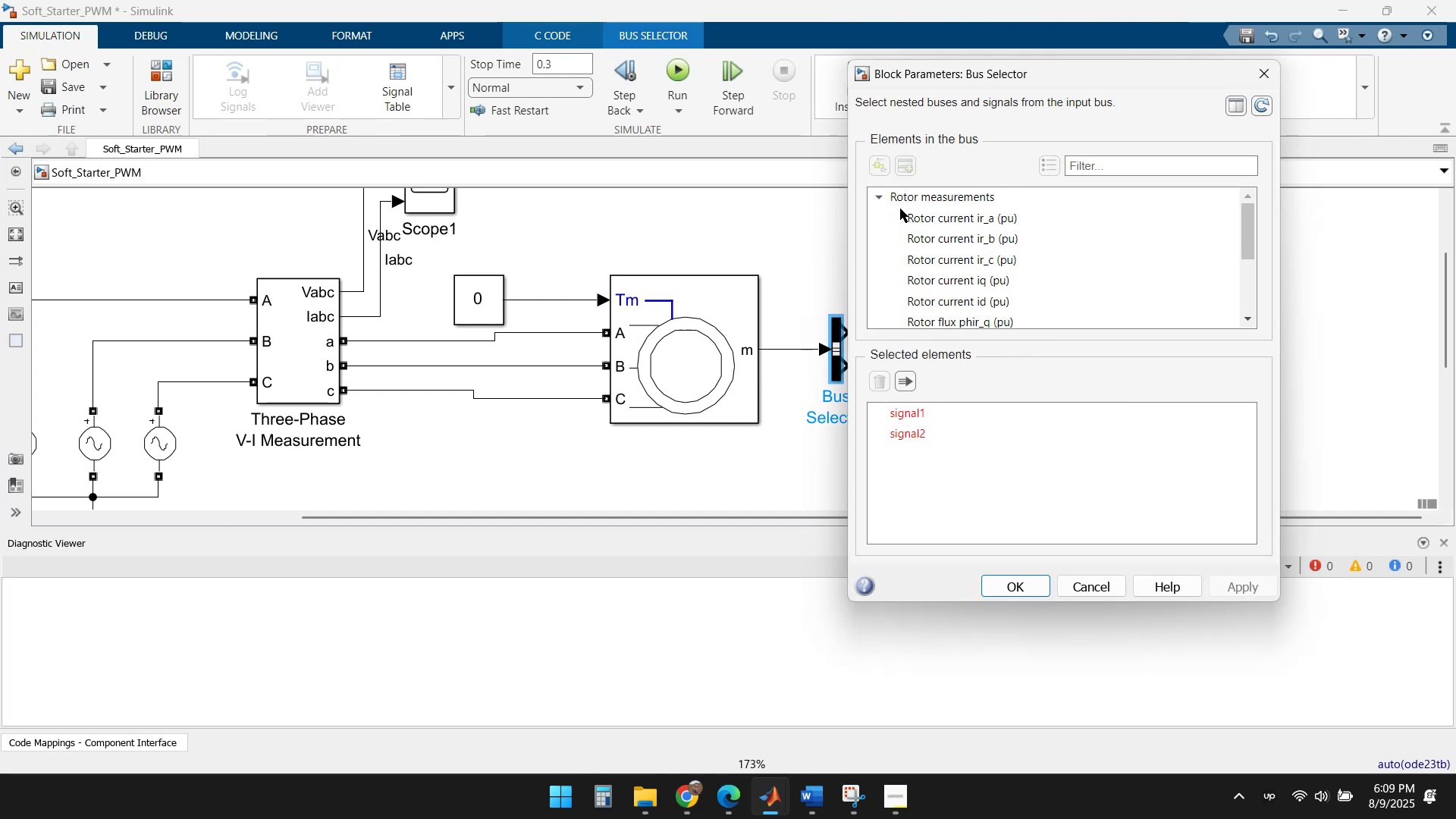 
left_click([880, 196])
 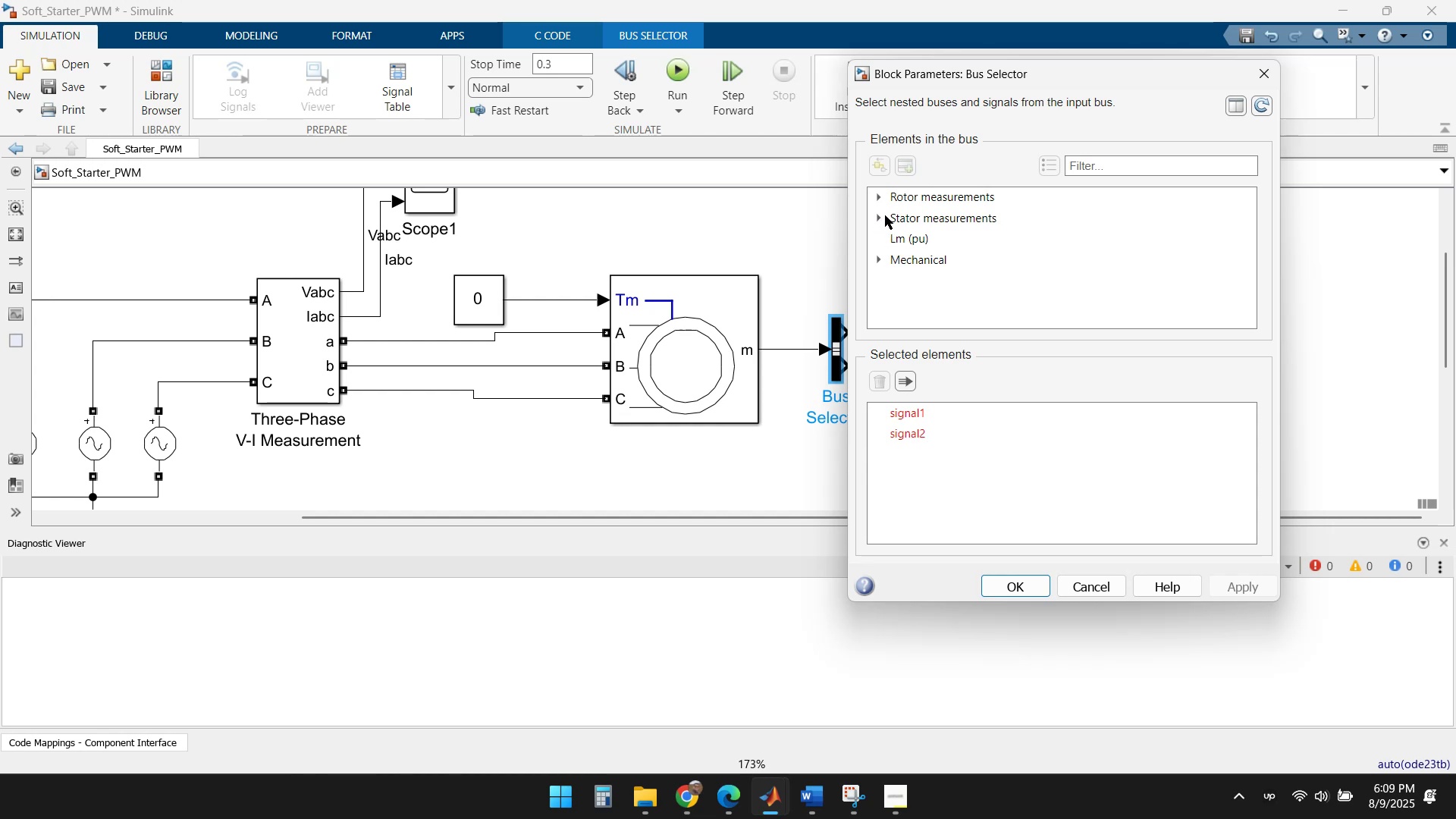 
left_click([877, 258])
 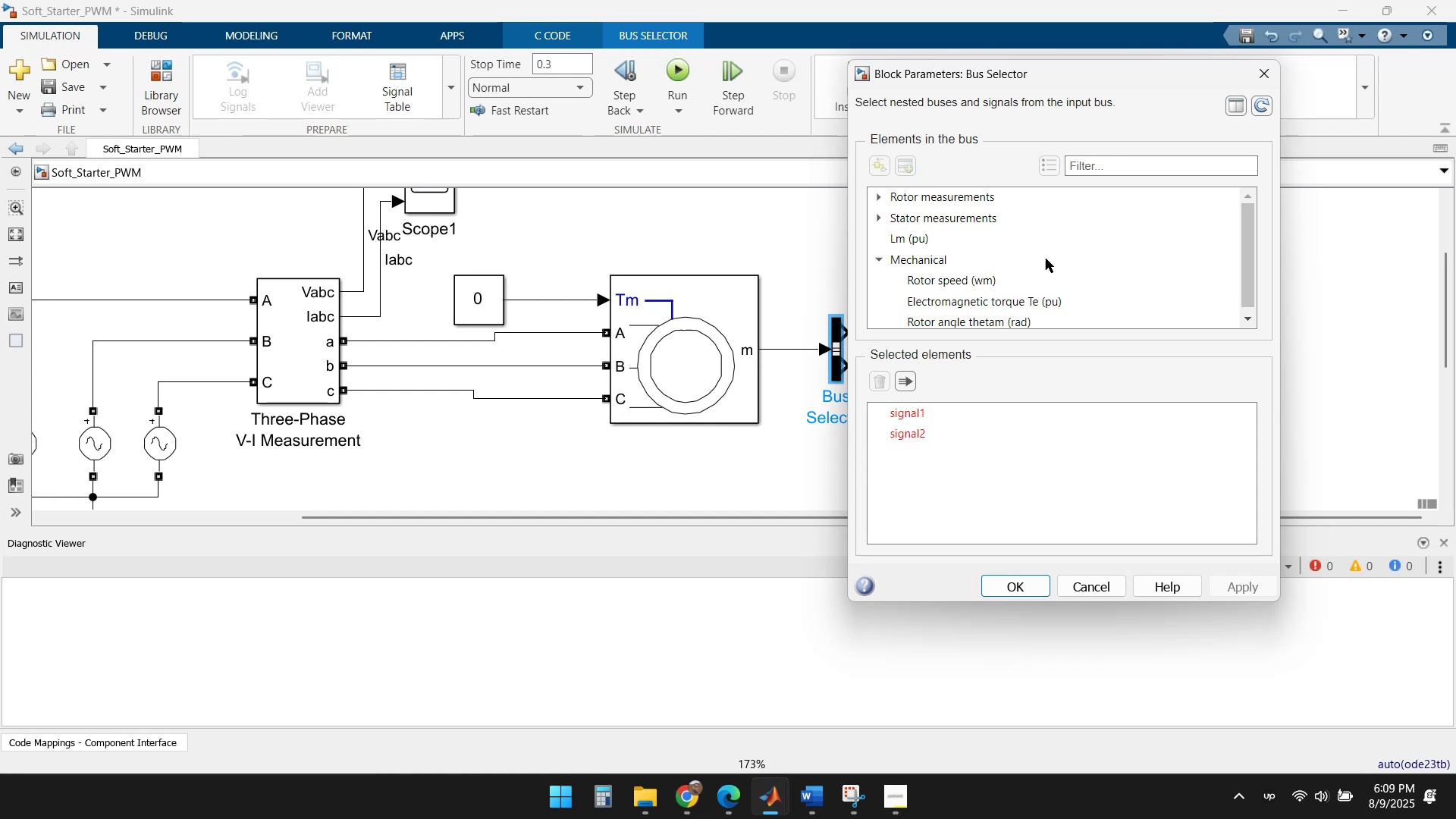 
scroll: coordinate [1056, 259], scroll_direction: down, amount: 1.0
 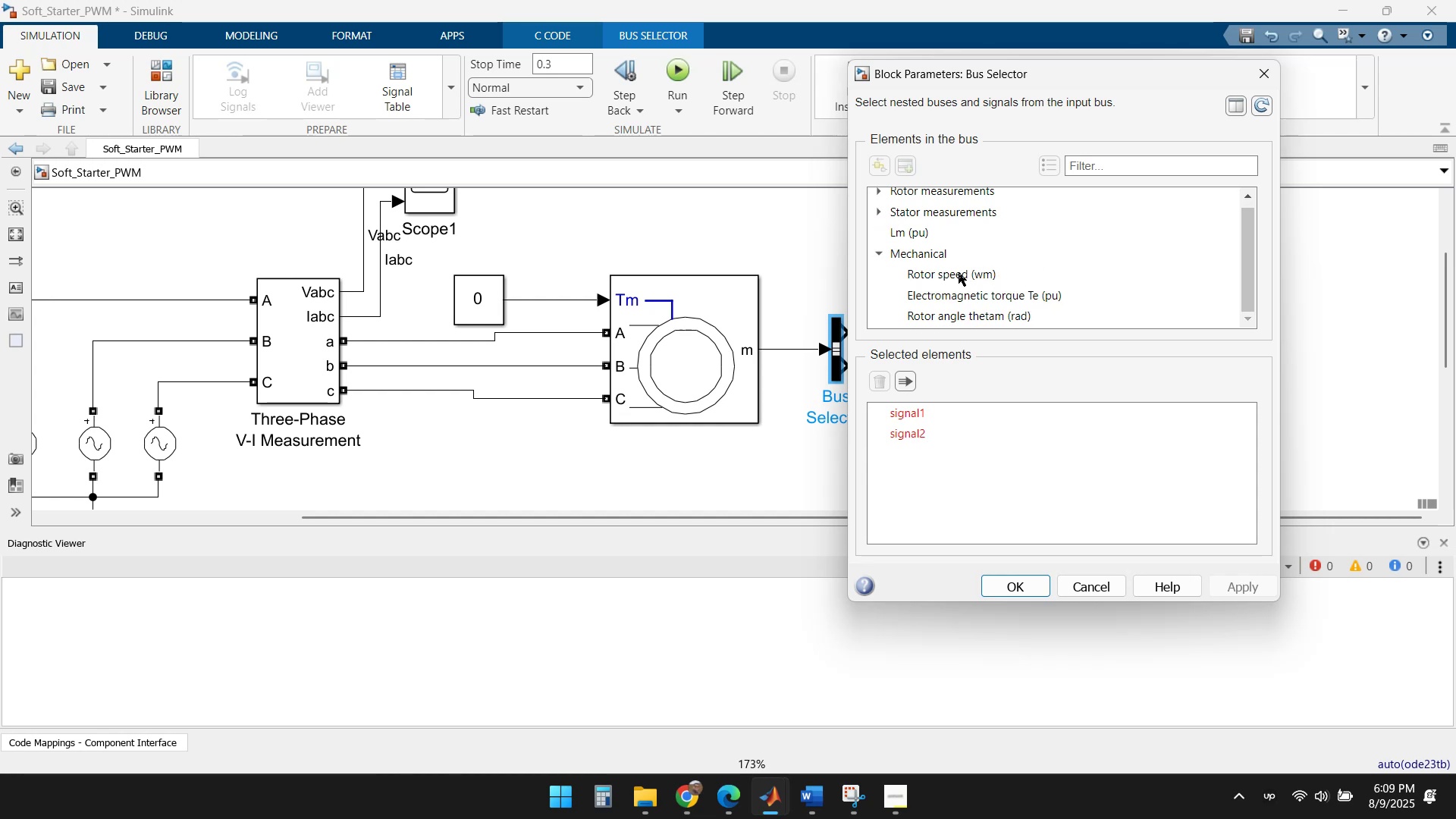 
left_click([959, 272])
 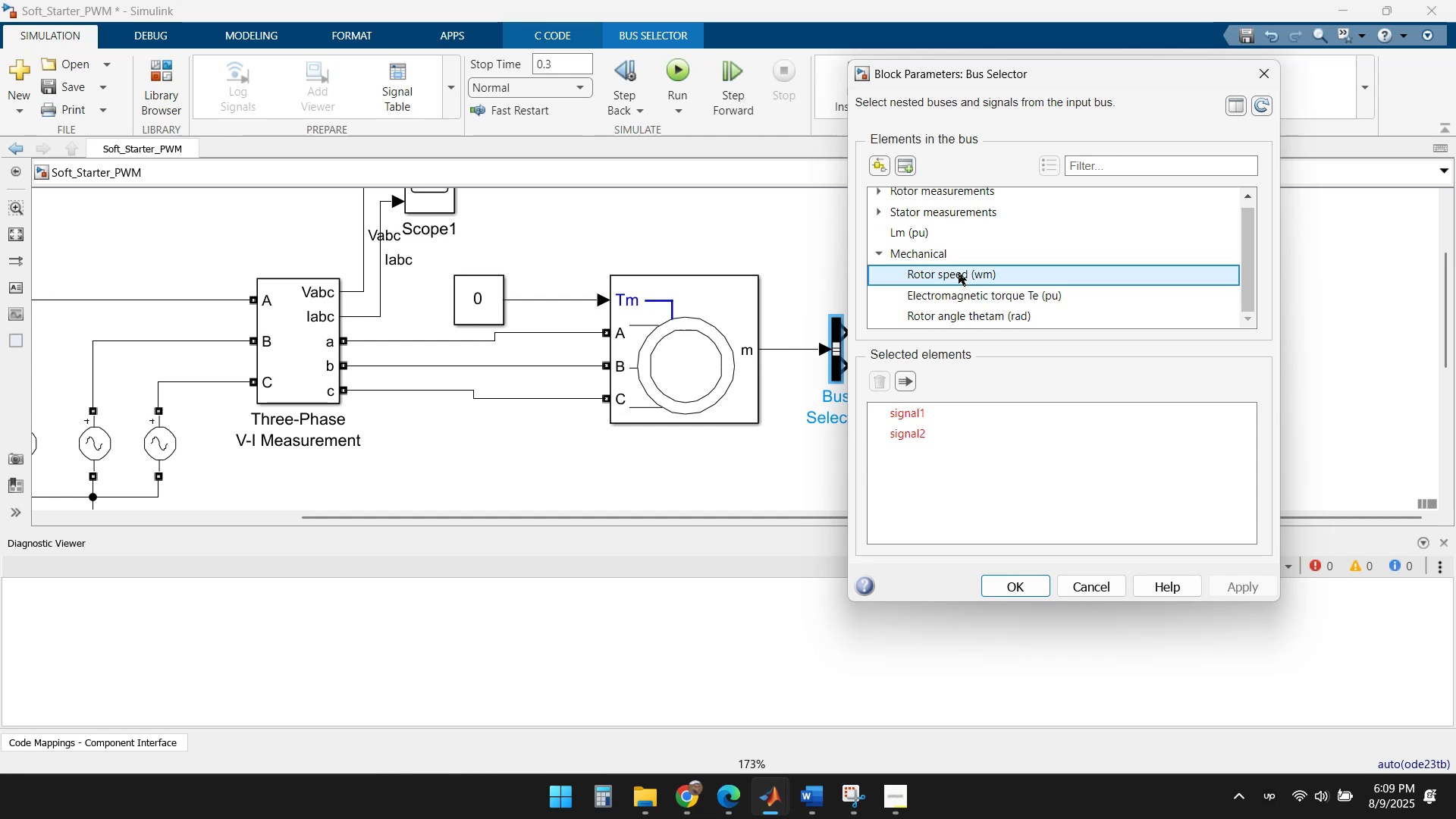 
double_click([959, 272])
 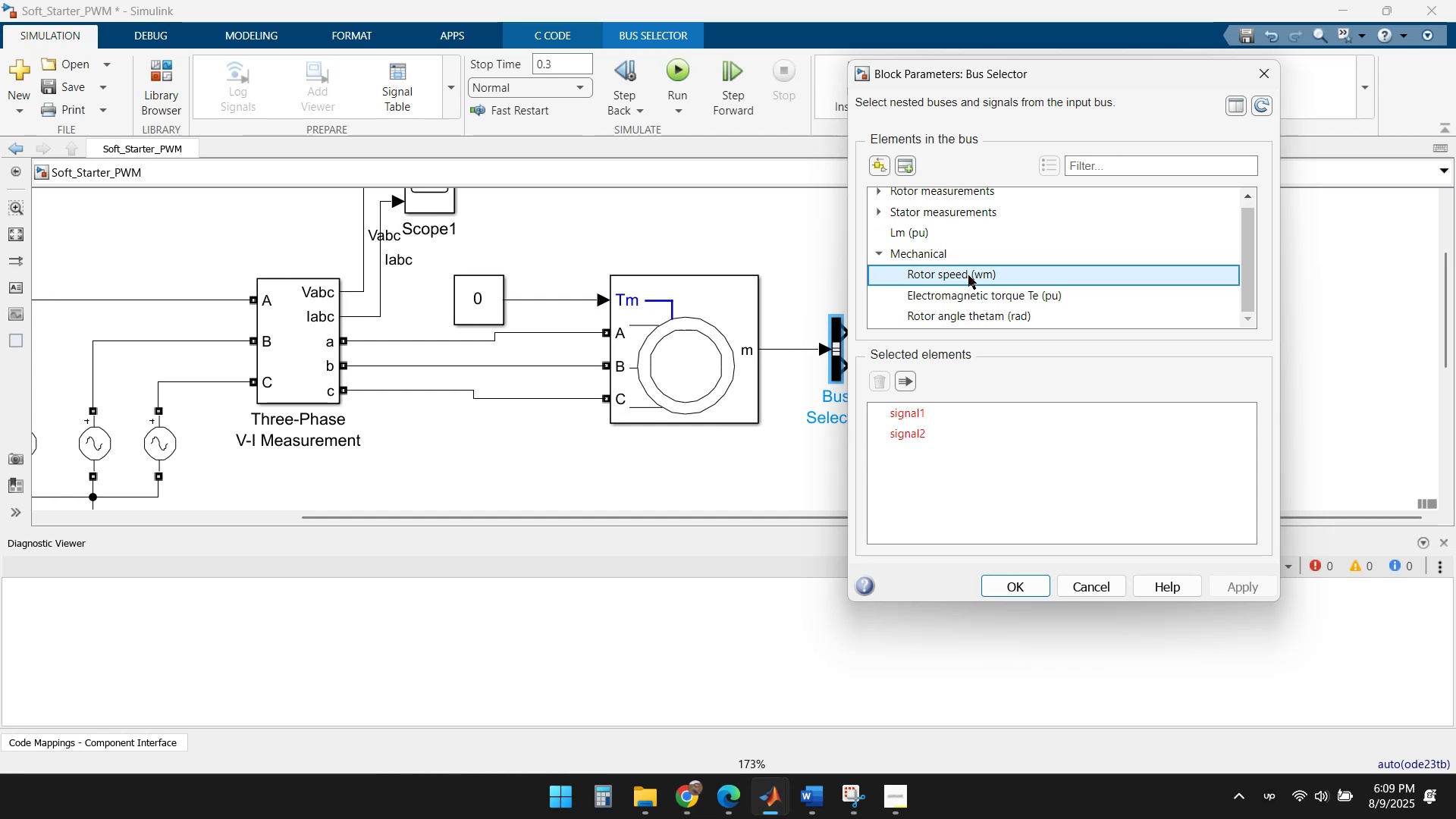 
double_click([968, 275])
 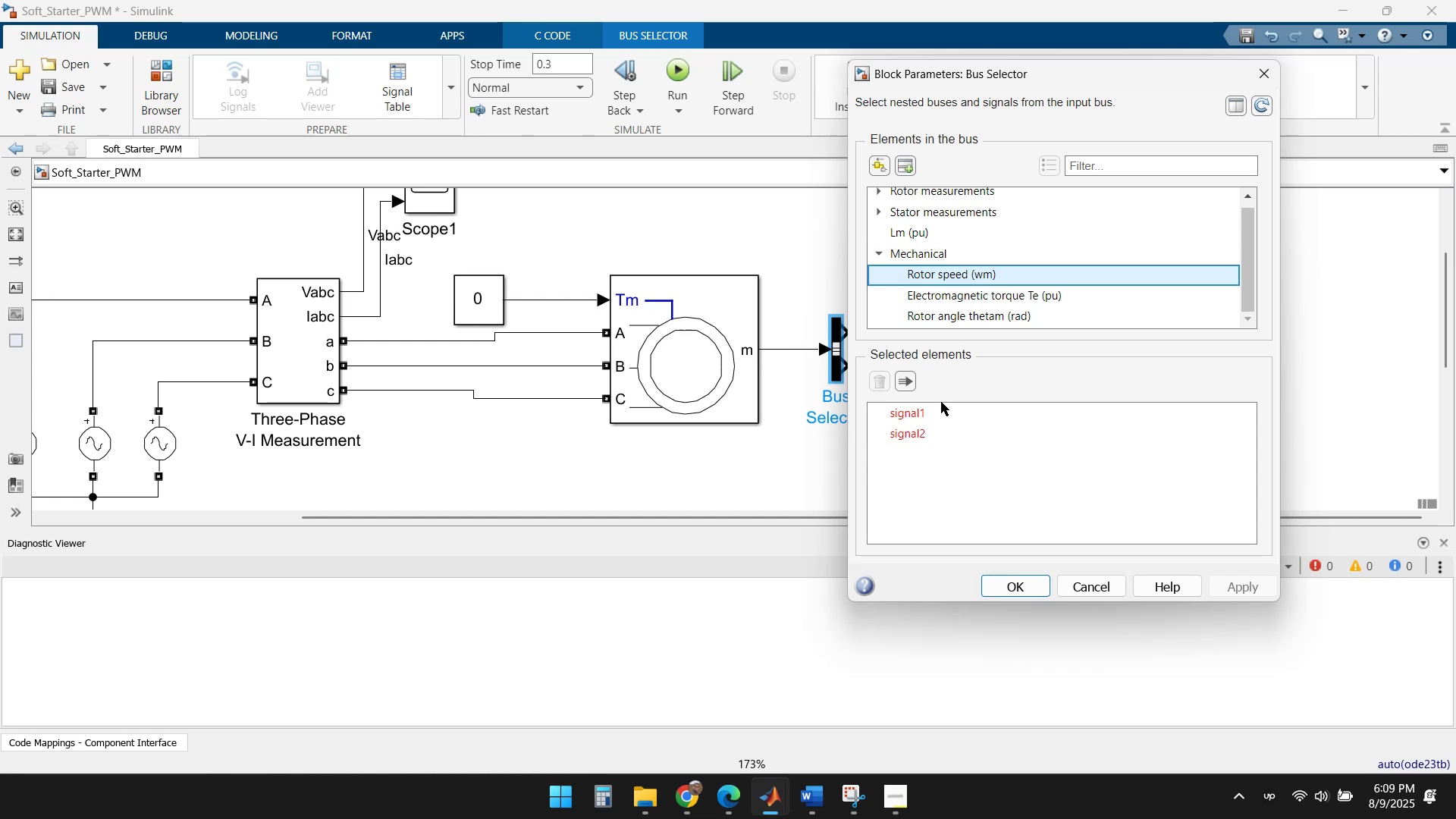 
wait(7.34)
 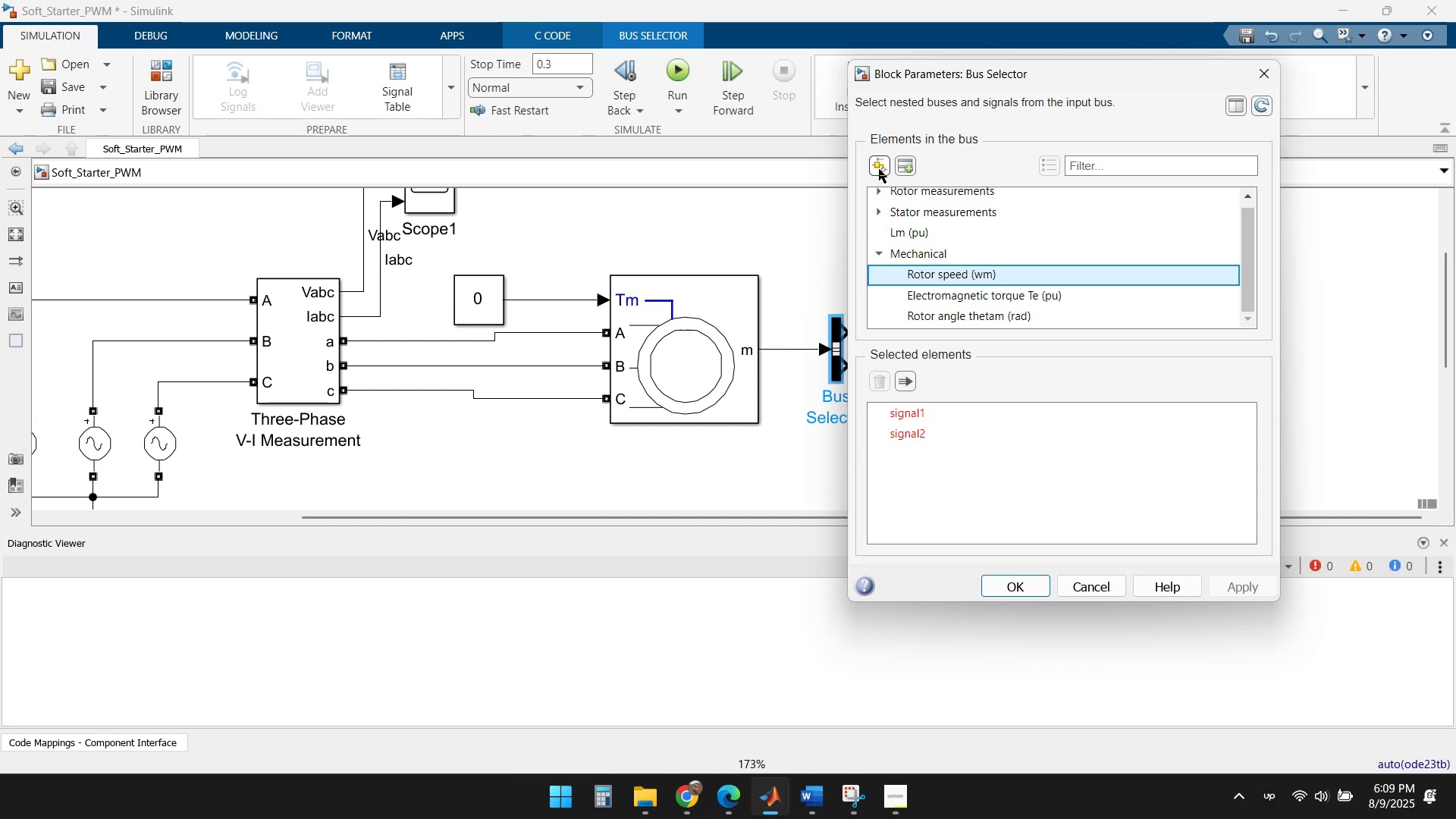 
left_click([916, 413])
 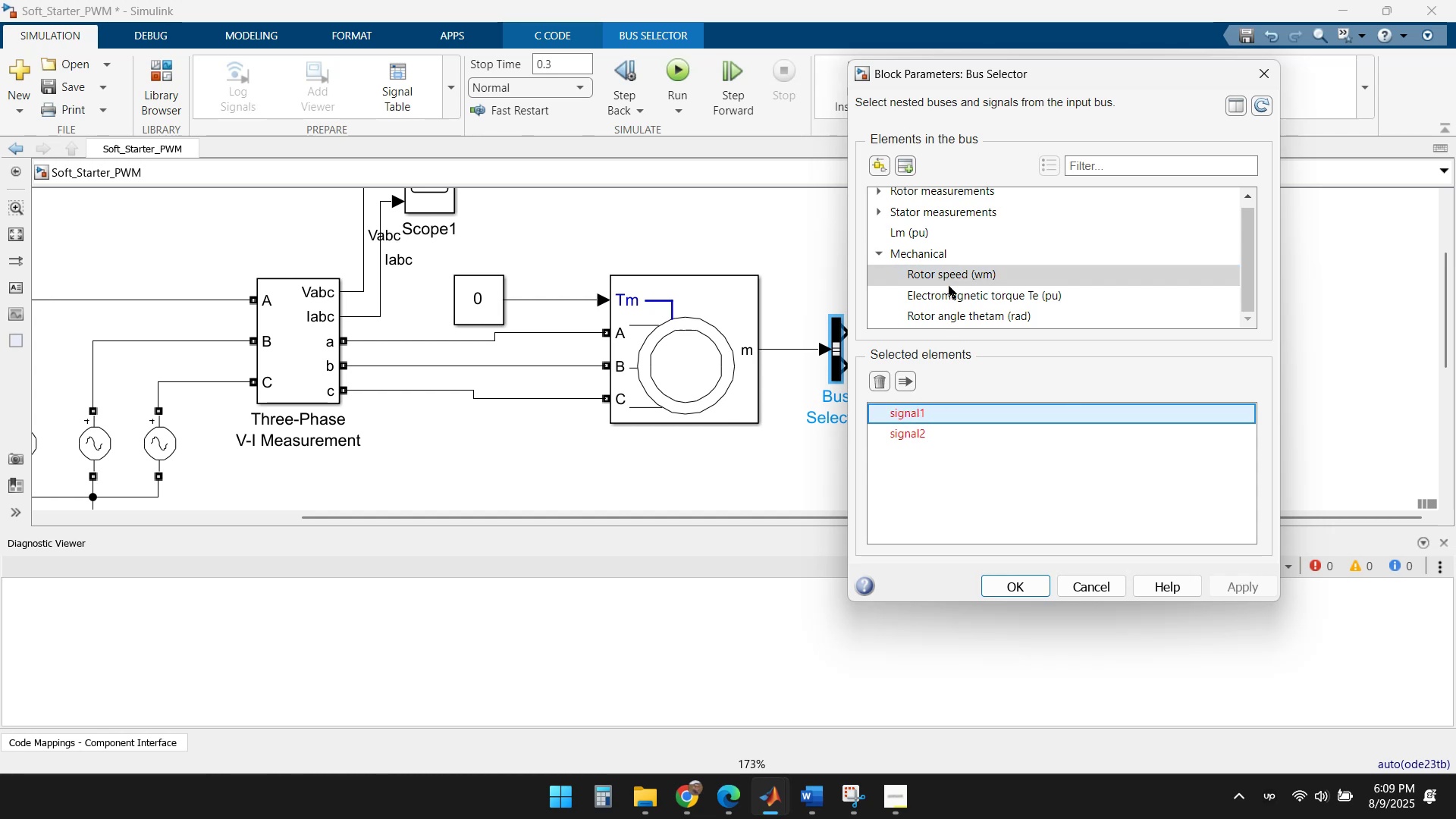 
left_click([949, 277])
 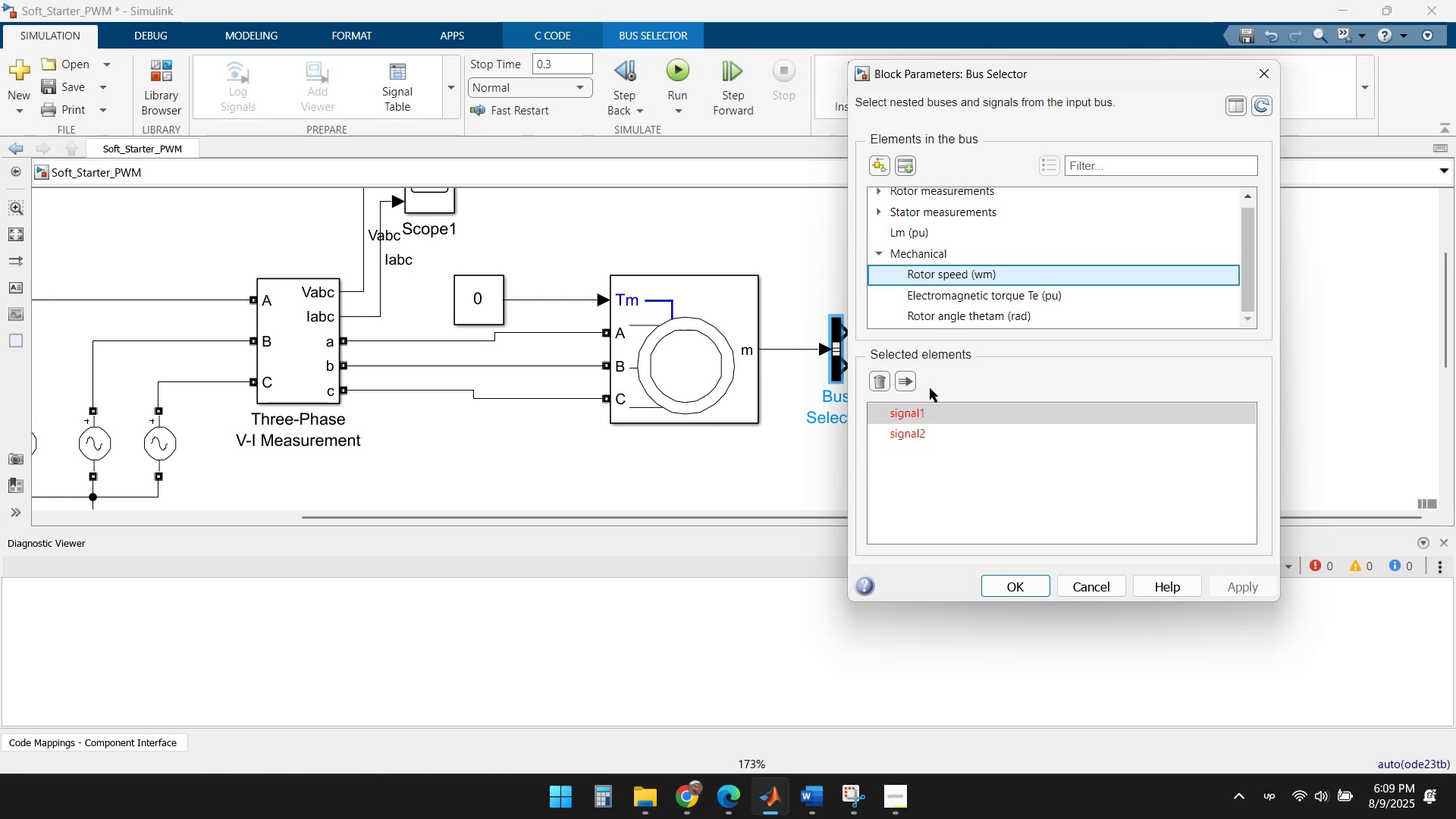 
left_click([922, 406])
 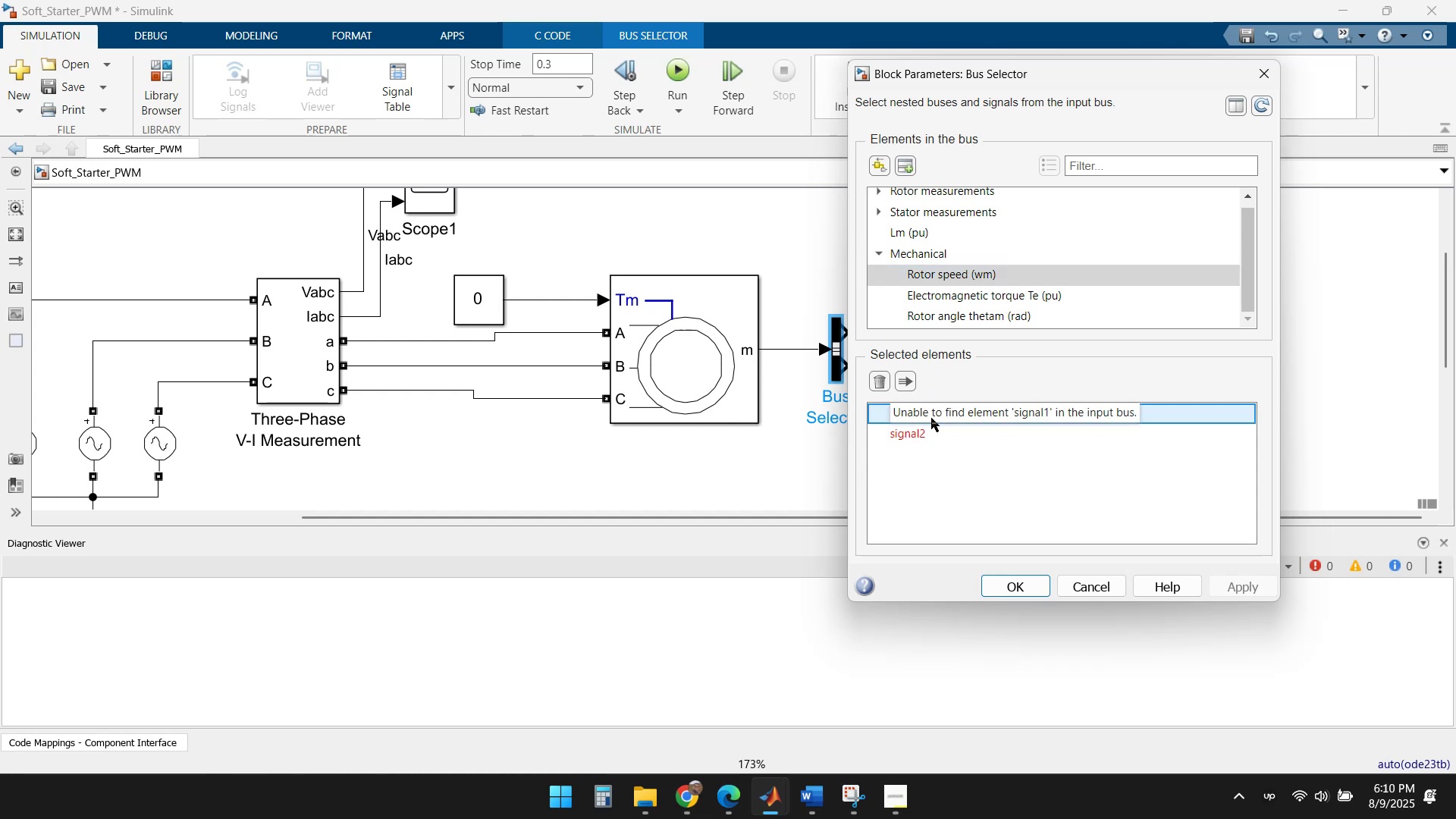 
mouse_move([931, 384])
 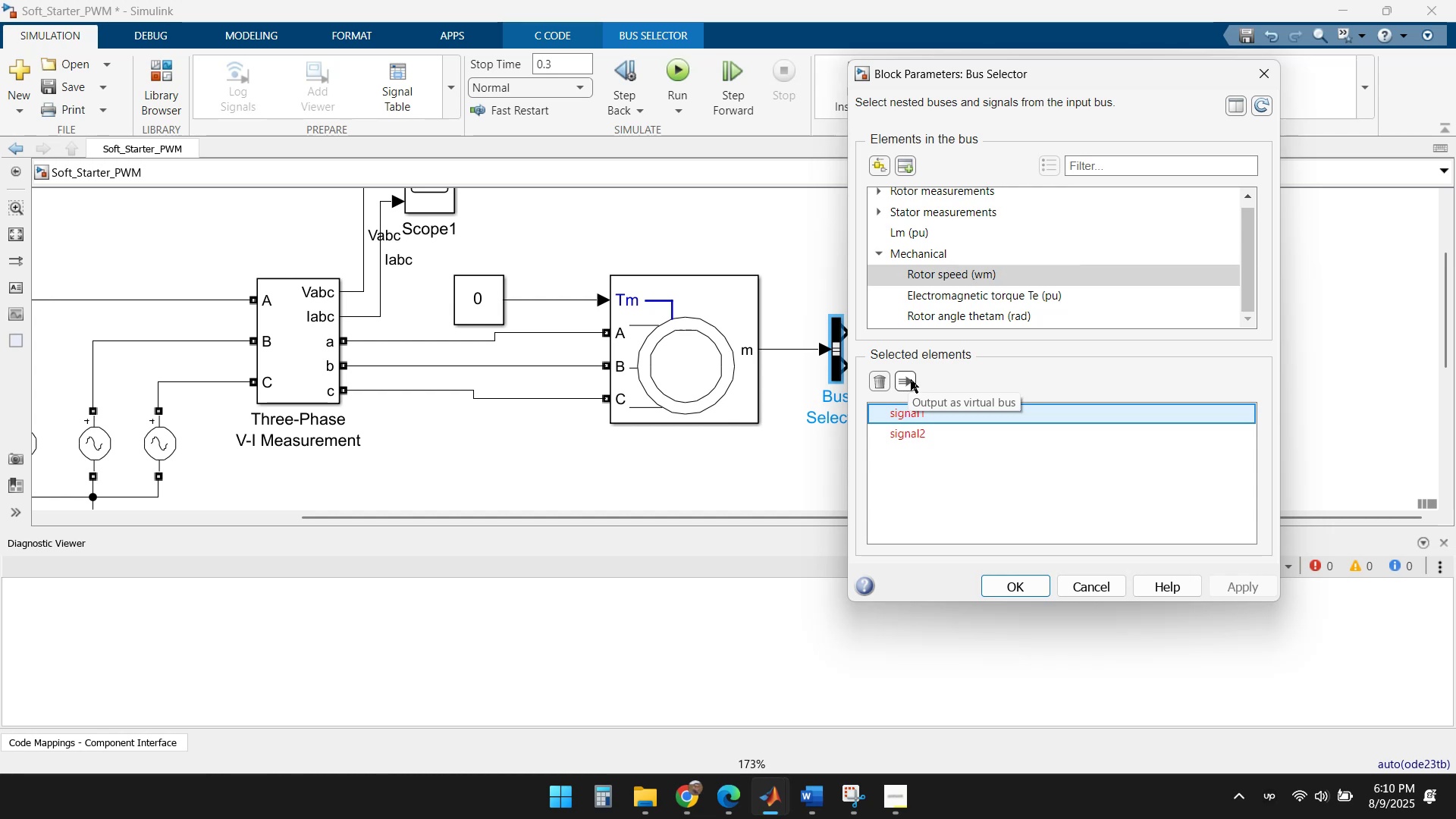 
left_click([958, 379])
 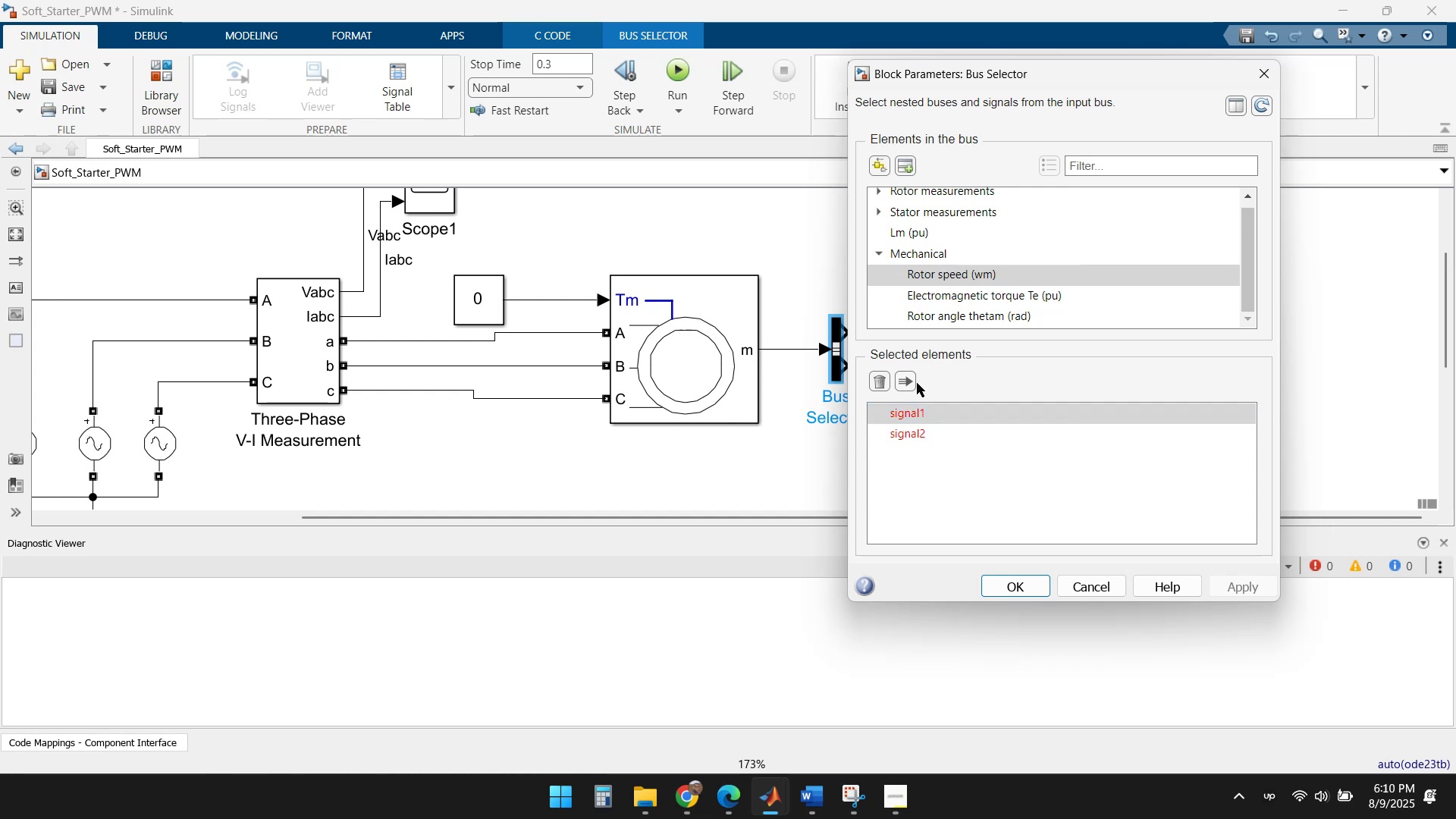 
left_click([908, 382])
 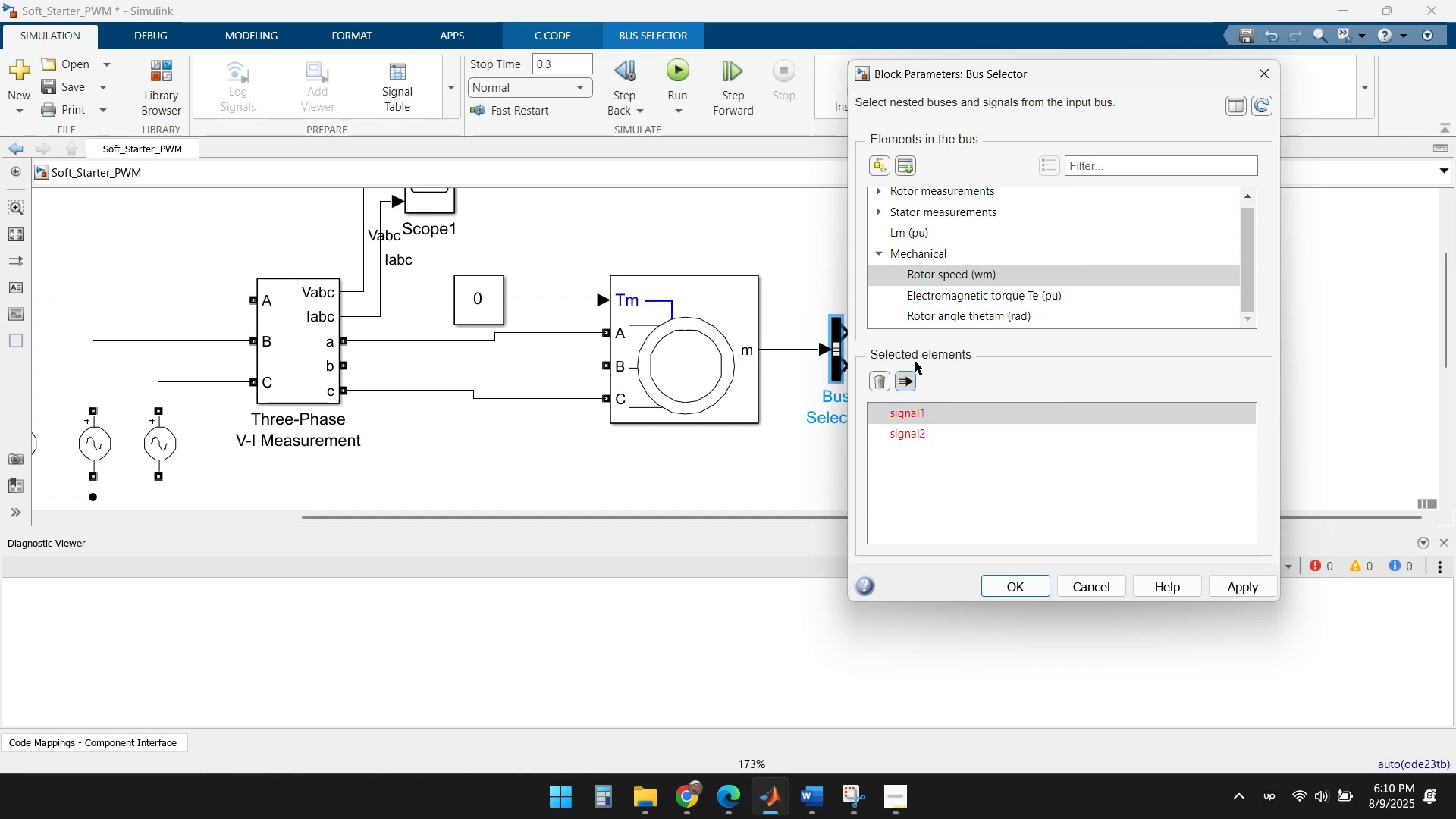 
left_click([946, 277])
 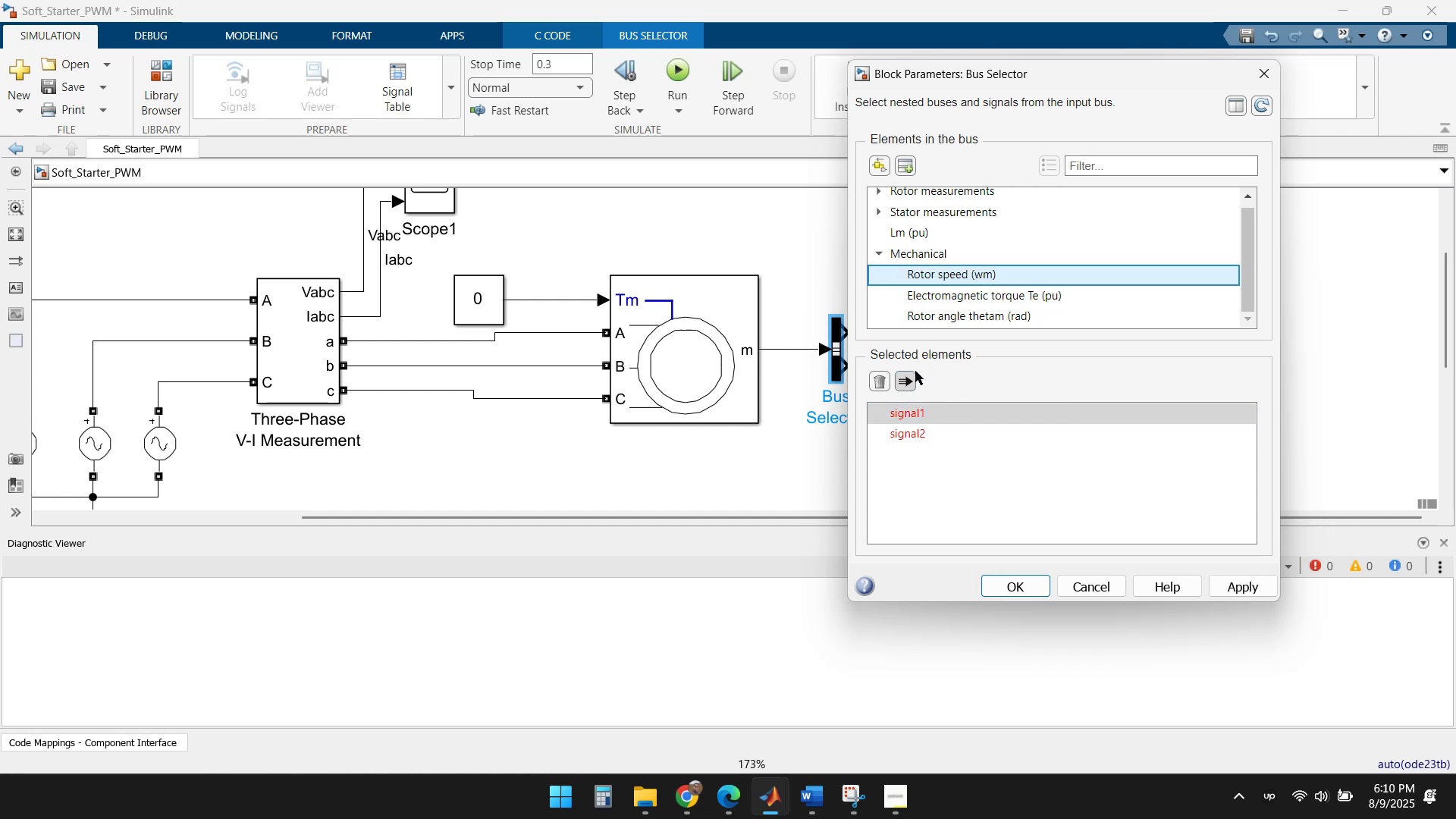 
left_click([908, 380])
 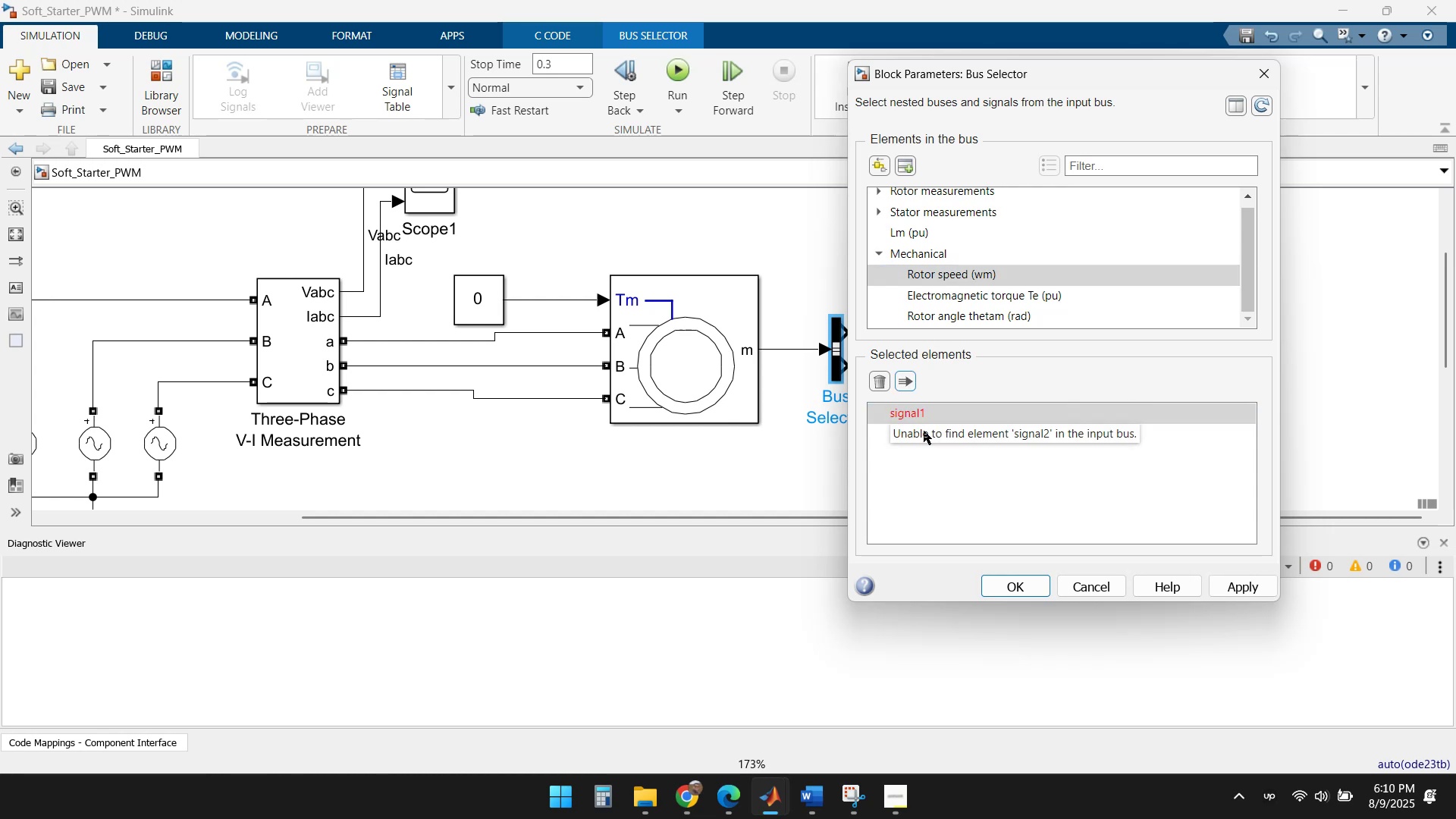 
left_click([922, 435])
 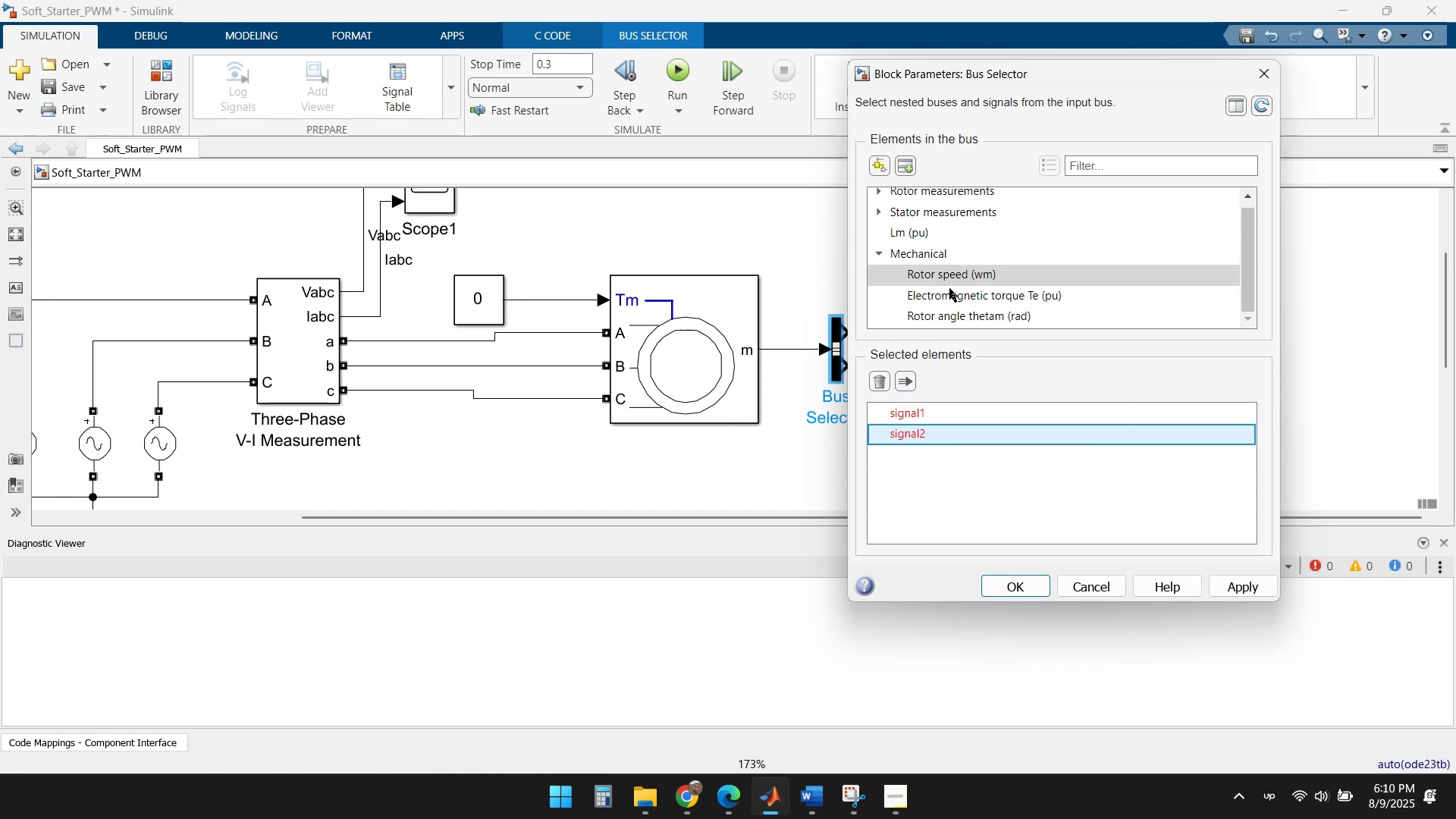 
left_click([952, 278])
 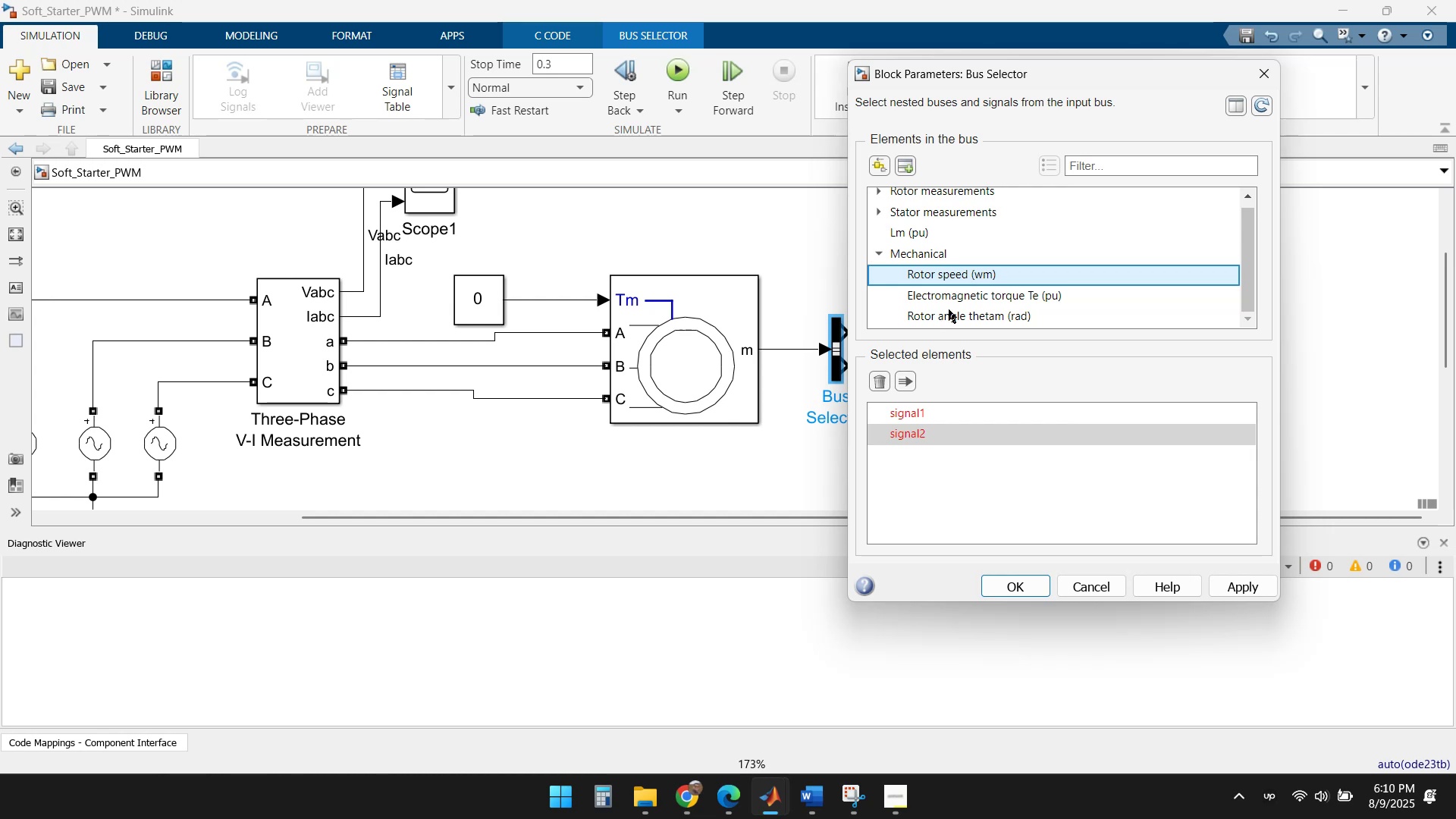 
scroll: coordinate [947, 278], scroll_direction: down, amount: 1.0
 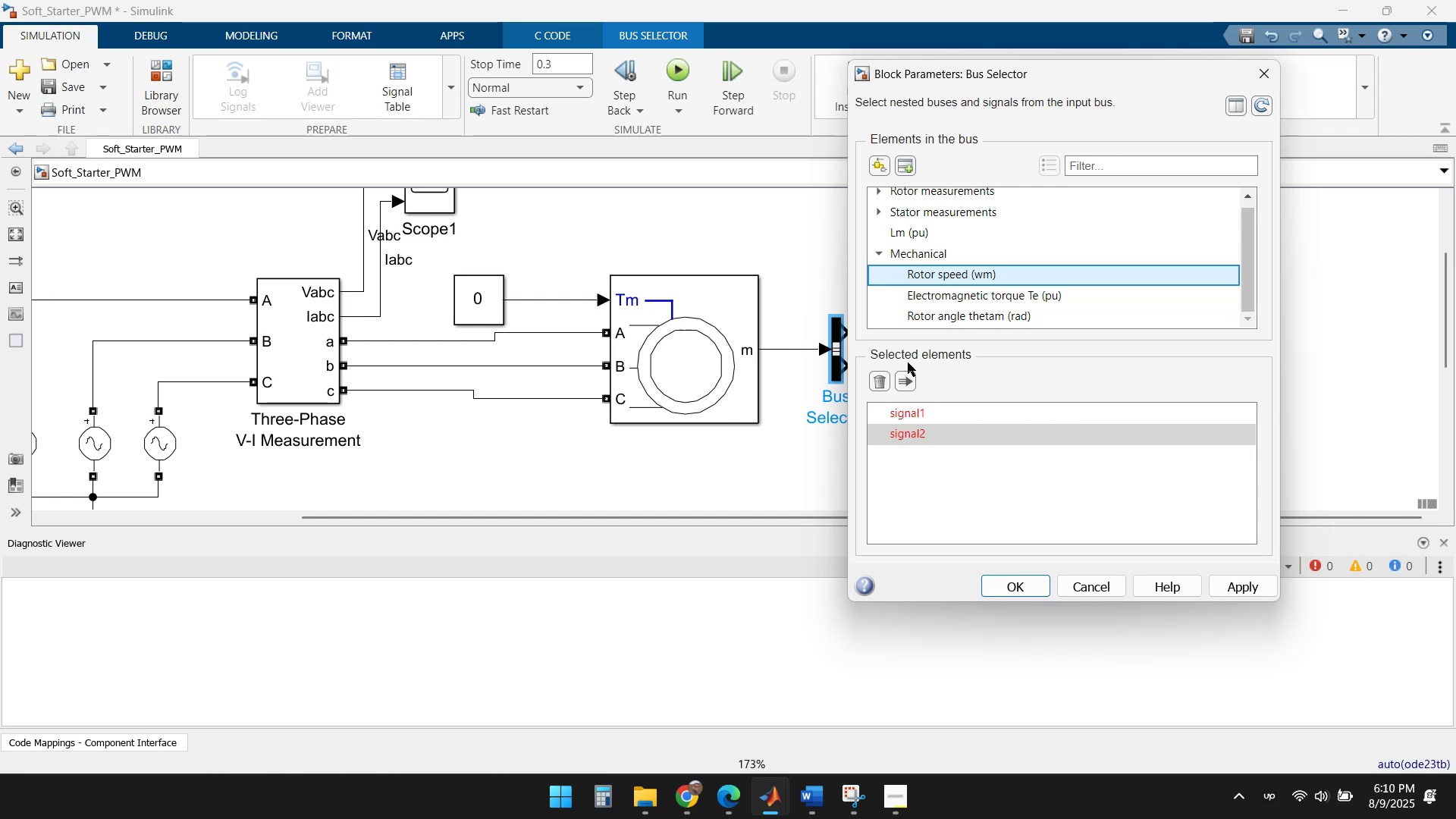 
left_click([908, 412])
 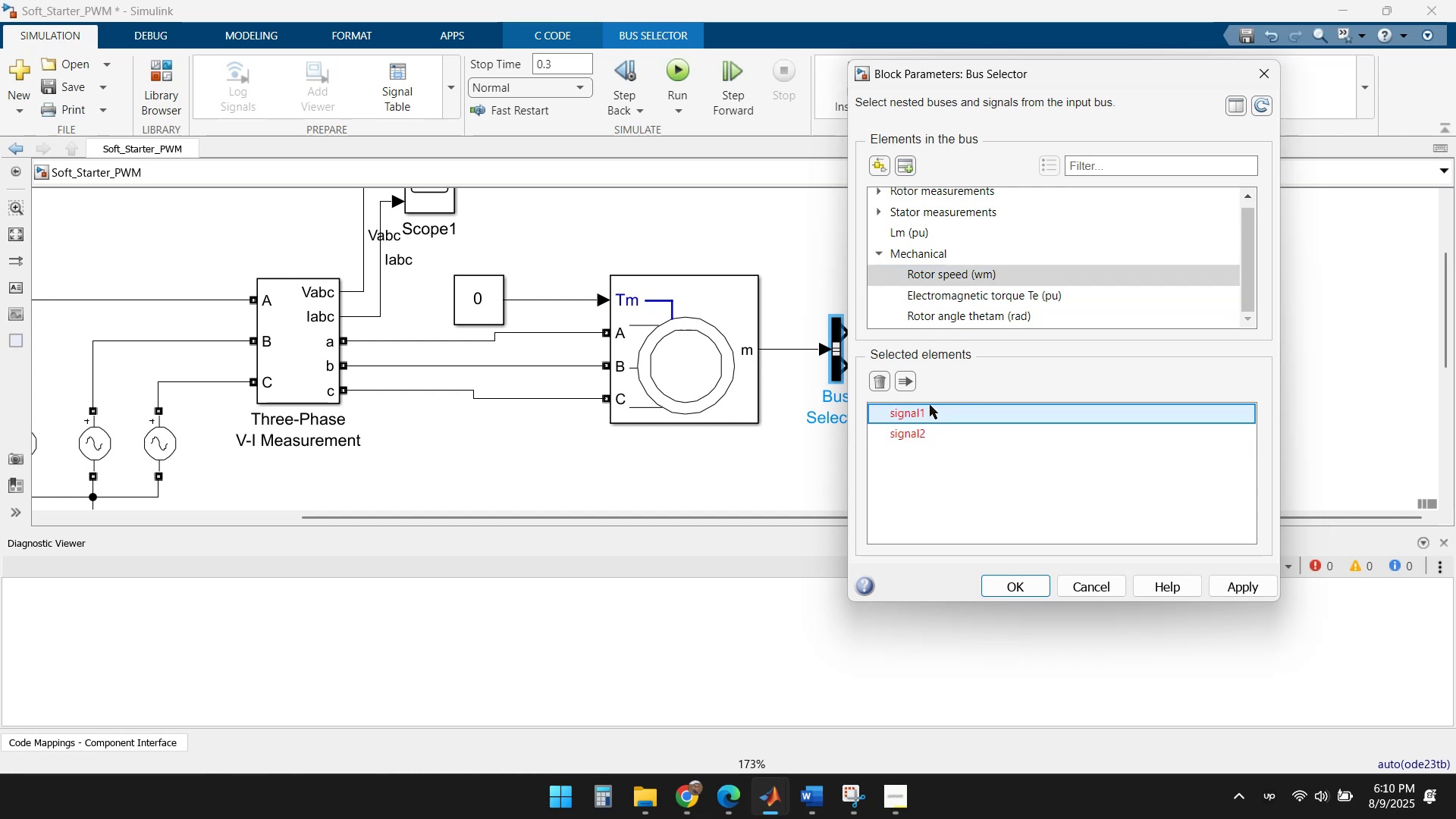 
left_click([918, 433])
 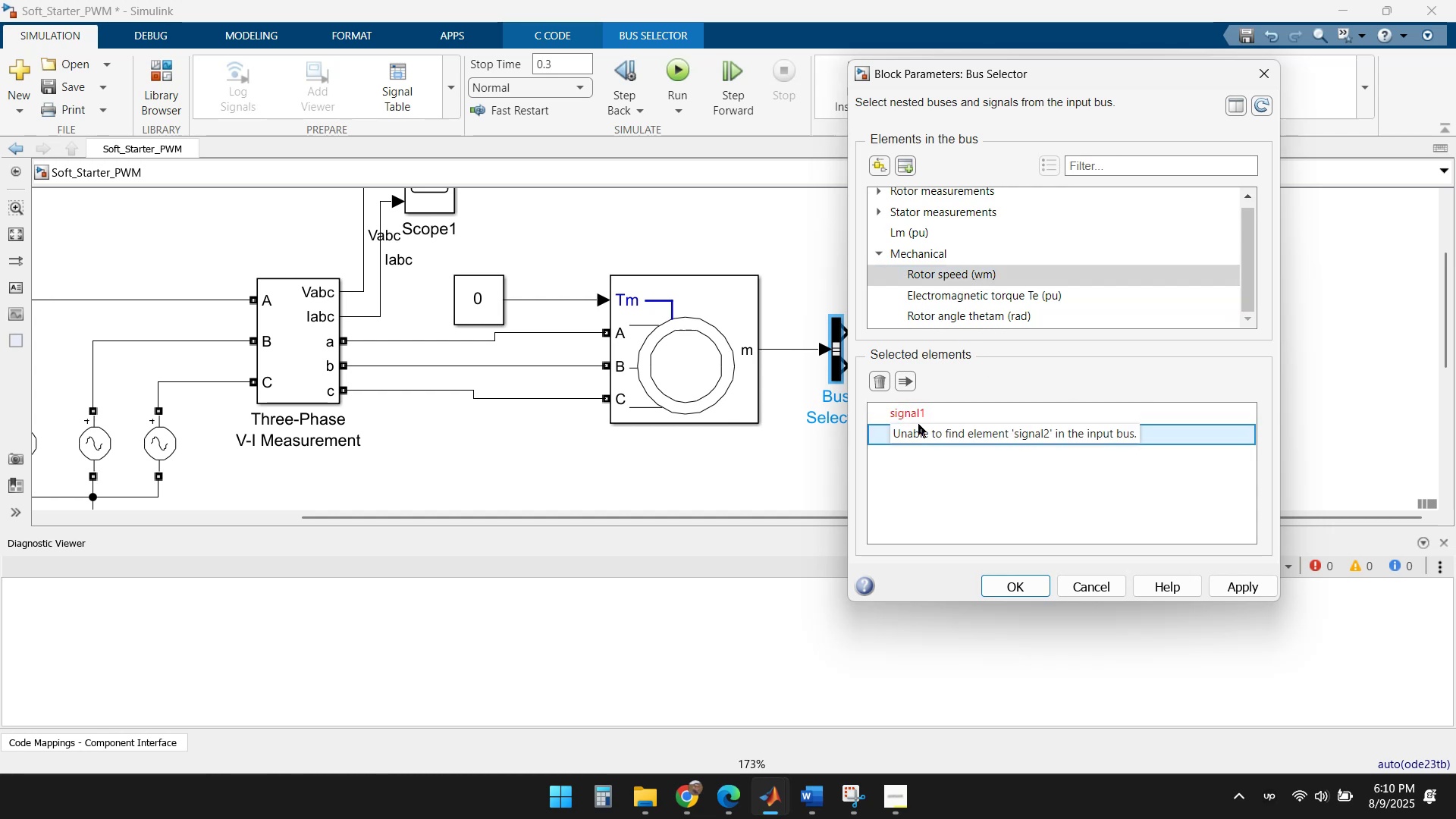 
left_click([916, 417])
 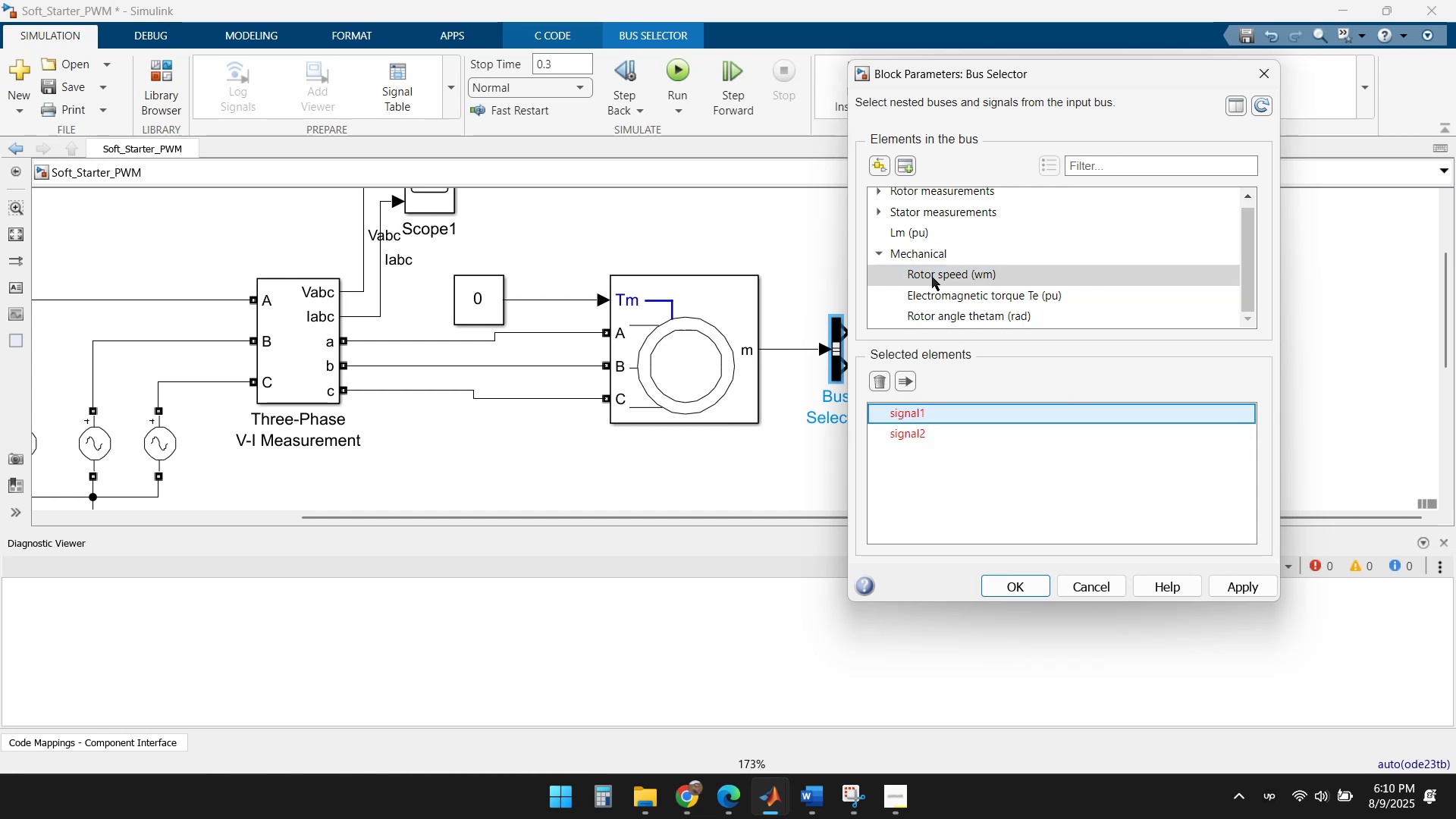 
scroll: coordinate [932, 275], scroll_direction: up, amount: 1.0
 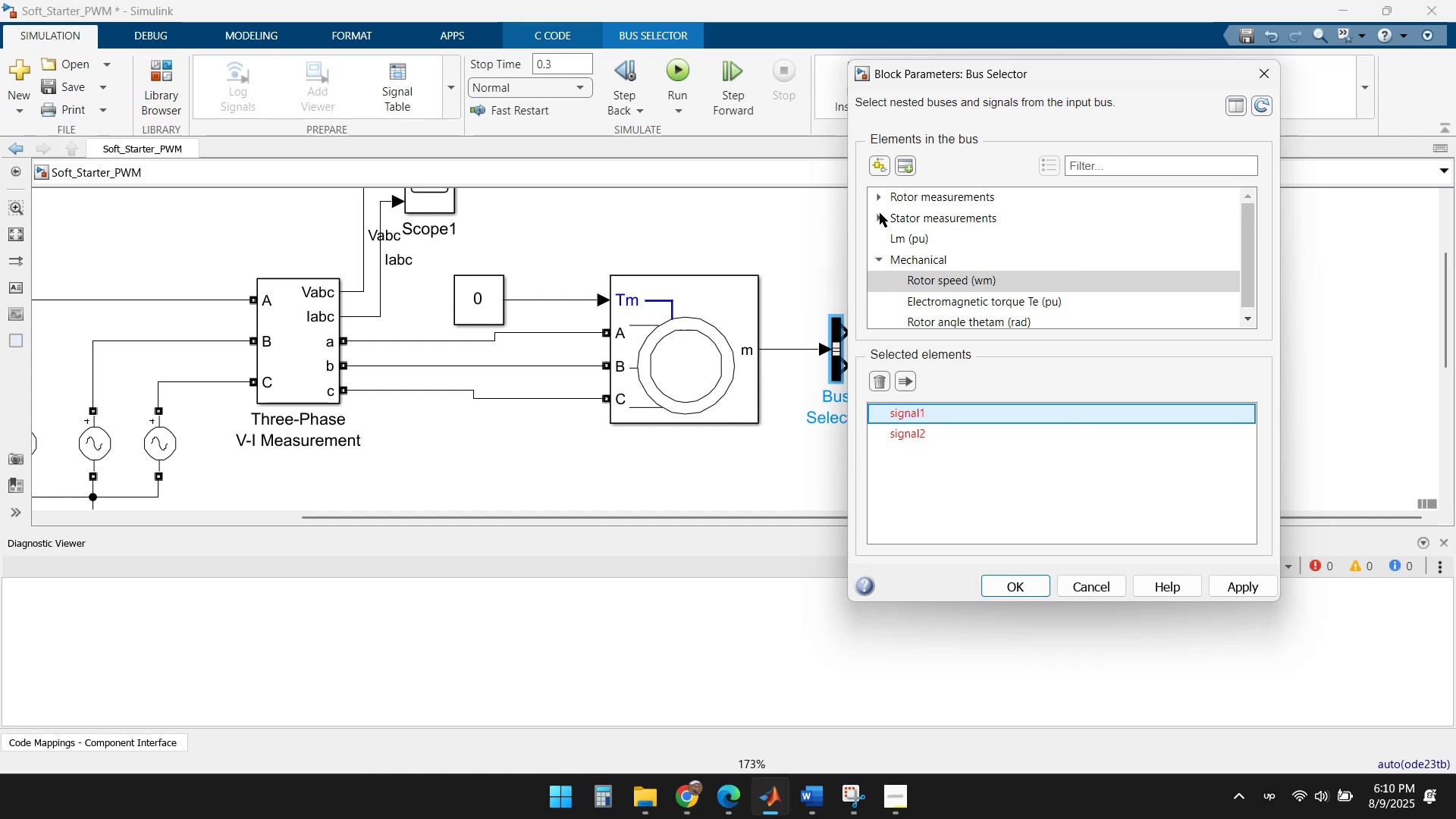 
left_click([877, 199])
 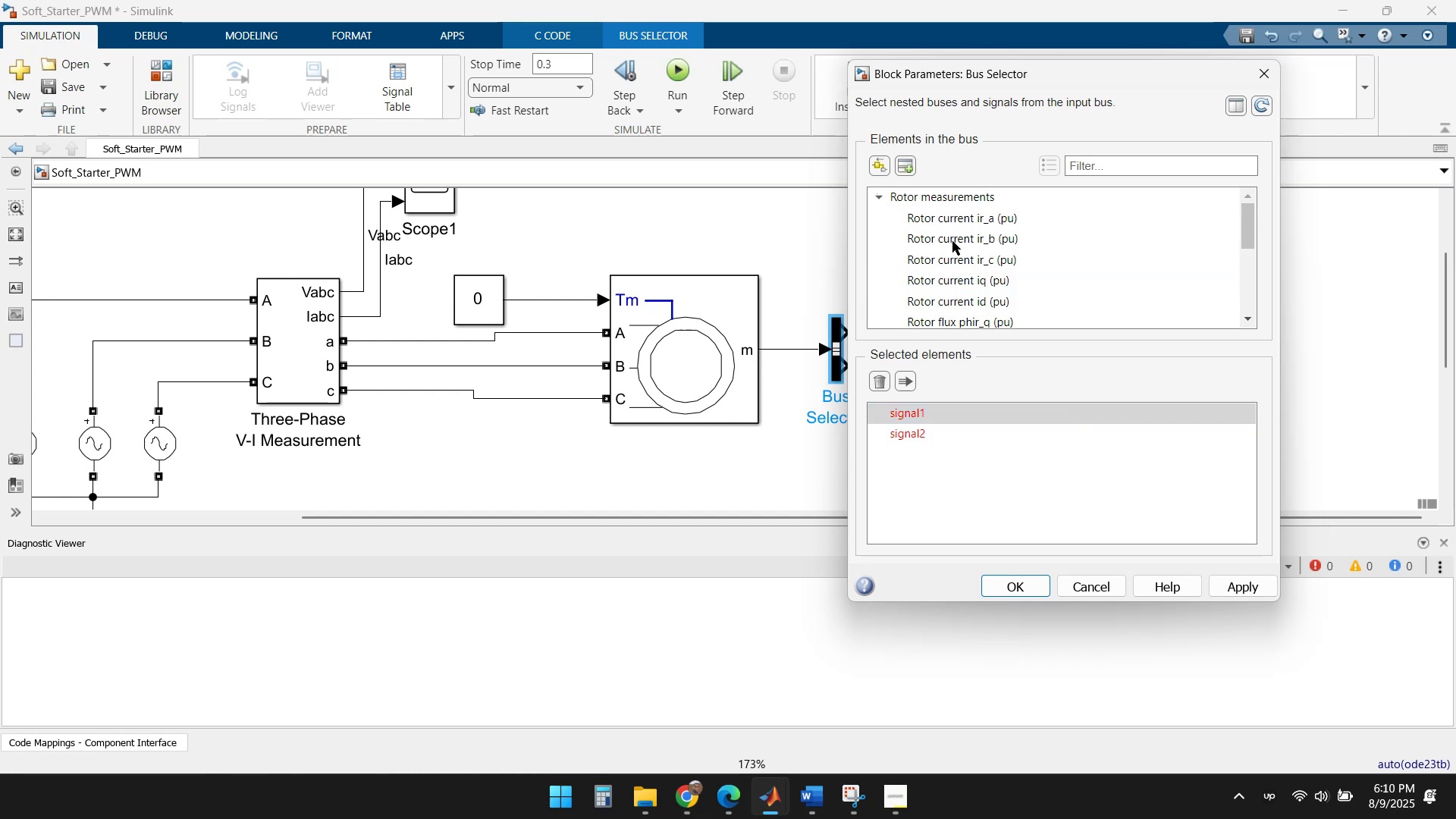 
scroll: coordinate [990, 255], scroll_direction: up, amount: 1.0
 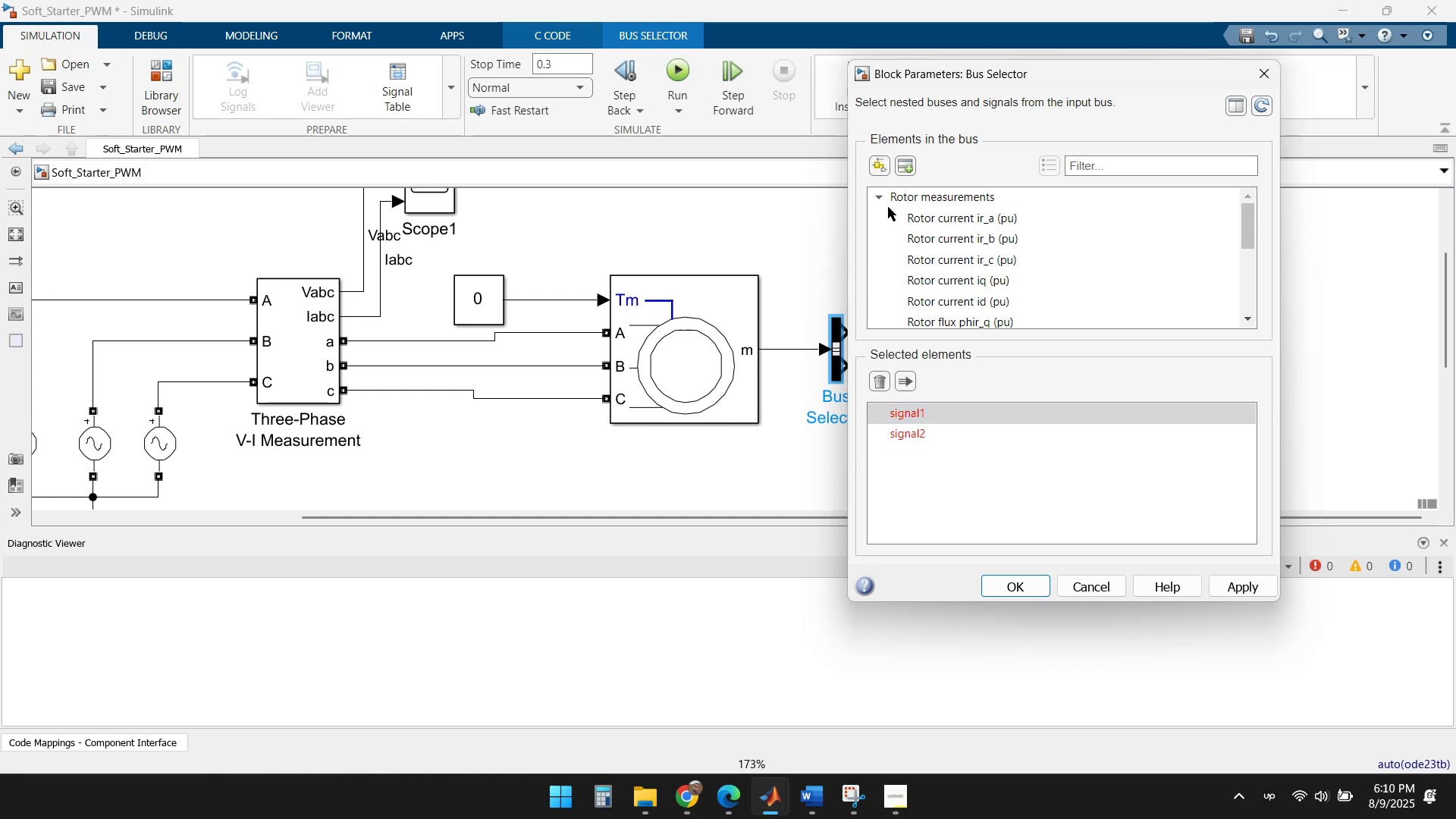 
left_click([876, 196])
 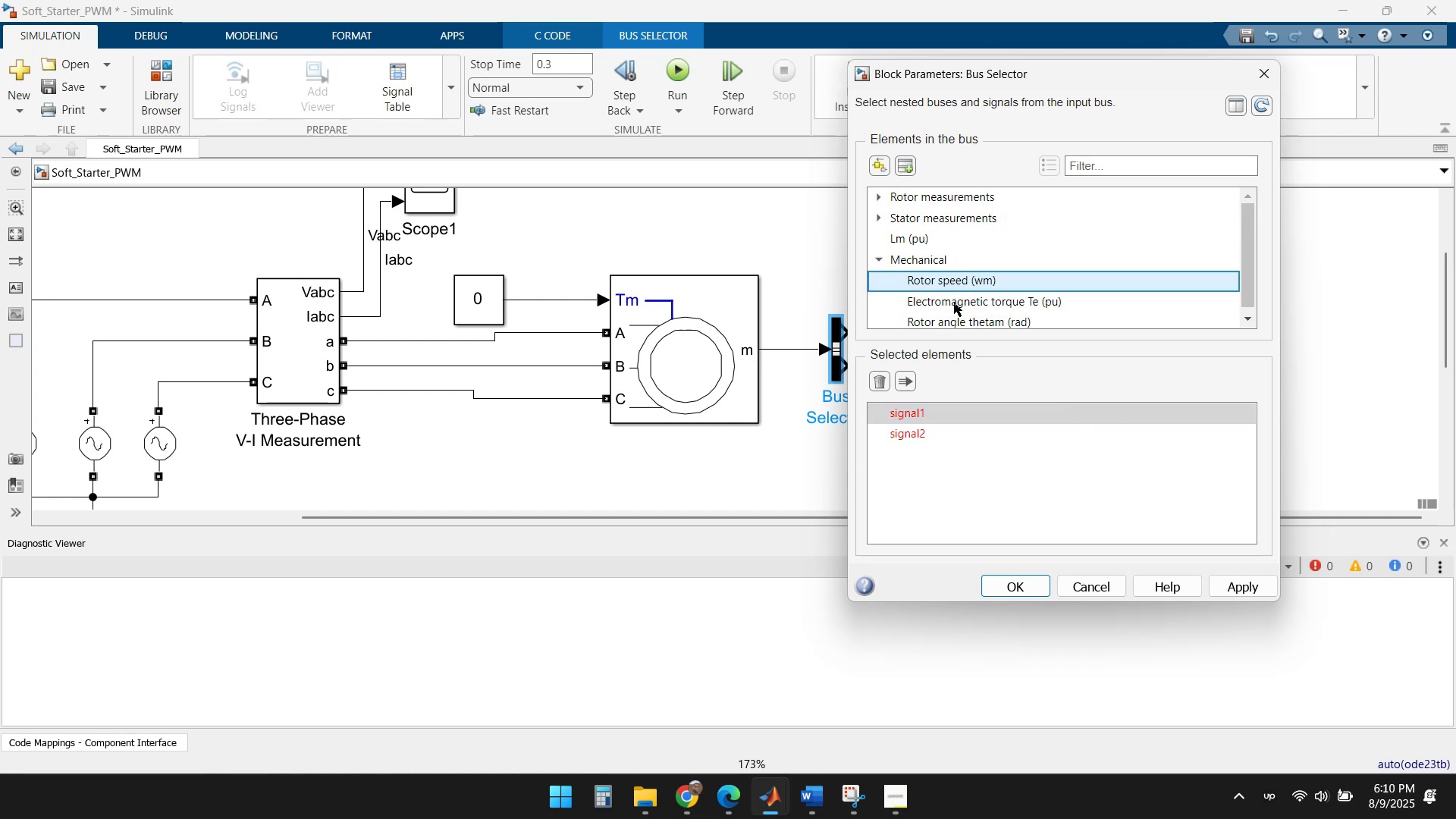 
scroll: coordinate [990, 315], scroll_direction: down, amount: 1.0
 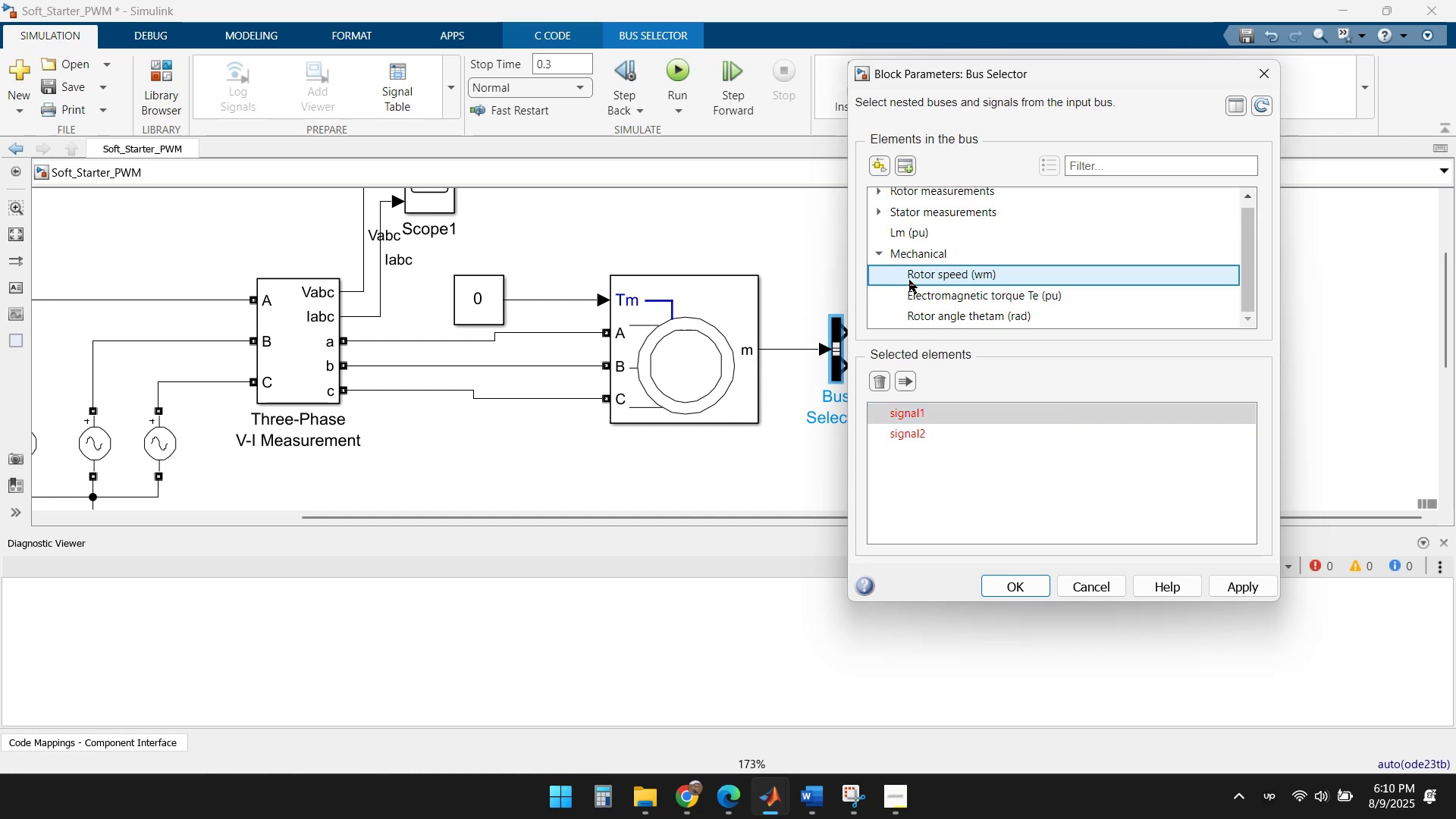 
left_click([880, 254])
 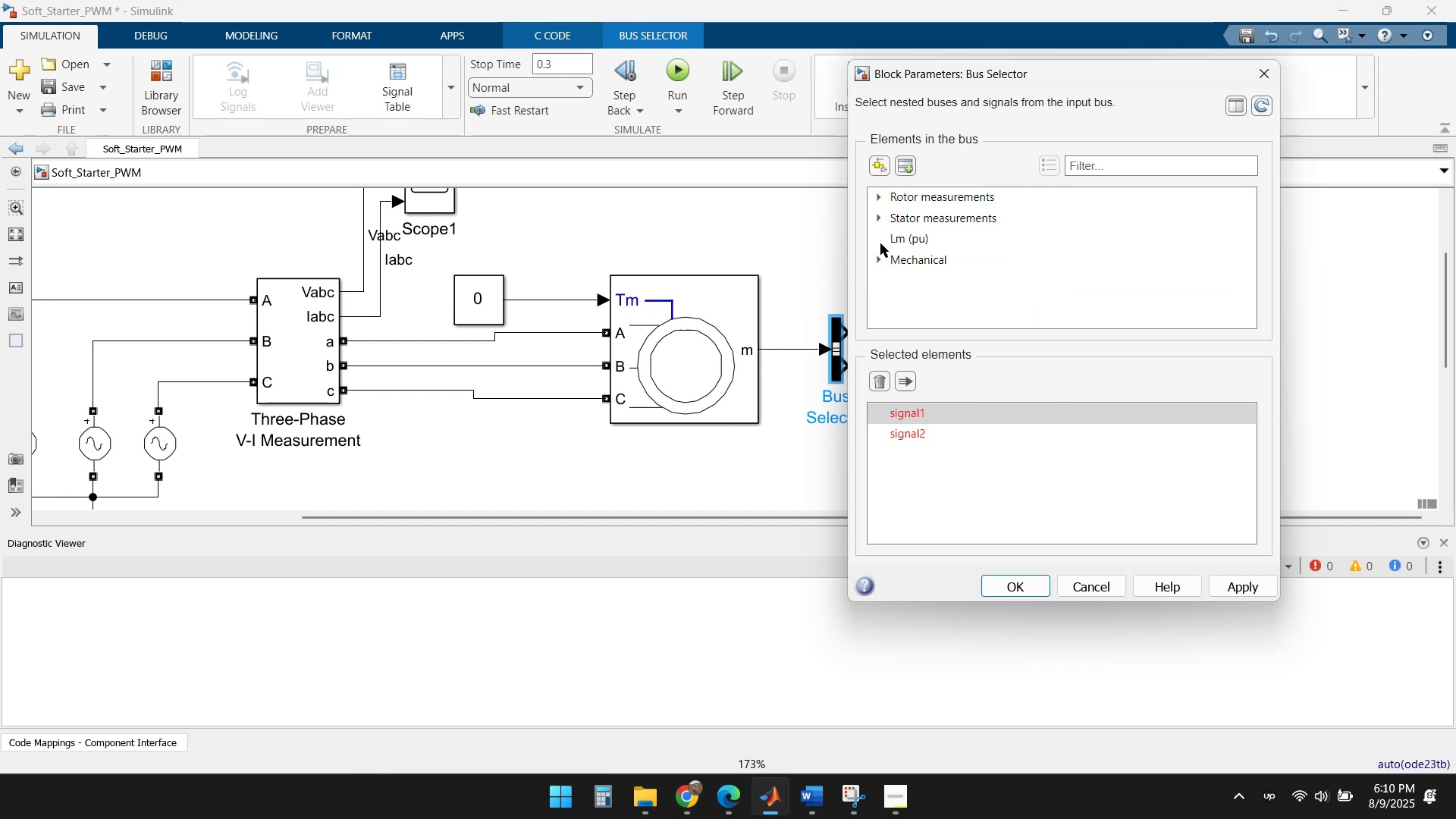 
left_click([880, 219])
 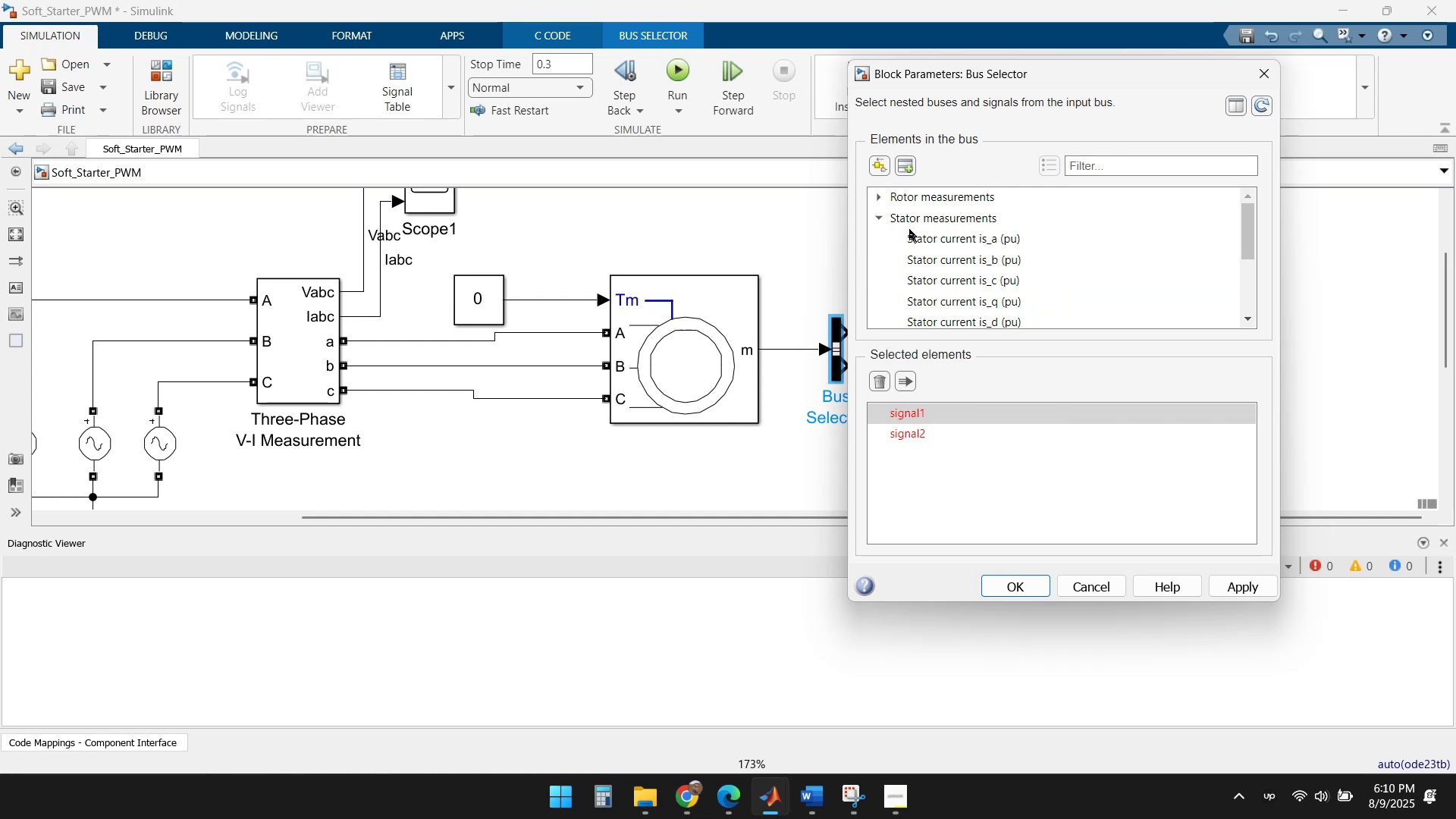 
scroll: coordinate [1018, 257], scroll_direction: down, amount: 2.0
 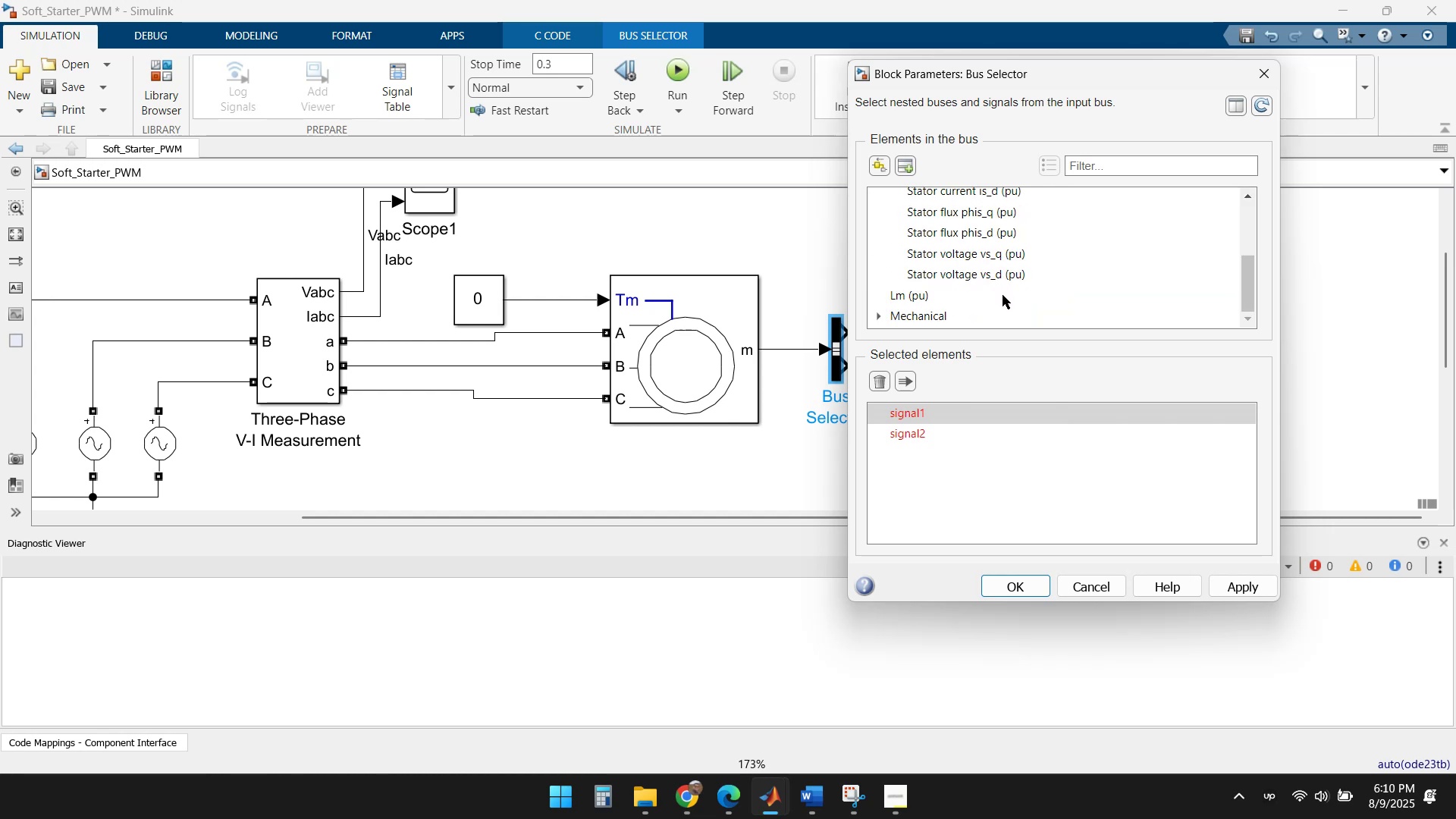 
scroll: coordinate [1000, 295], scroll_direction: up, amount: 1.0
 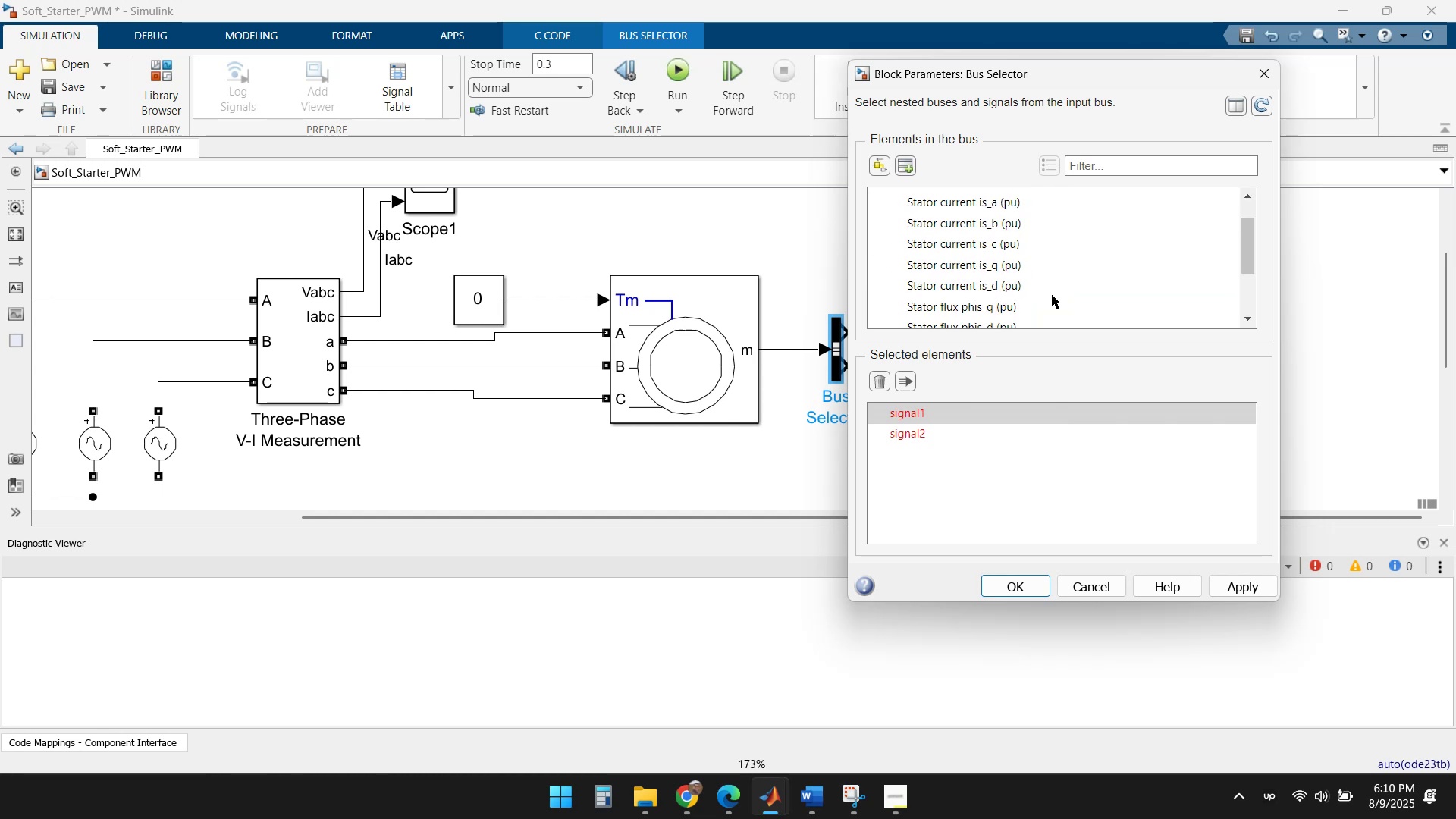 
scroll: coordinate [1052, 295], scroll_direction: down, amount: 1.0
 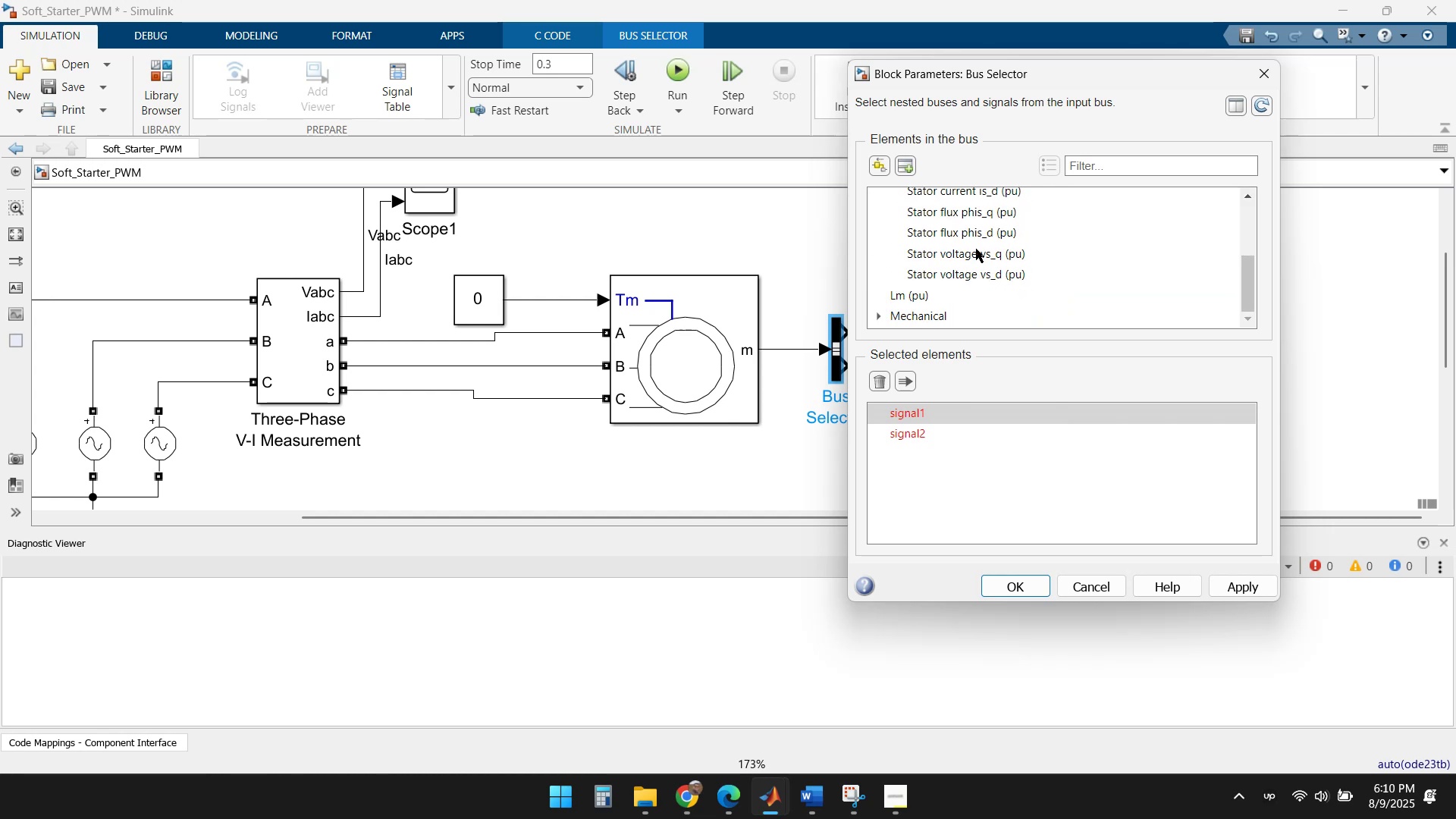 
scroll: coordinate [1021, 265], scroll_direction: up, amount: 3.0
 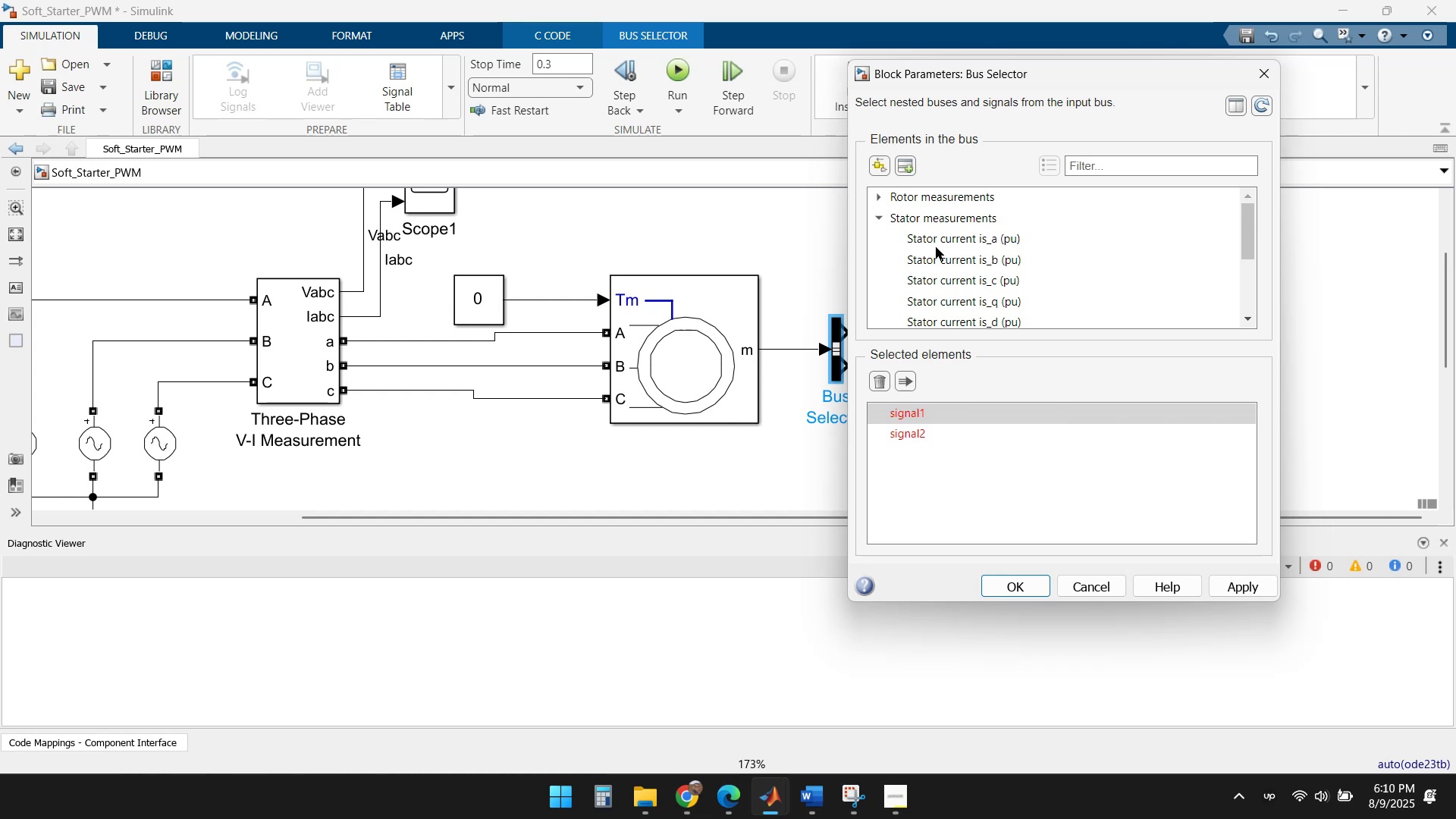 
left_click([878, 215])
 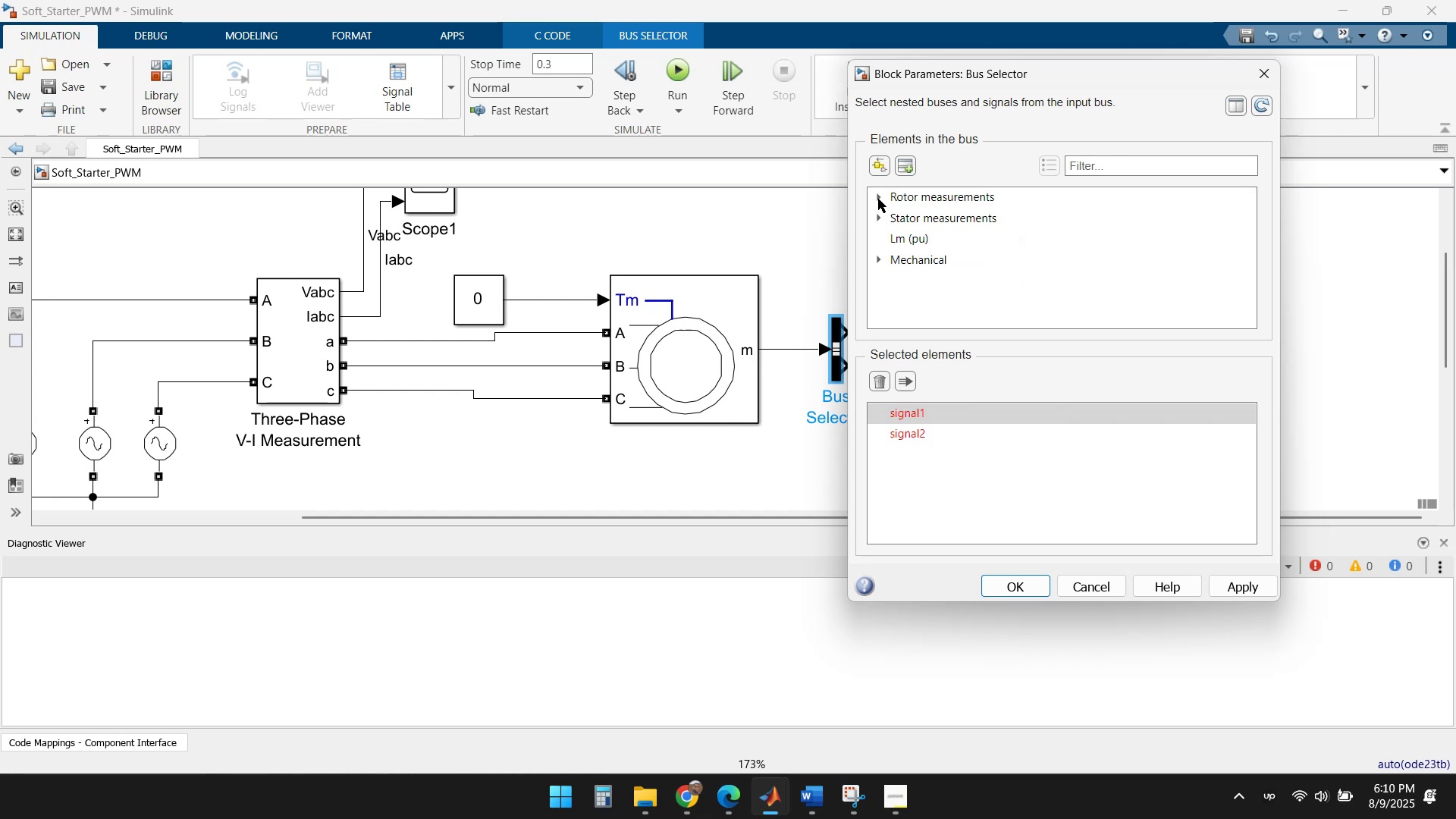 
left_click([878, 199])
 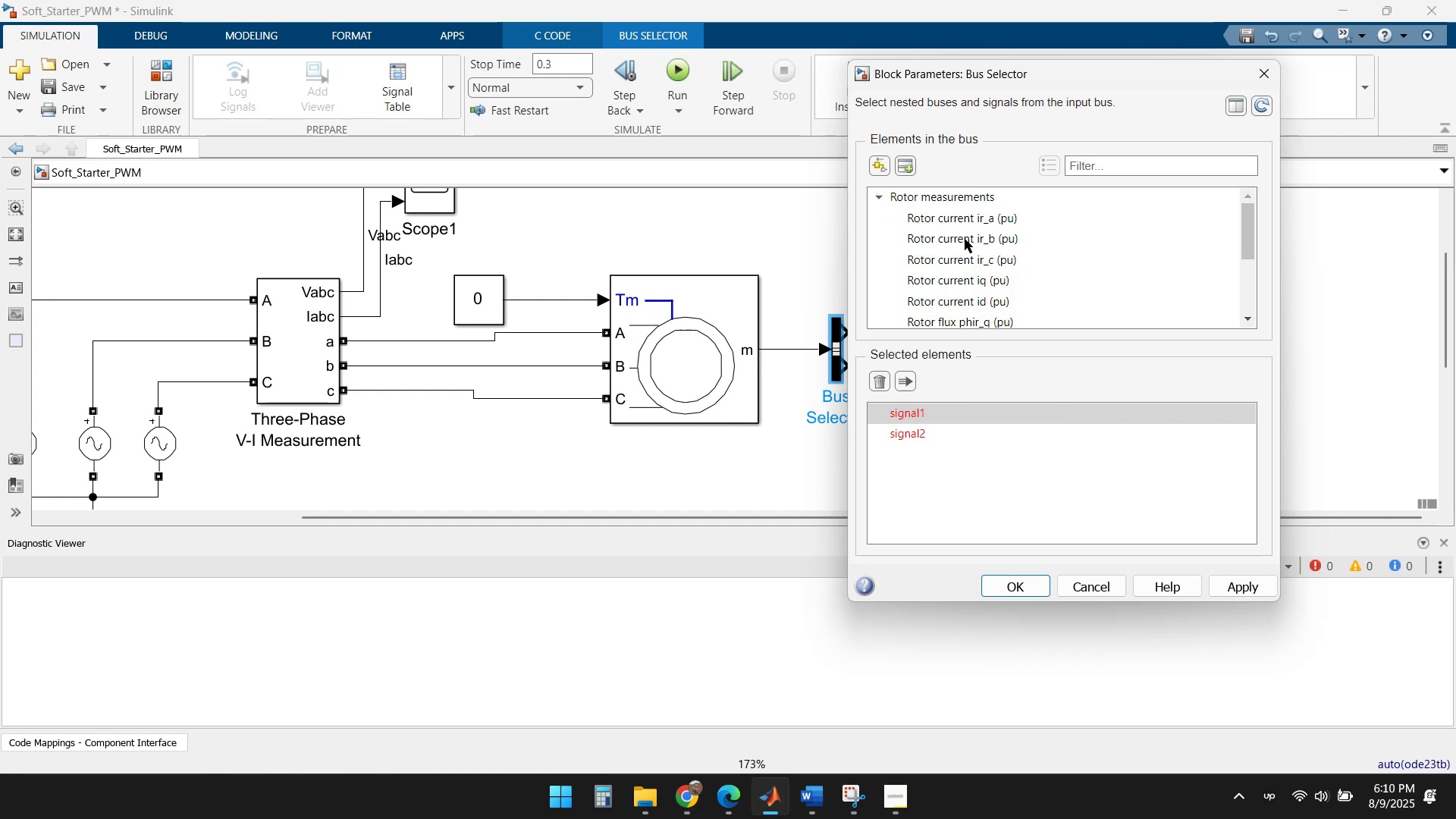 
scroll: coordinate [973, 246], scroll_direction: down, amount: 1.0
 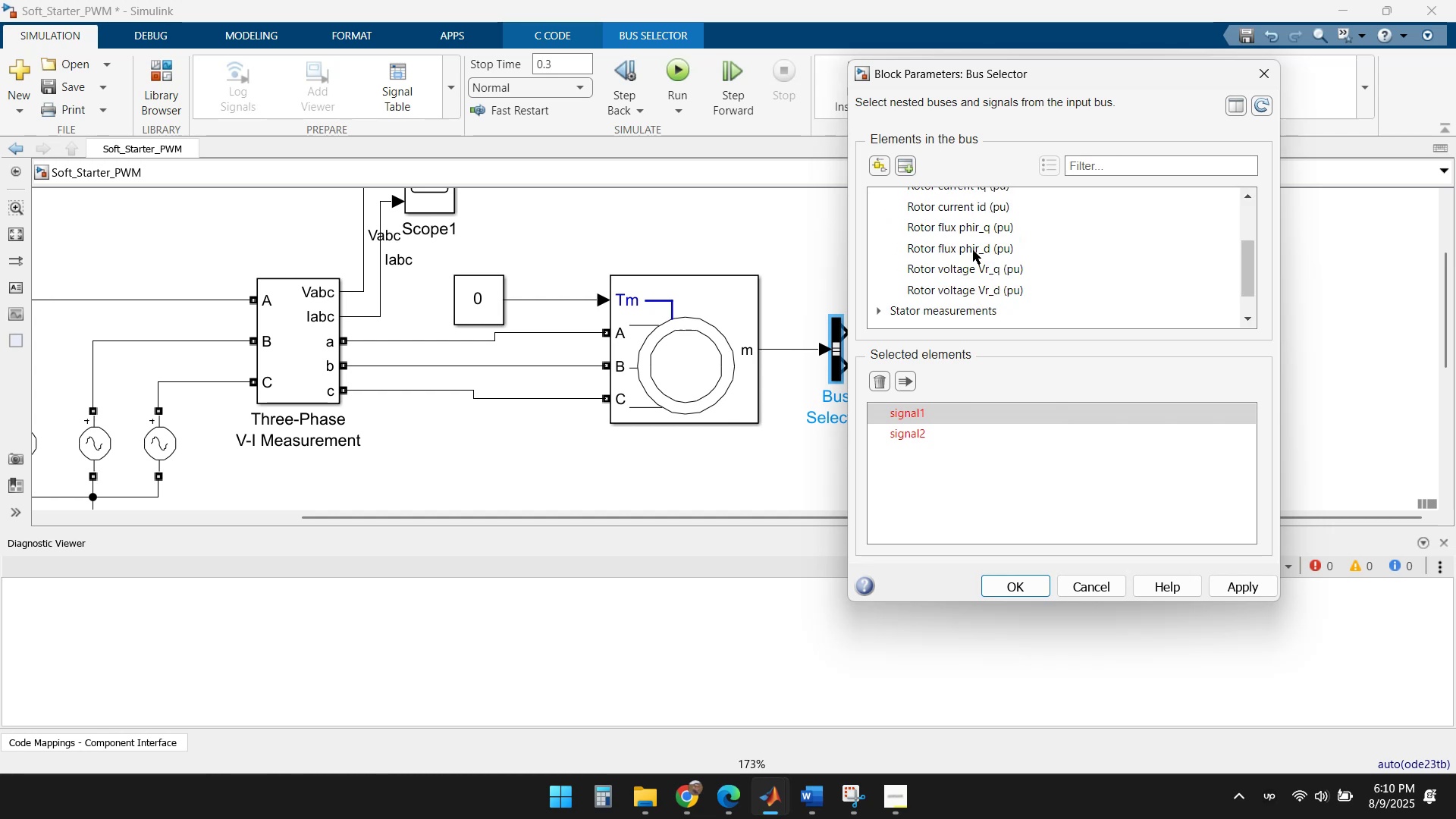 
scroll: coordinate [974, 256], scroll_direction: up, amount: 1.0
 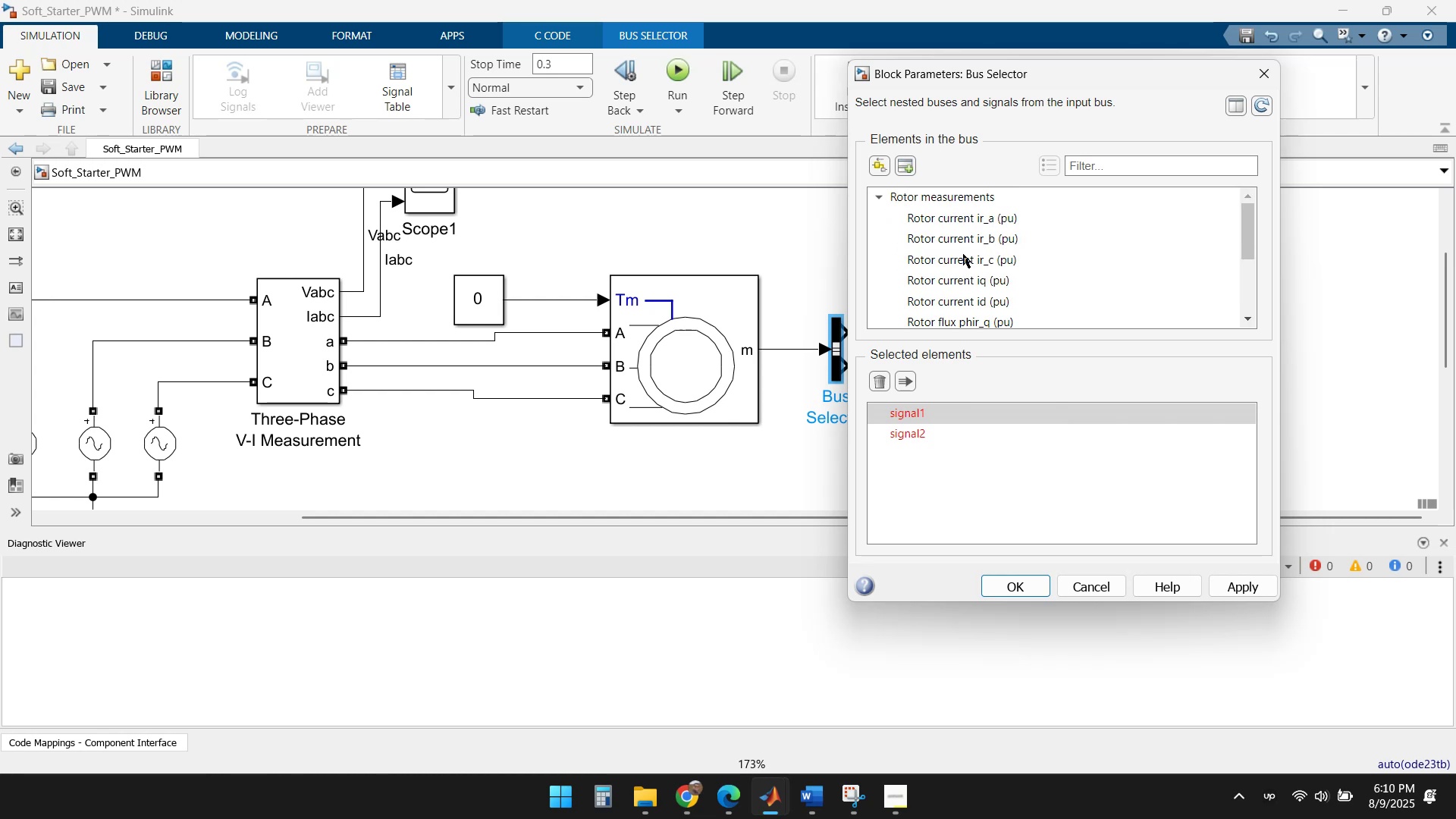 
left_click([880, 191])
 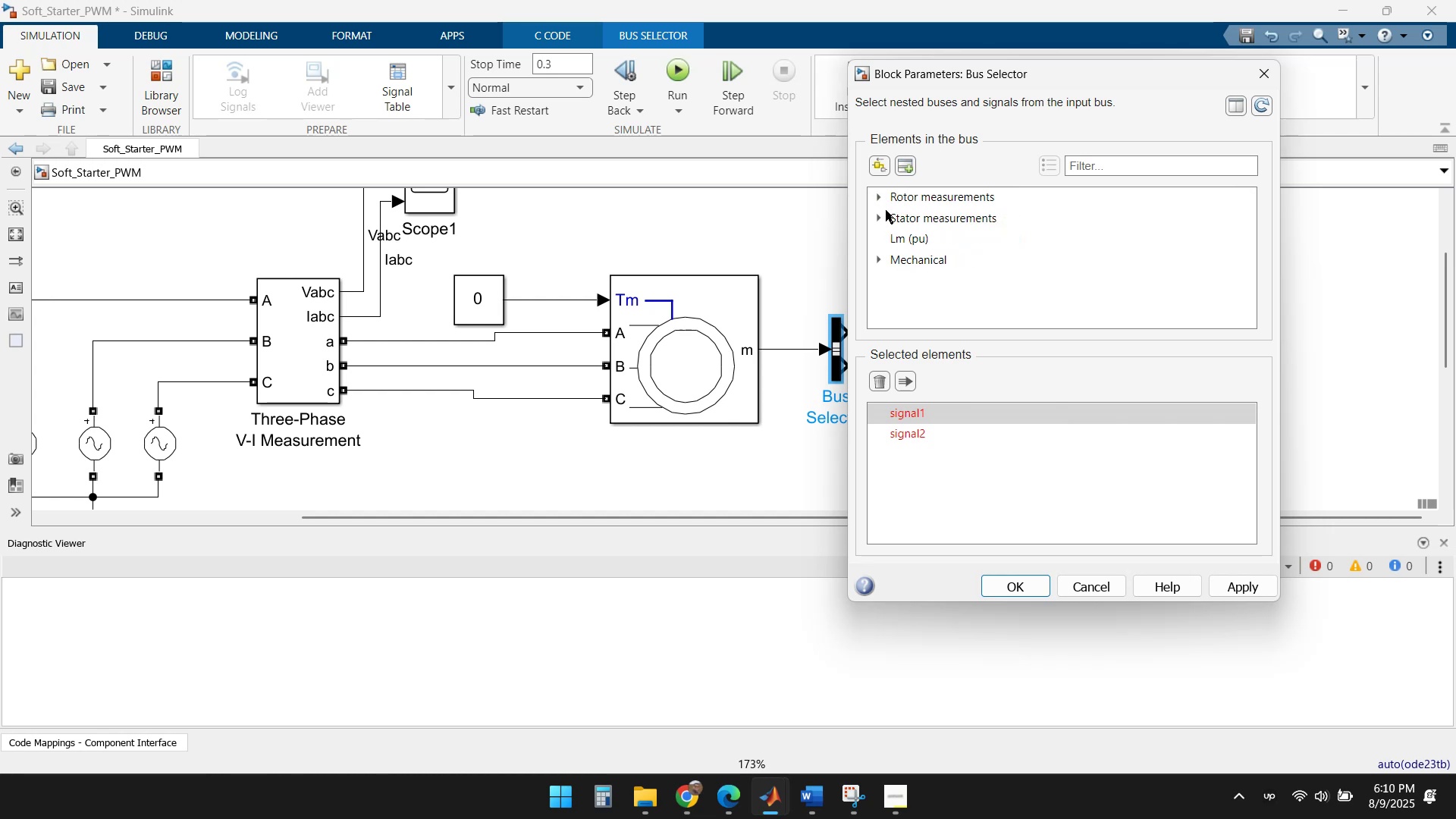 
left_click([878, 218])
 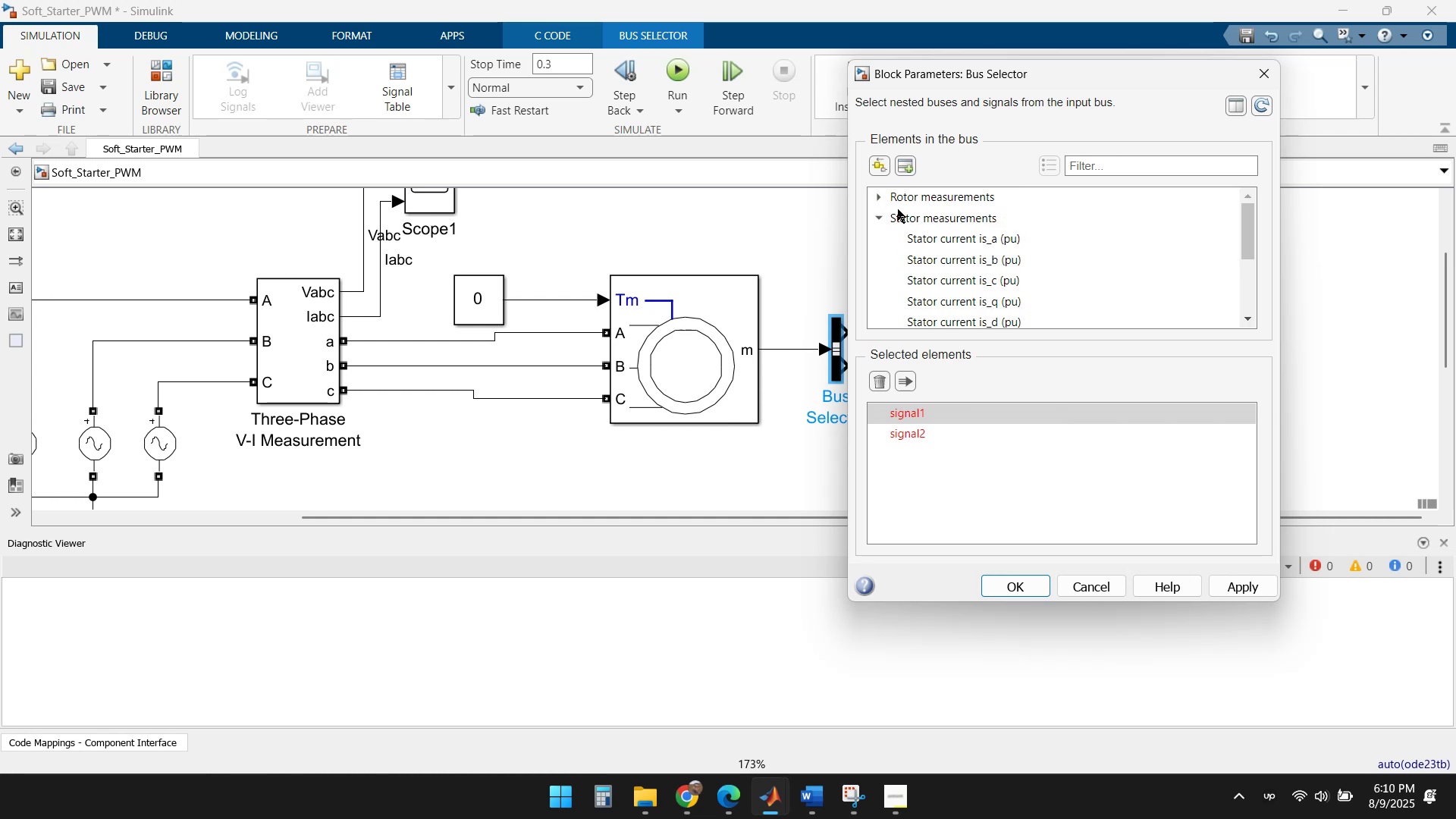 
left_click([880, 214])
 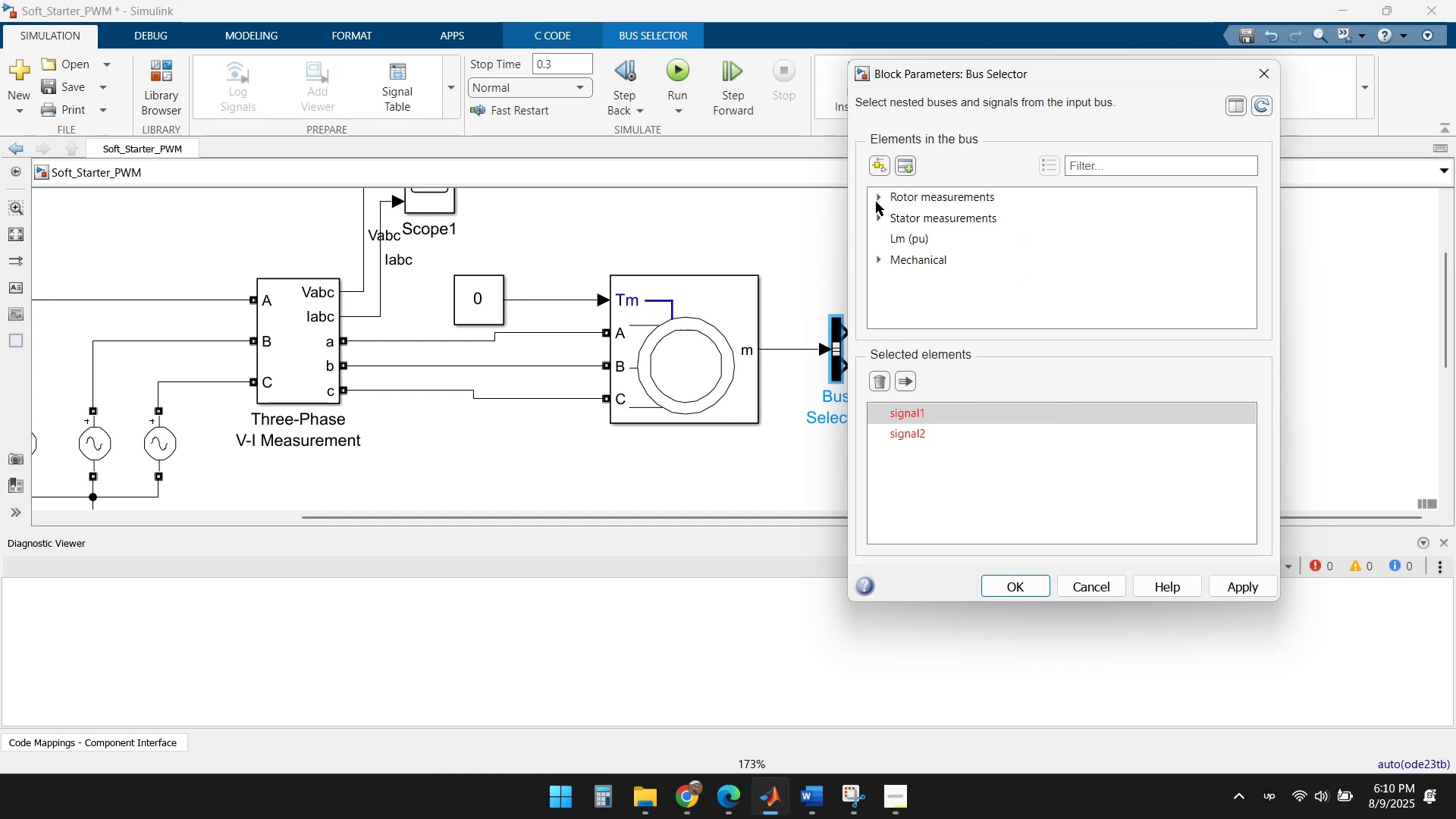 
left_click([876, 199])
 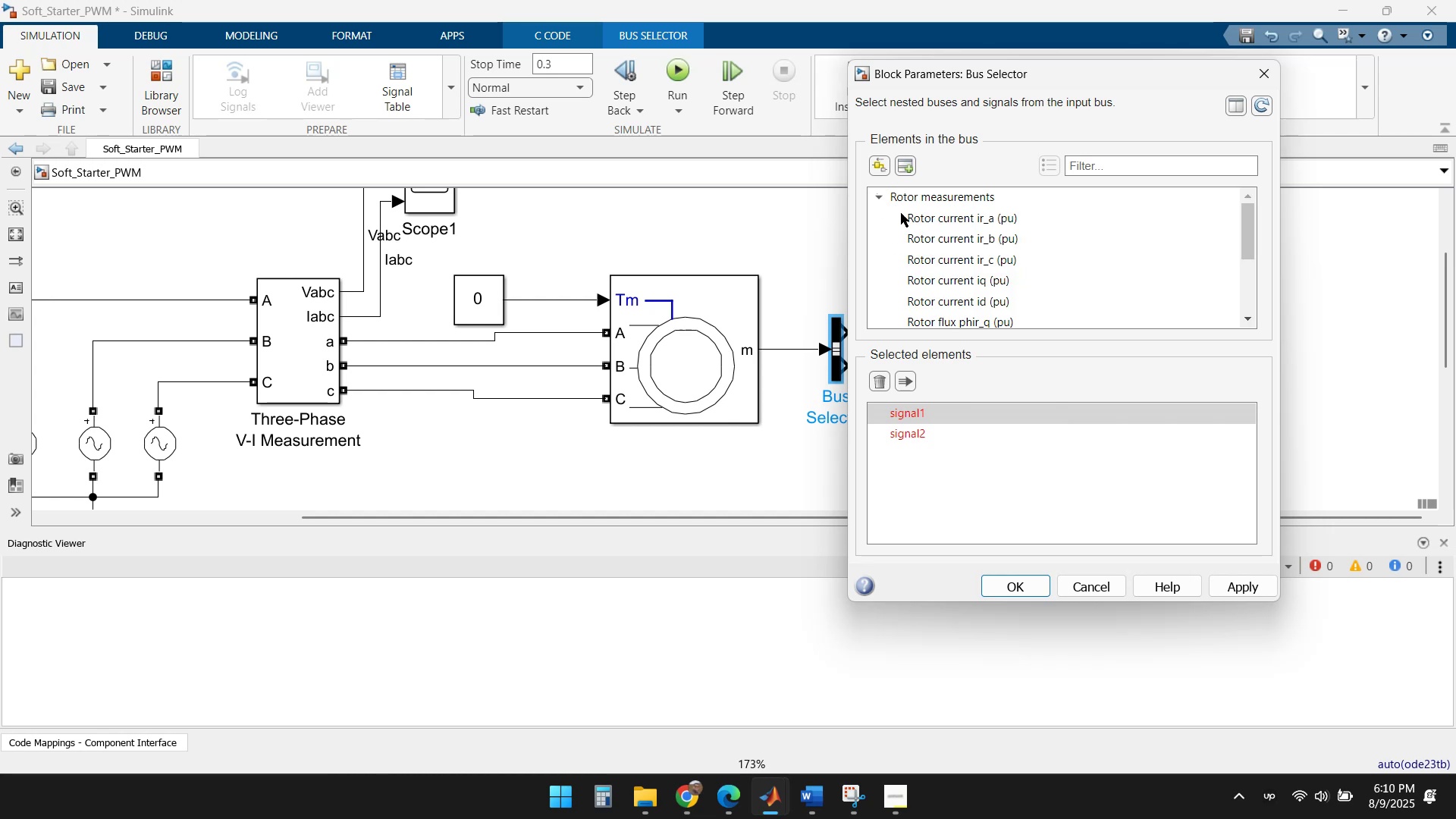 
left_click([886, 197])
 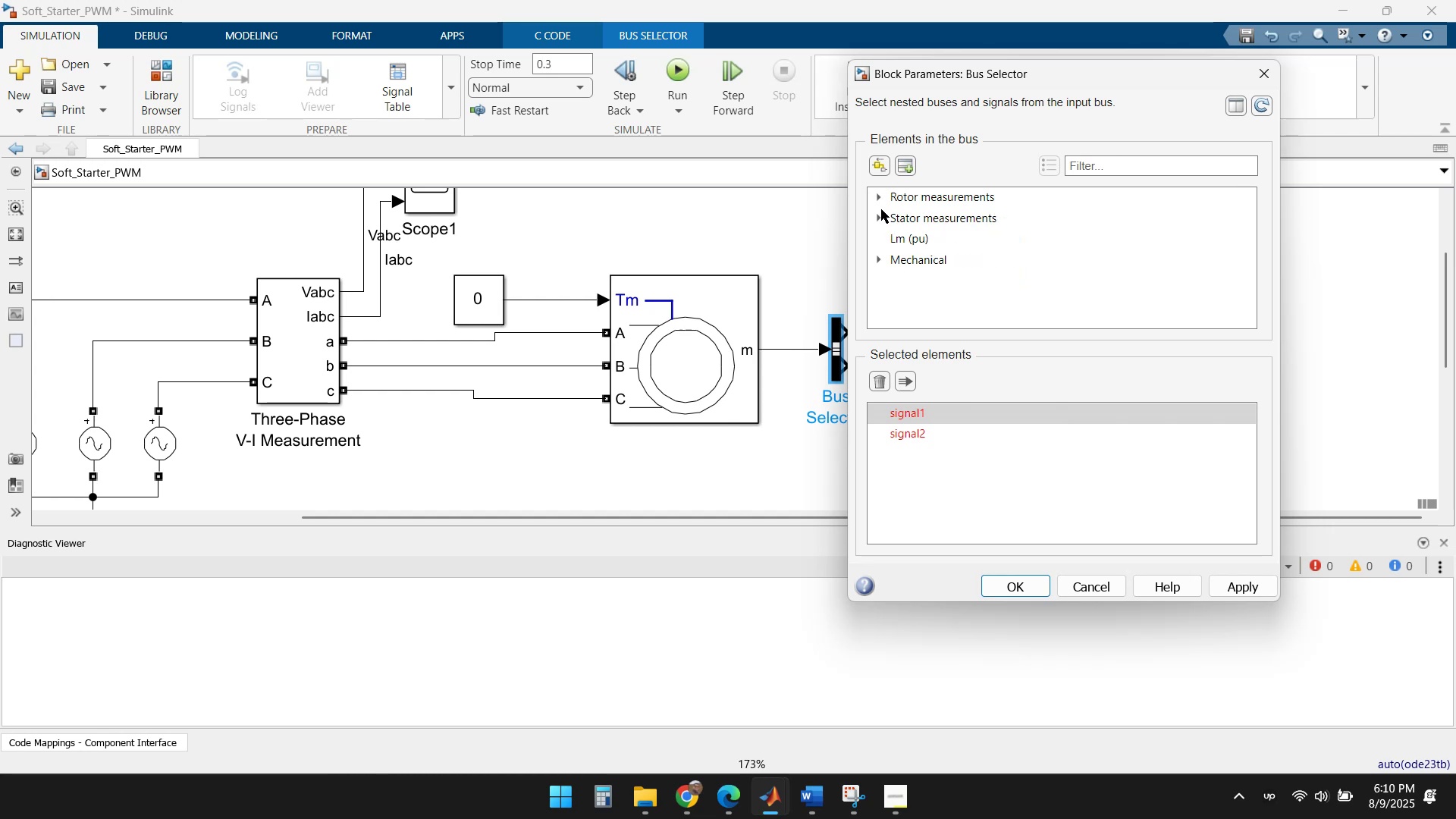 
left_click([881, 215])
 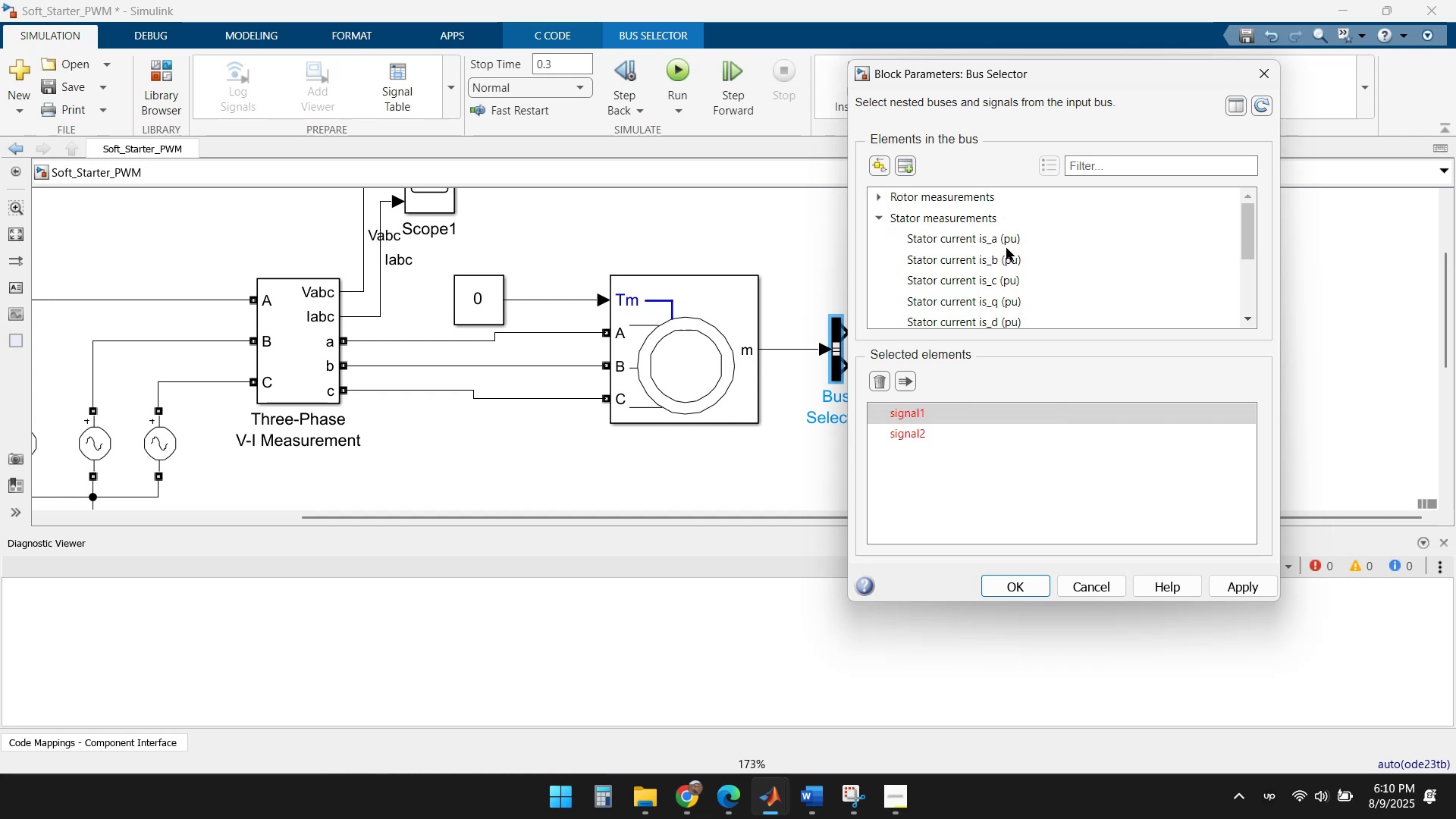 
left_click([961, 238])
 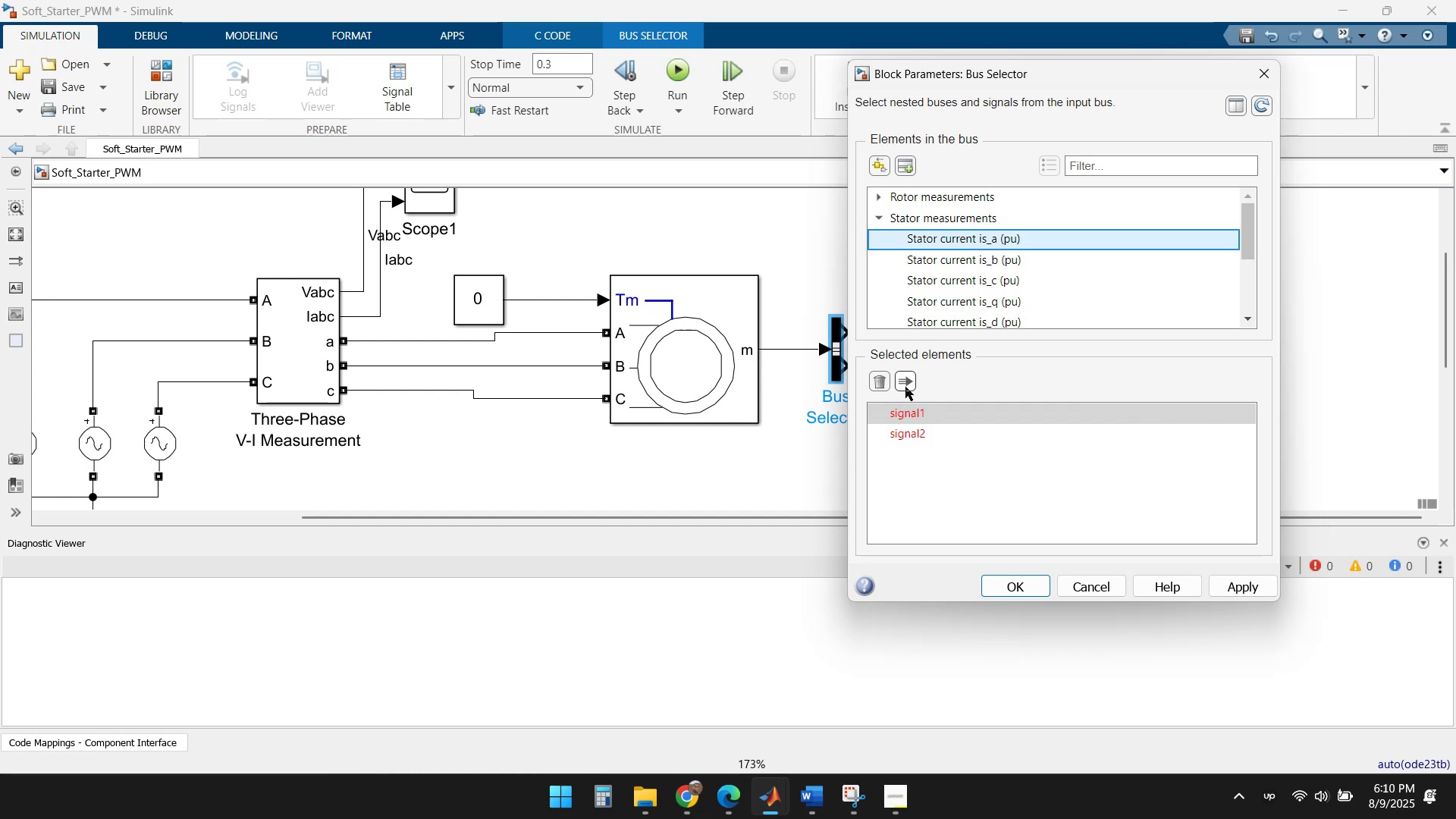 
left_click([919, 435])
 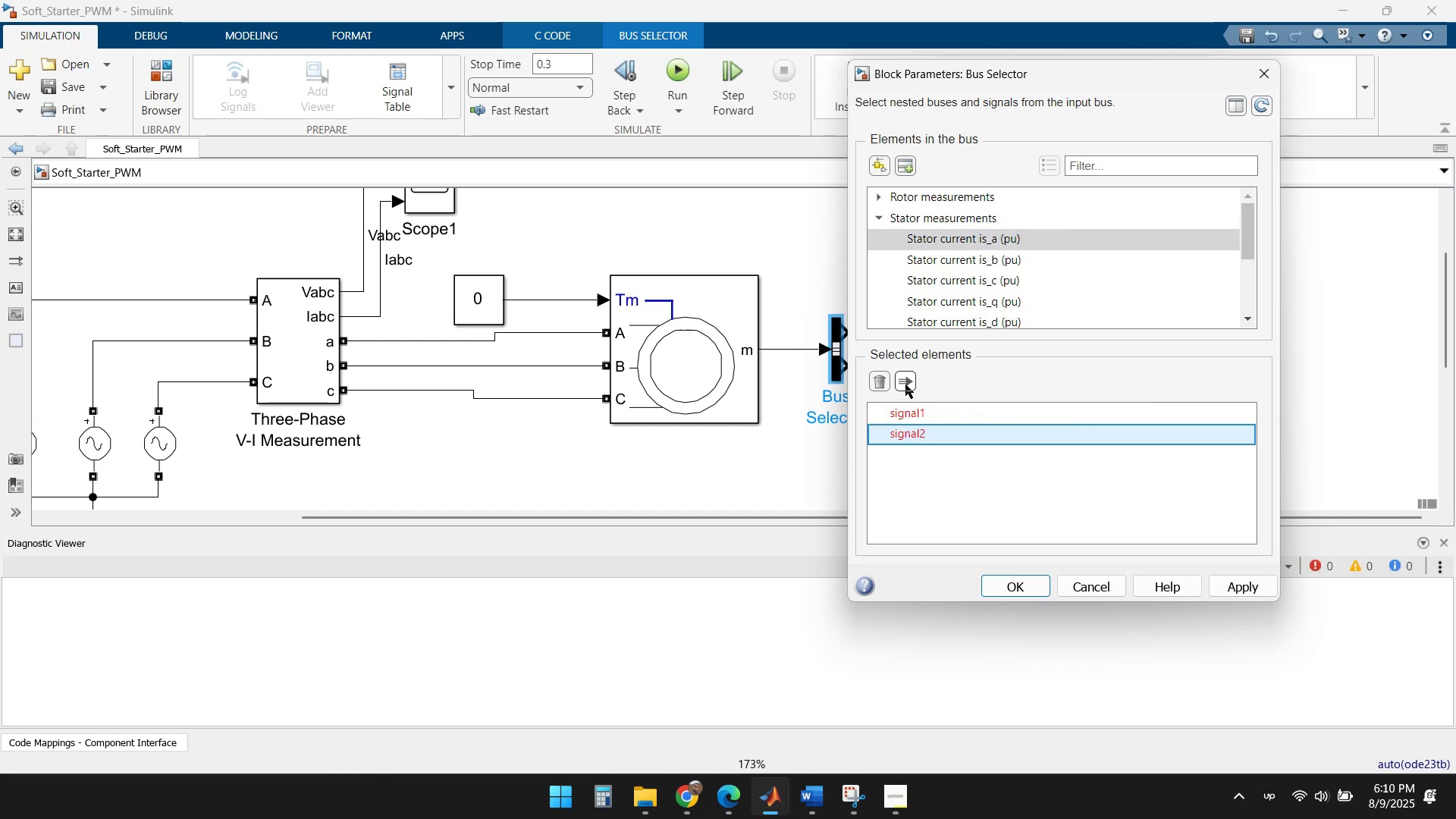 
left_click([905, 381])
 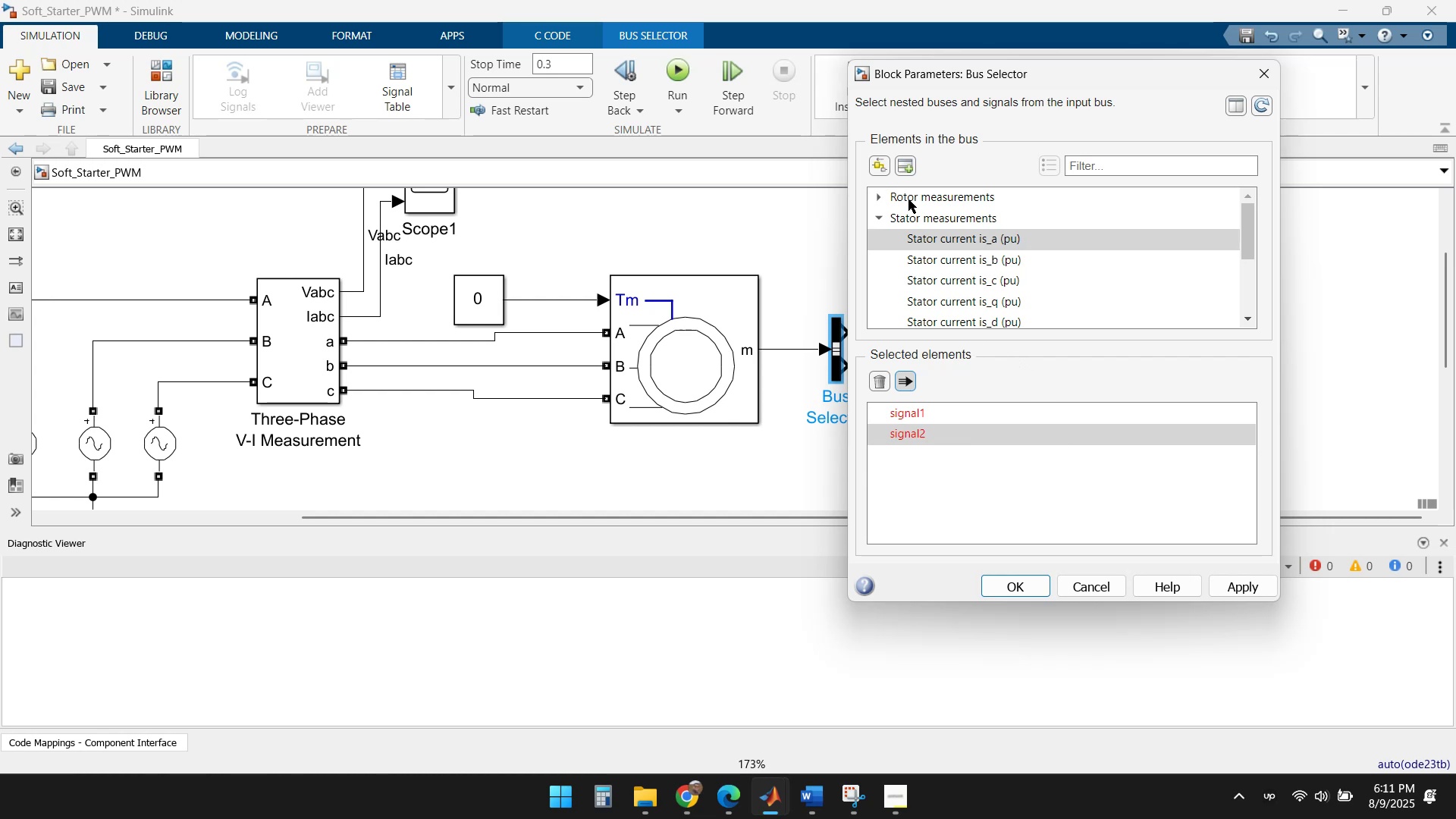 
left_click([905, 168])
 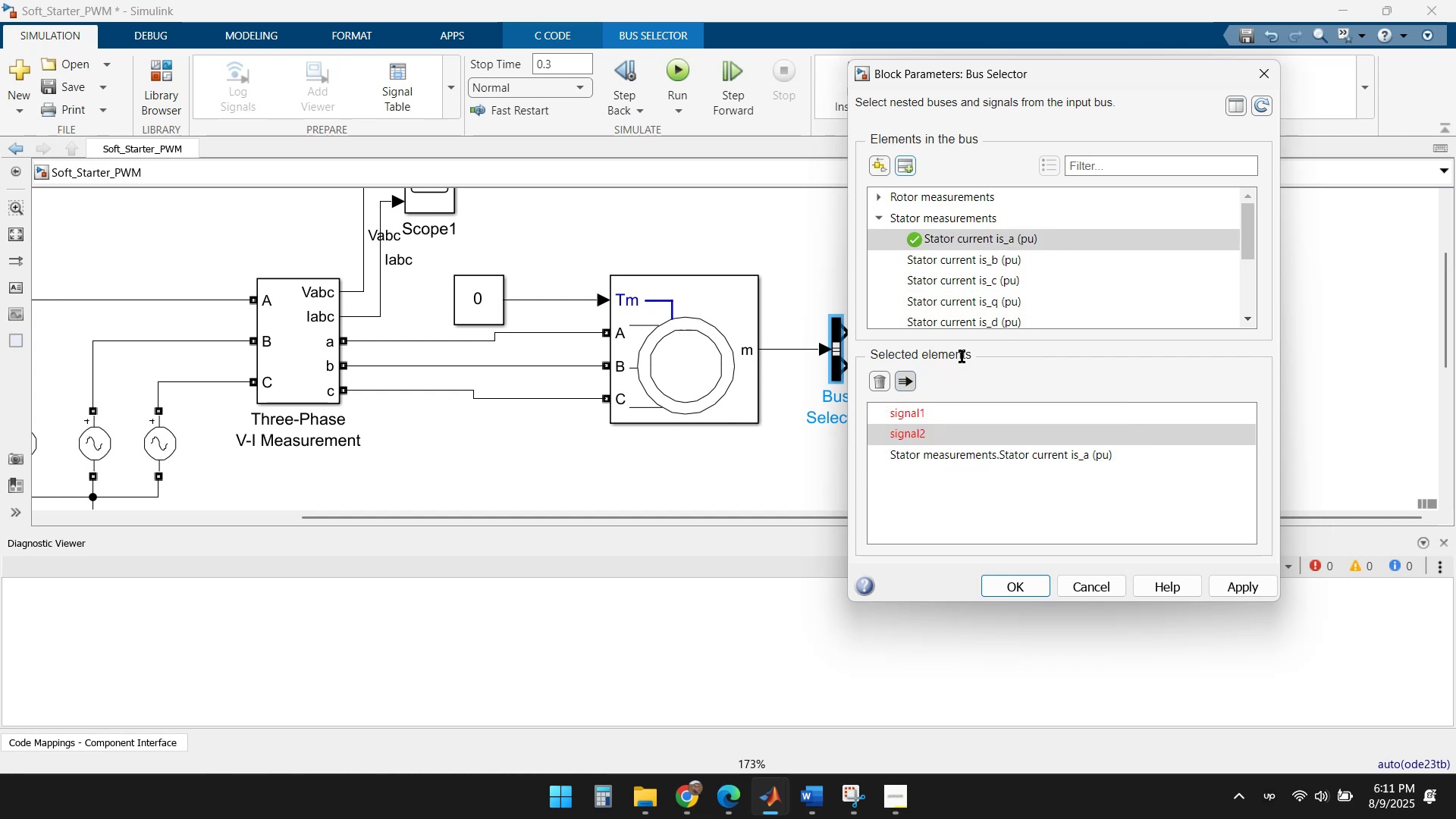 
wait(6.32)
 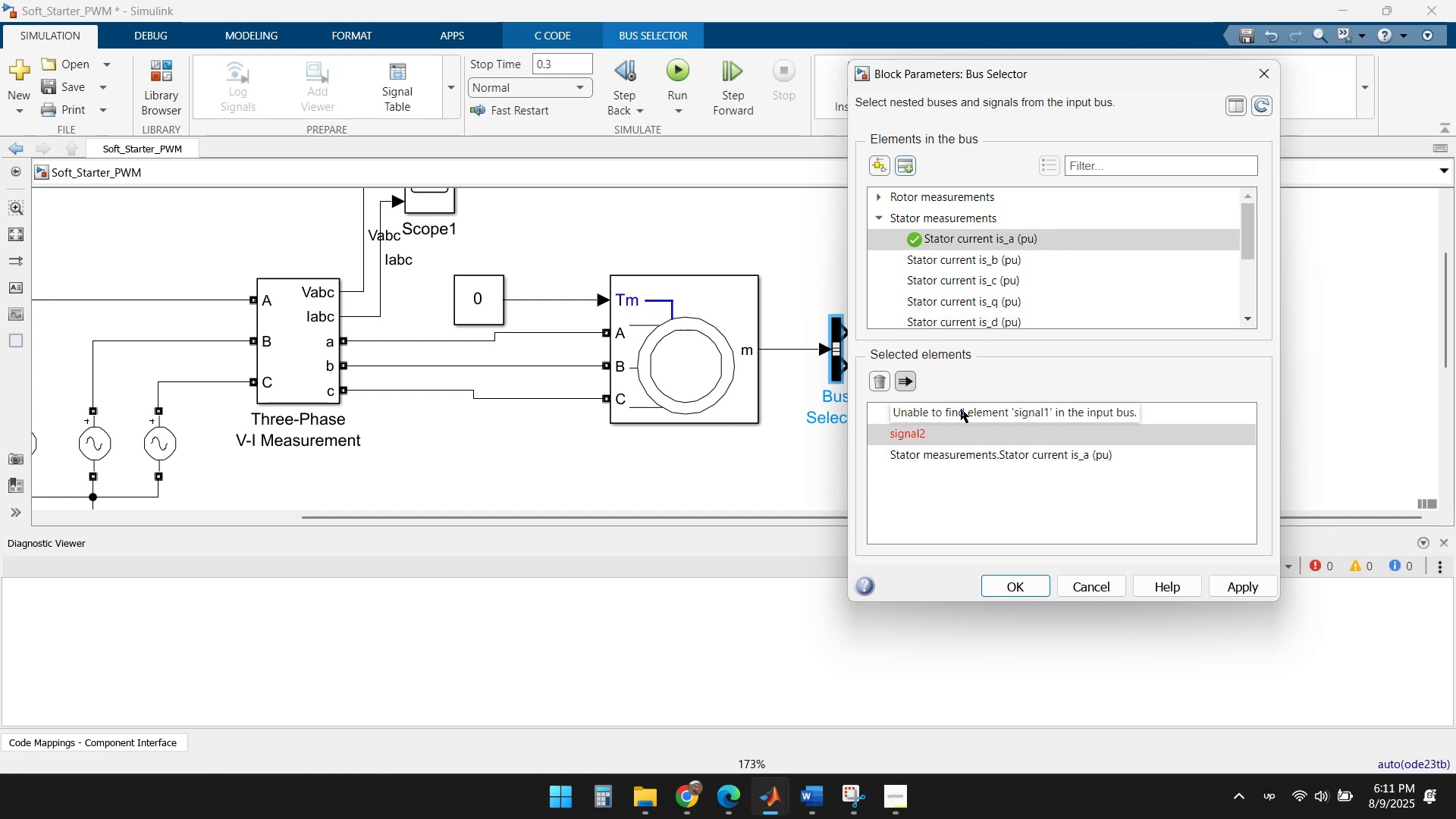 
left_click([943, 452])
 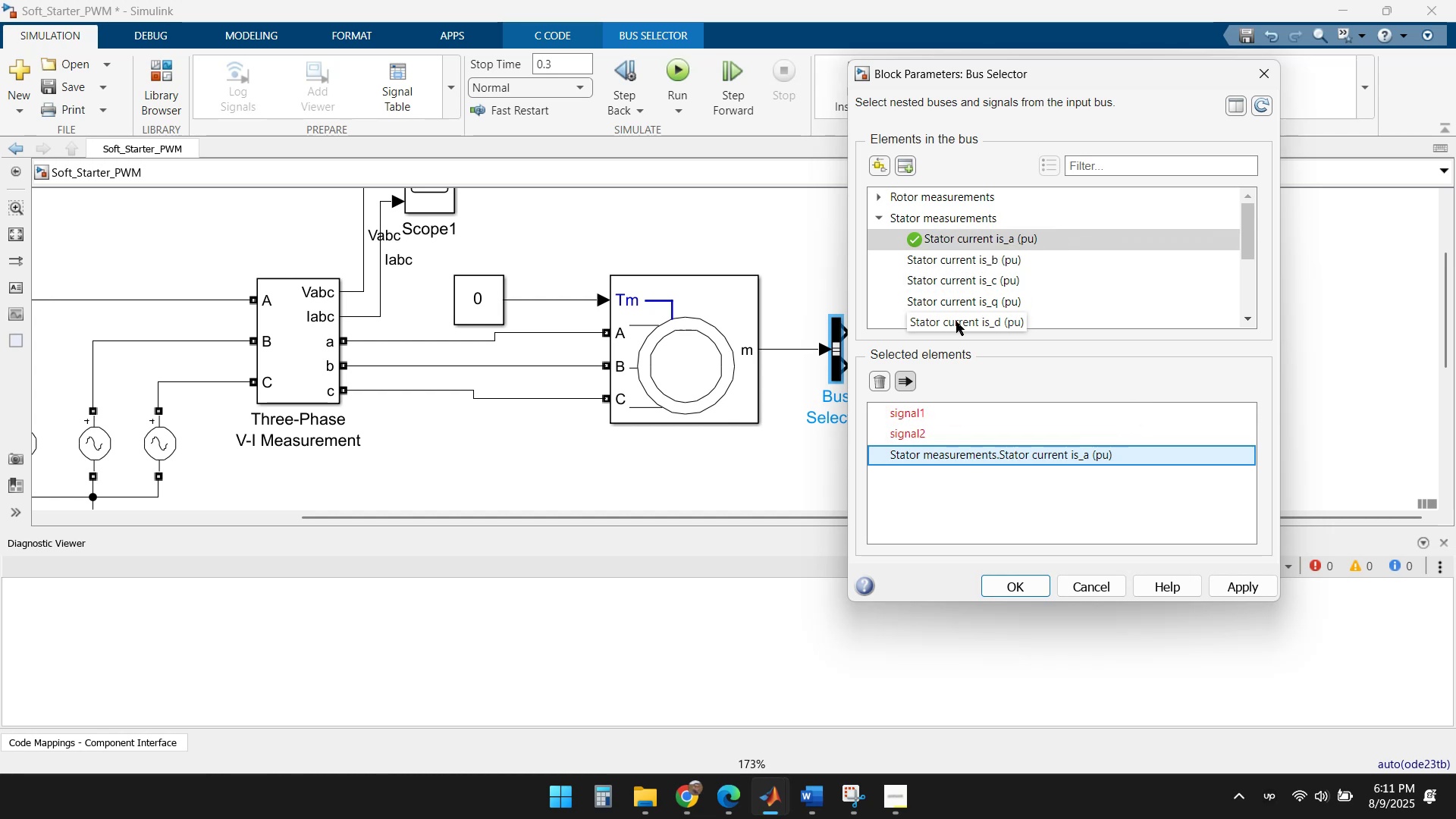 
left_click([974, 265])
 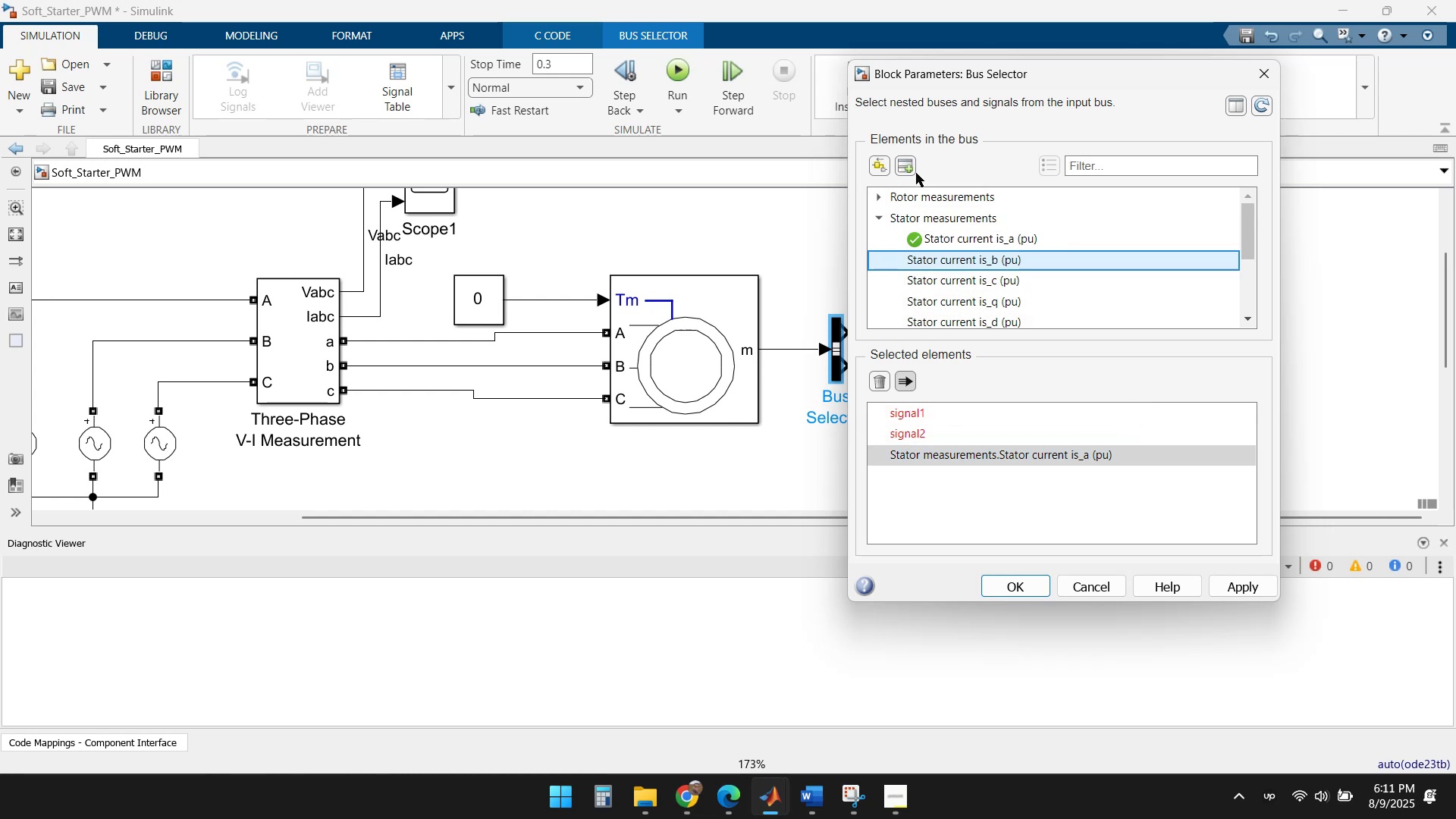 
left_click([908, 169])
 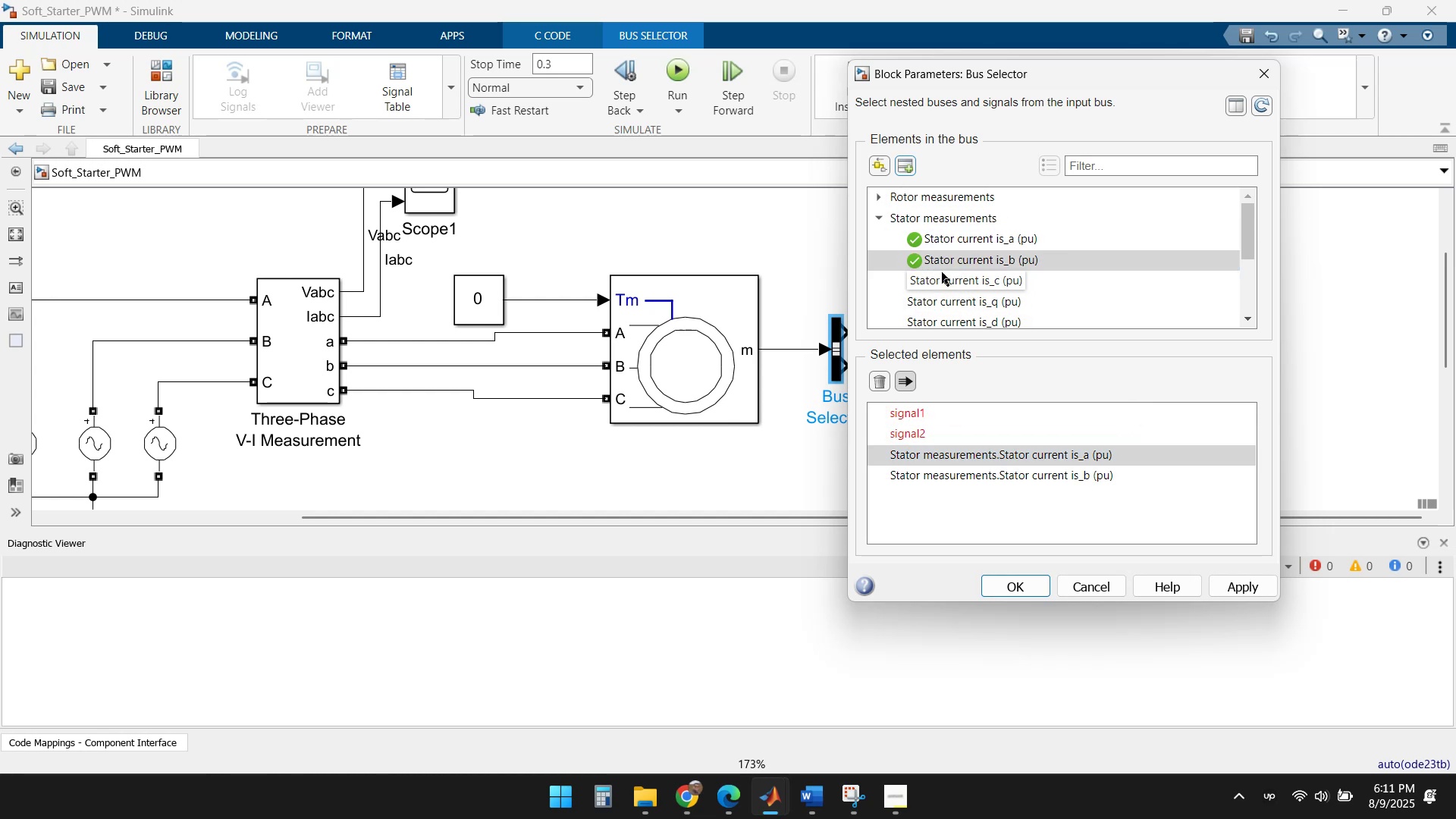 
left_click([944, 280])
 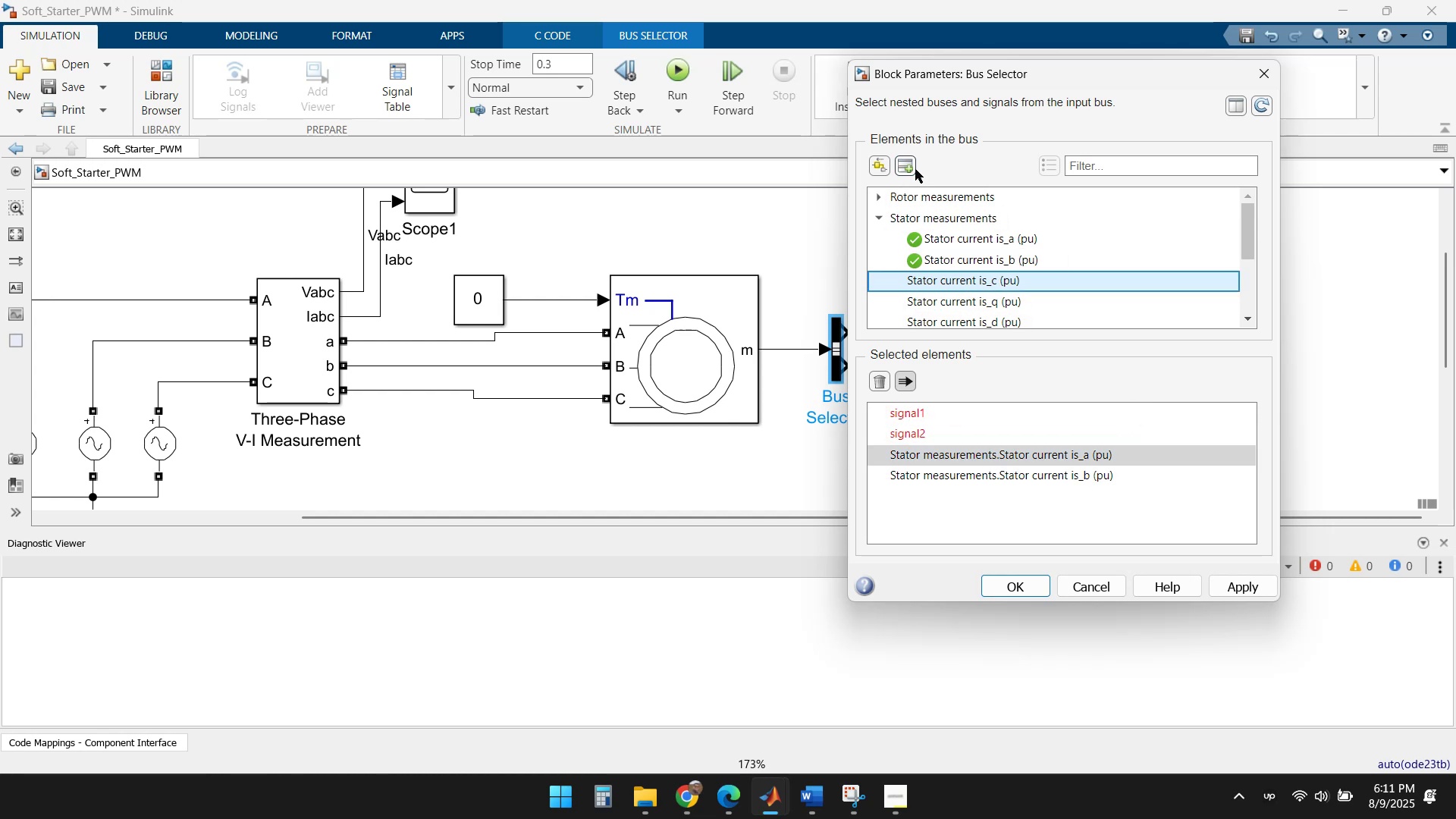 
left_click([908, 161])
 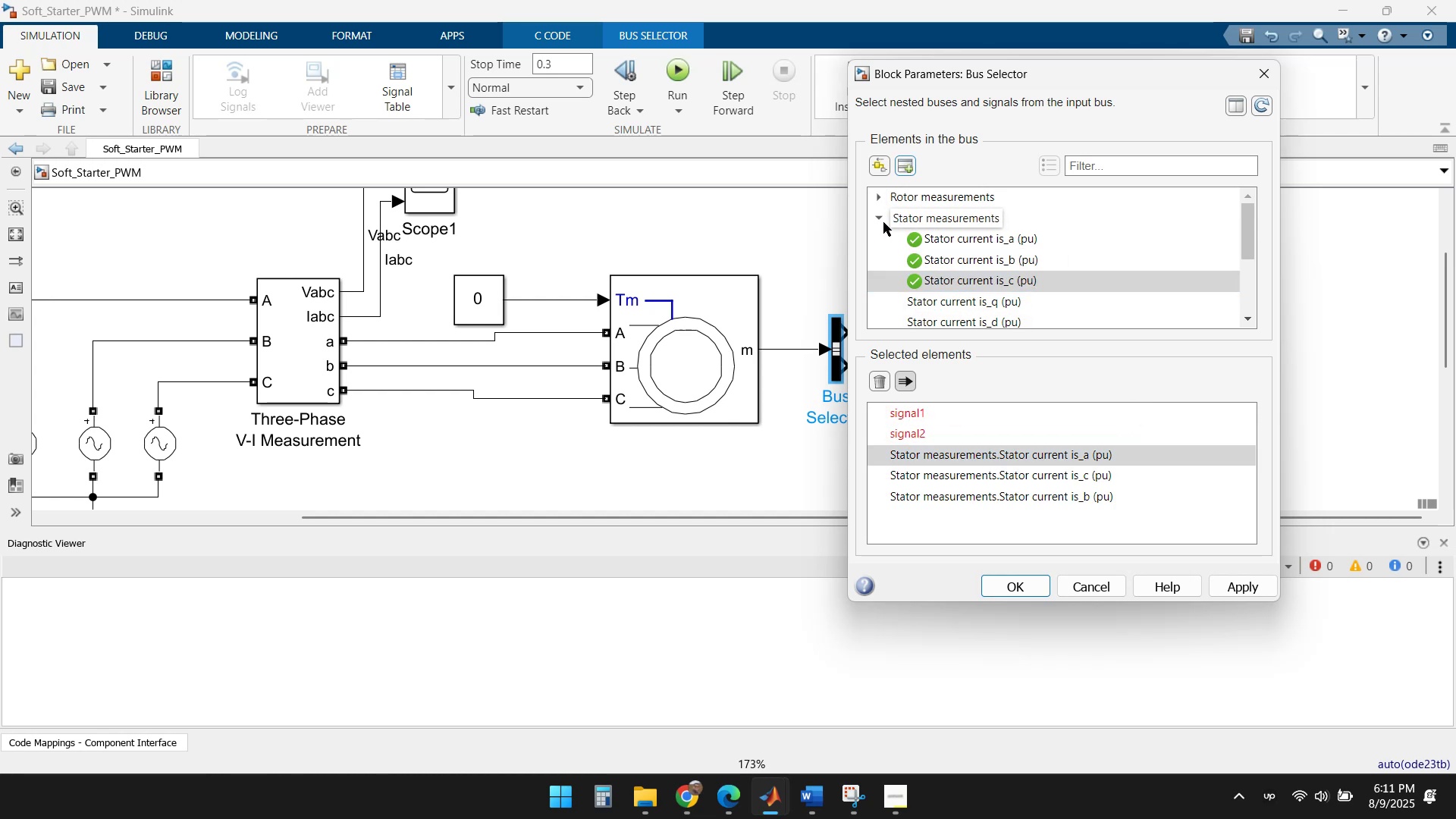 
left_click([879, 219])
 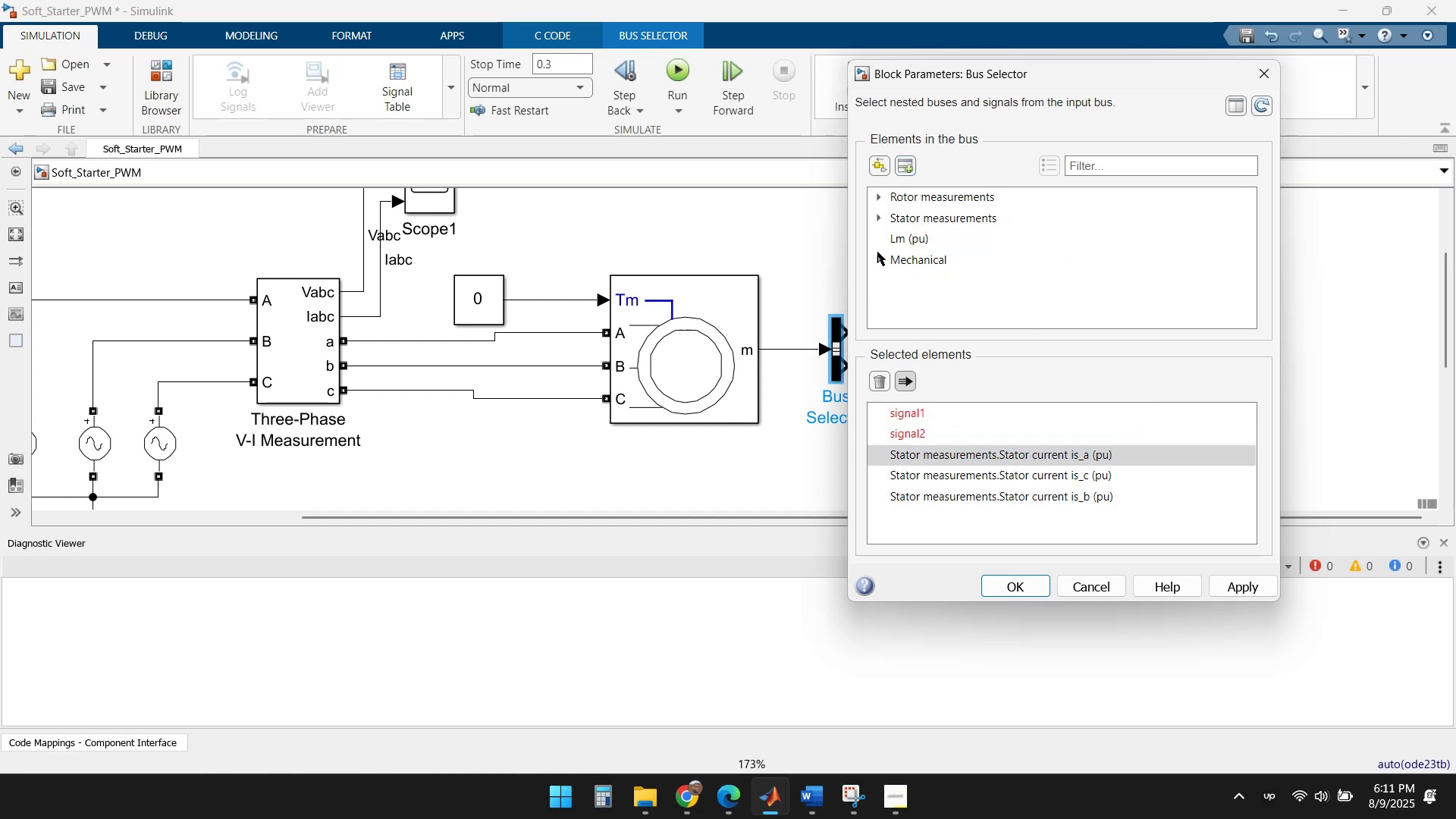 
left_click([877, 255])
 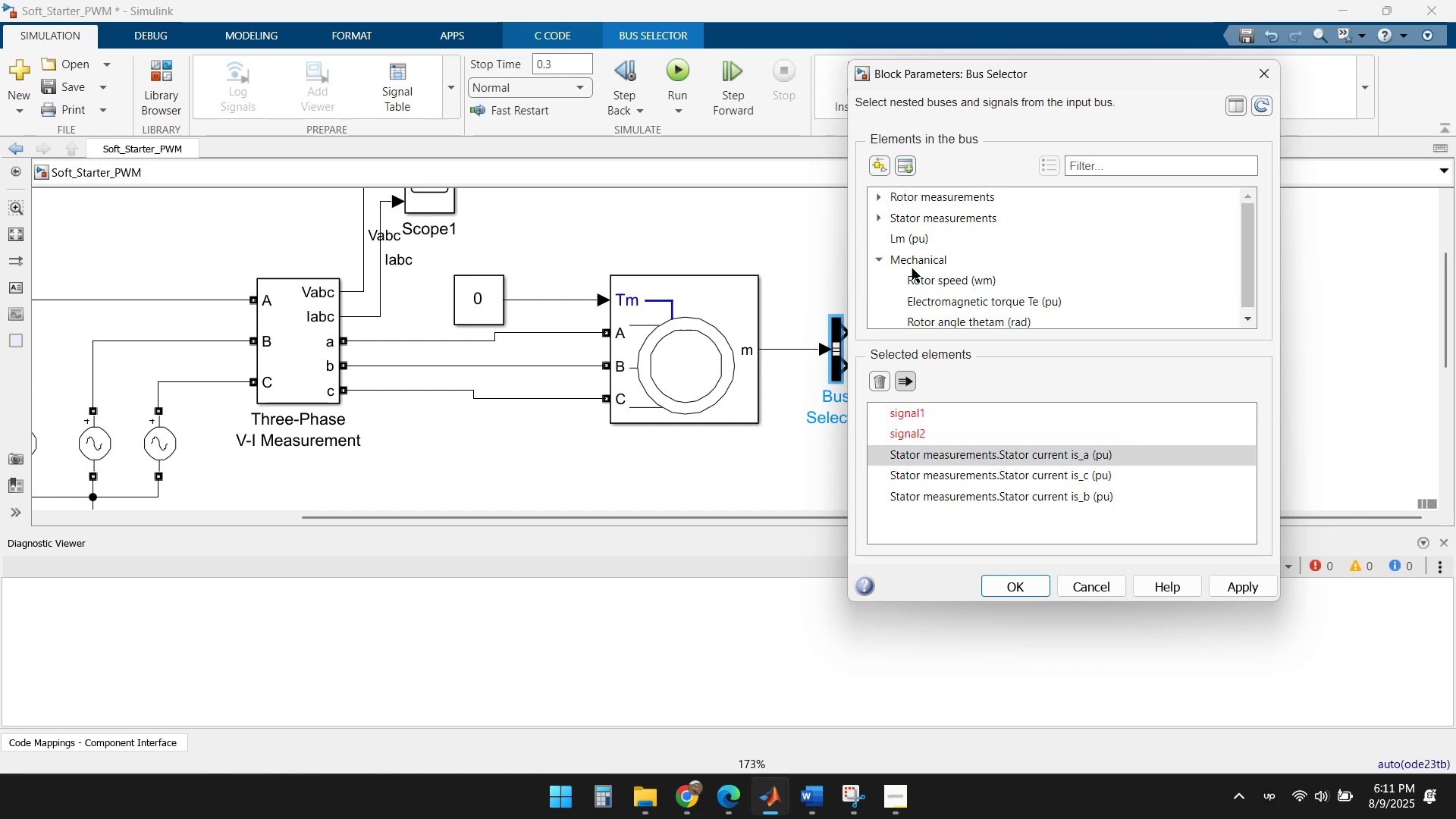 
scroll: coordinate [939, 276], scroll_direction: down, amount: 1.0
 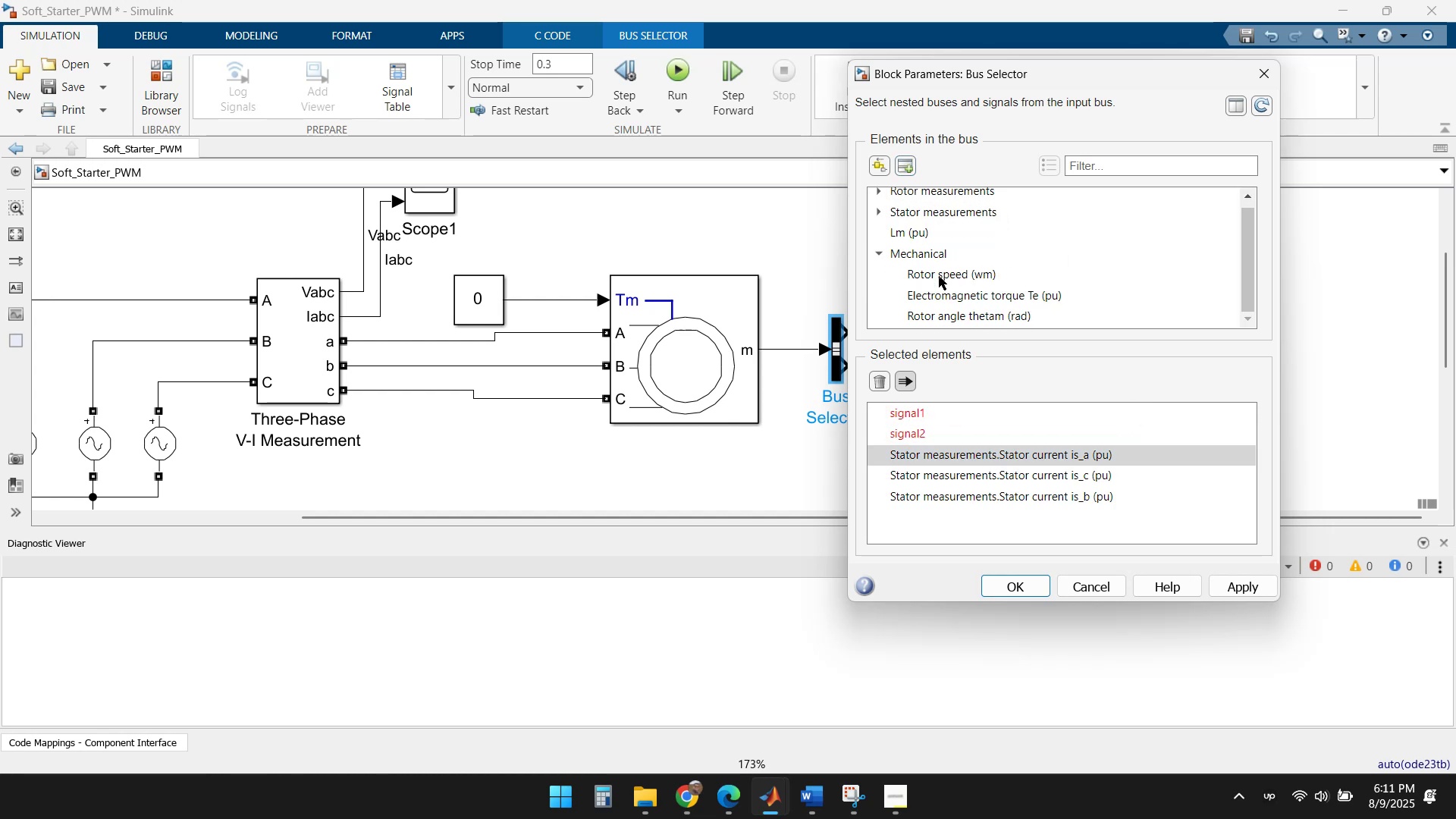 
left_click([939, 271])
 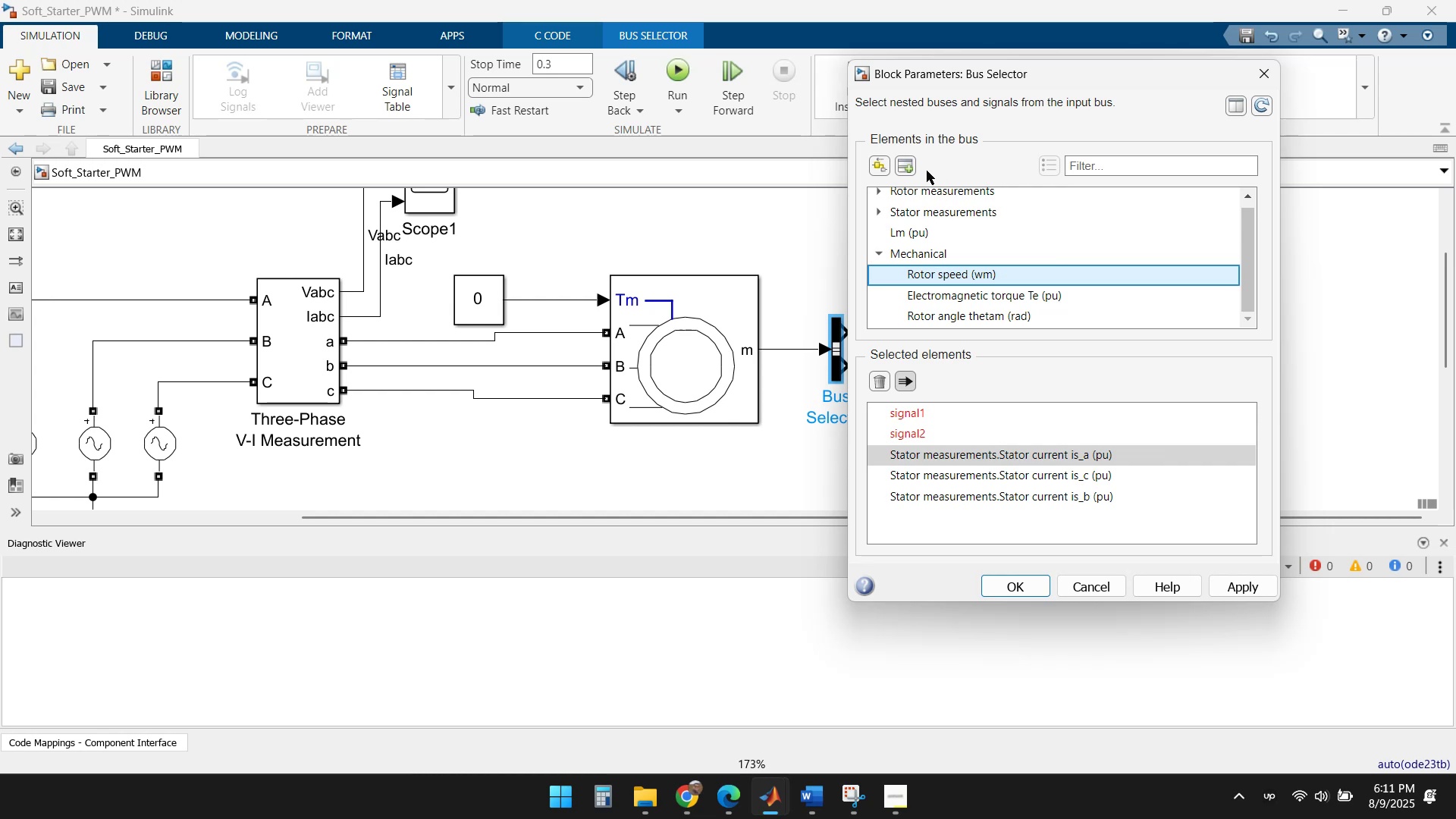 
left_click([908, 165])
 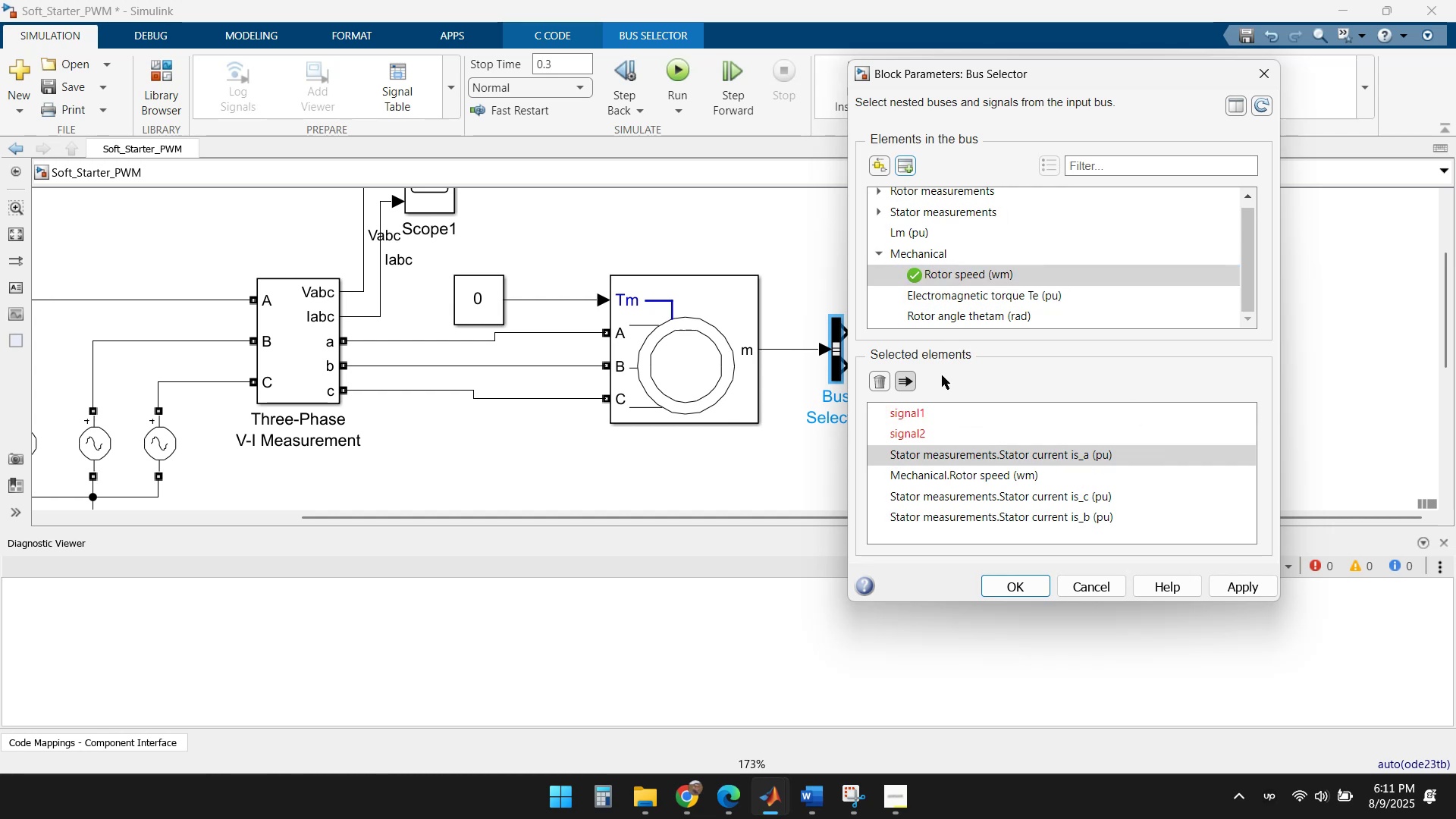 
scroll: coordinate [976, 287], scroll_direction: down, amount: 1.0
 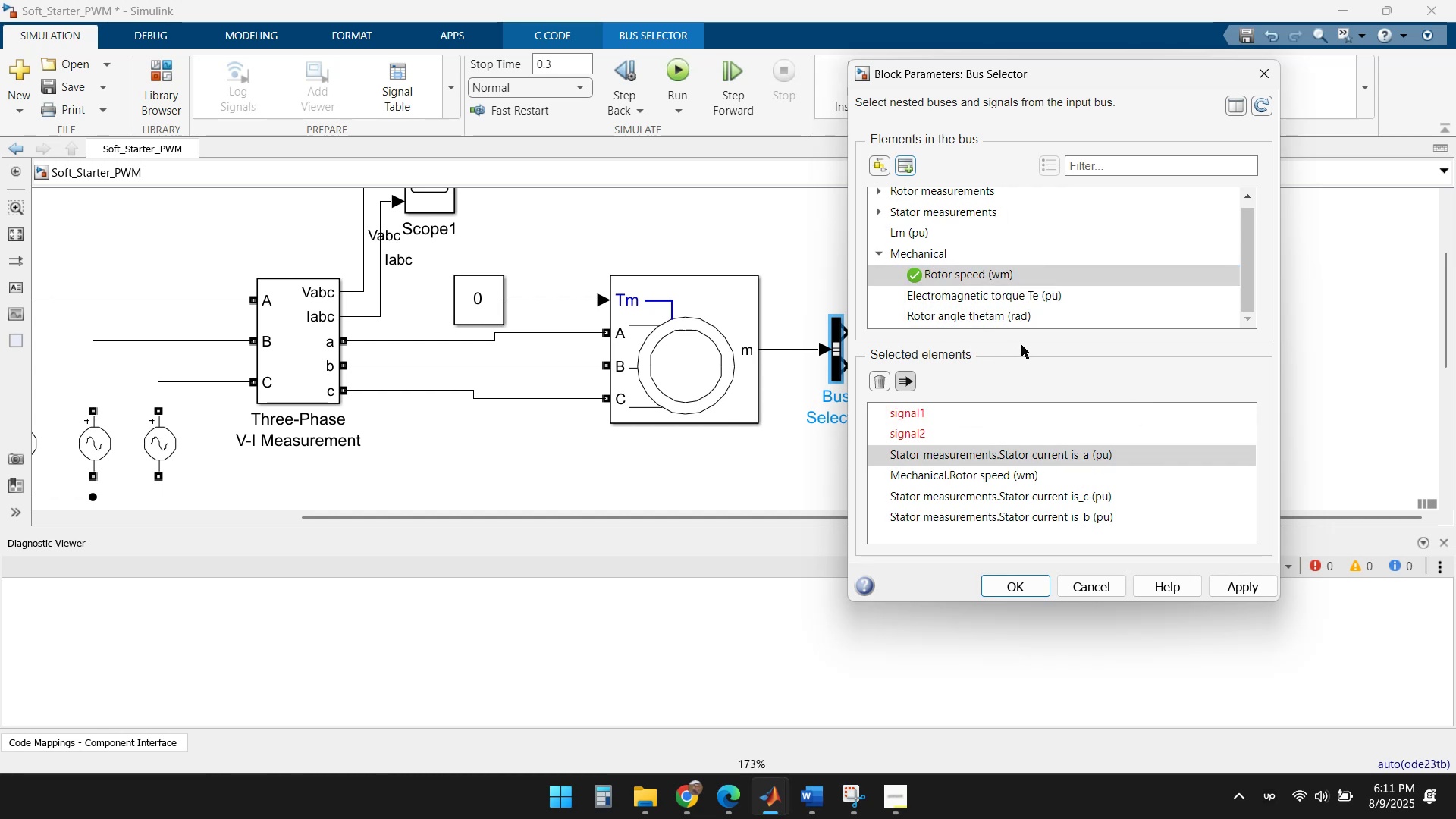 
wait(8.46)
 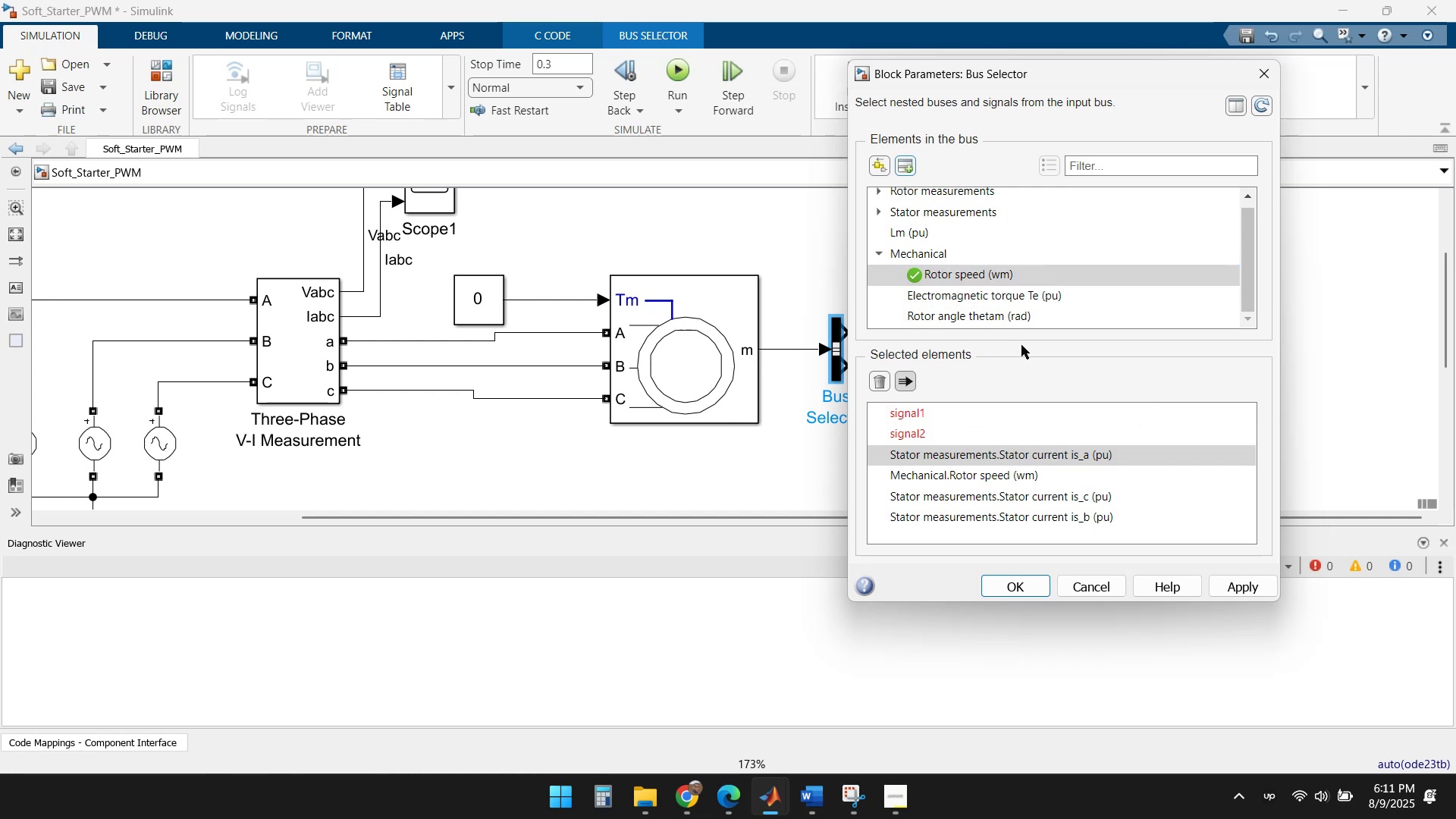 
left_click([926, 298])
 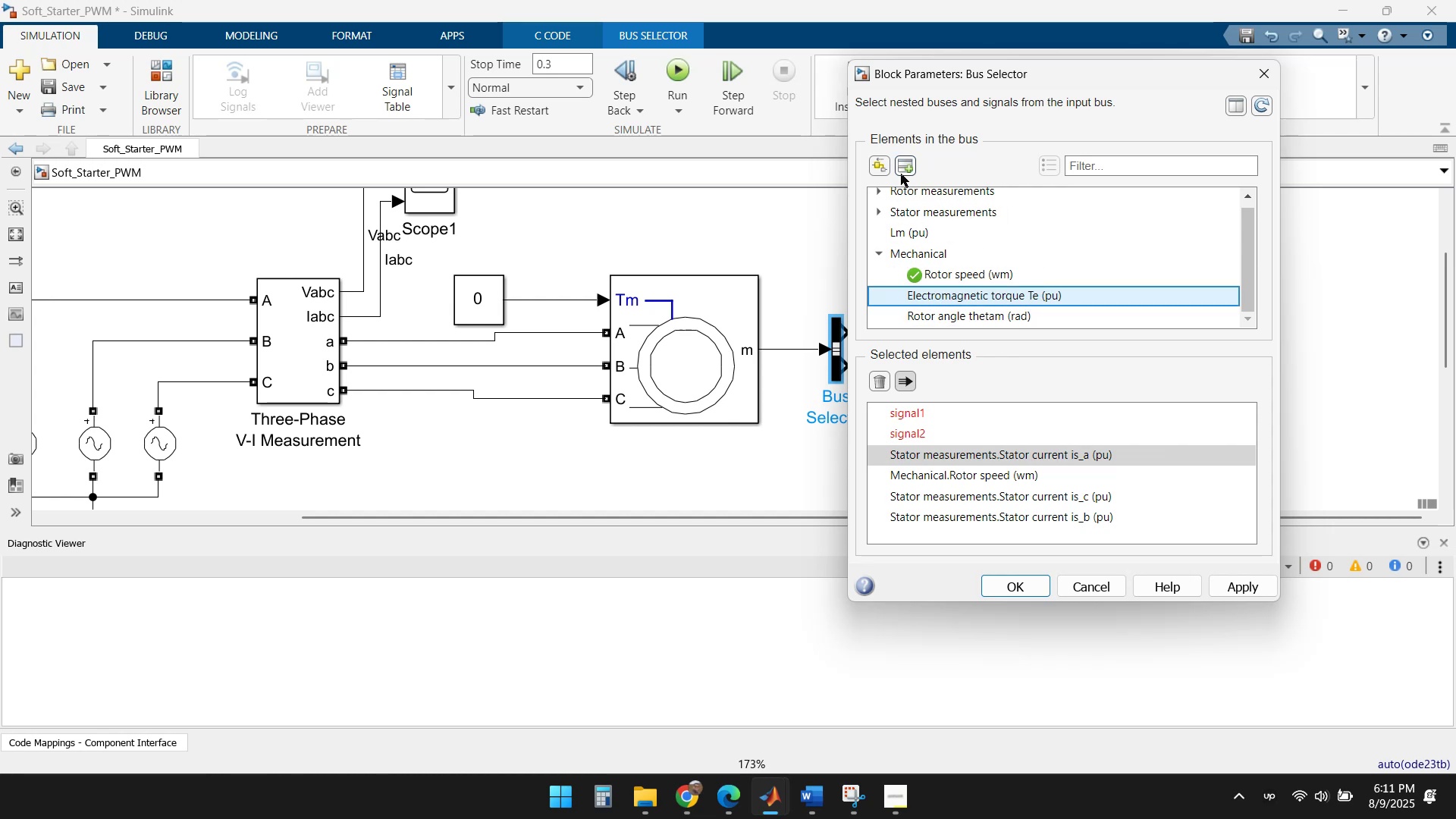 
left_click([902, 170])
 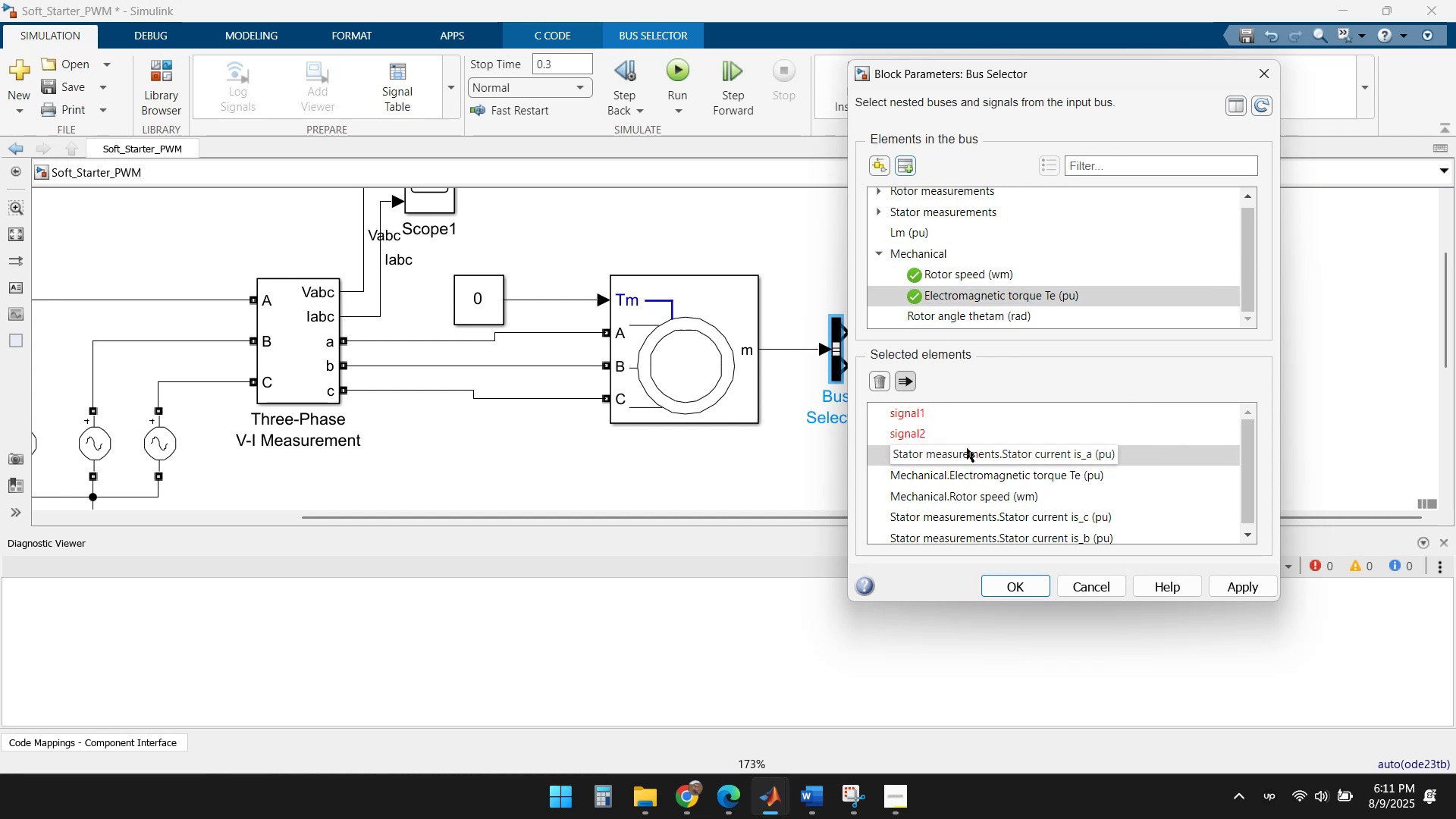 
scroll: coordinate [937, 457], scroll_direction: none, amount: 0.0
 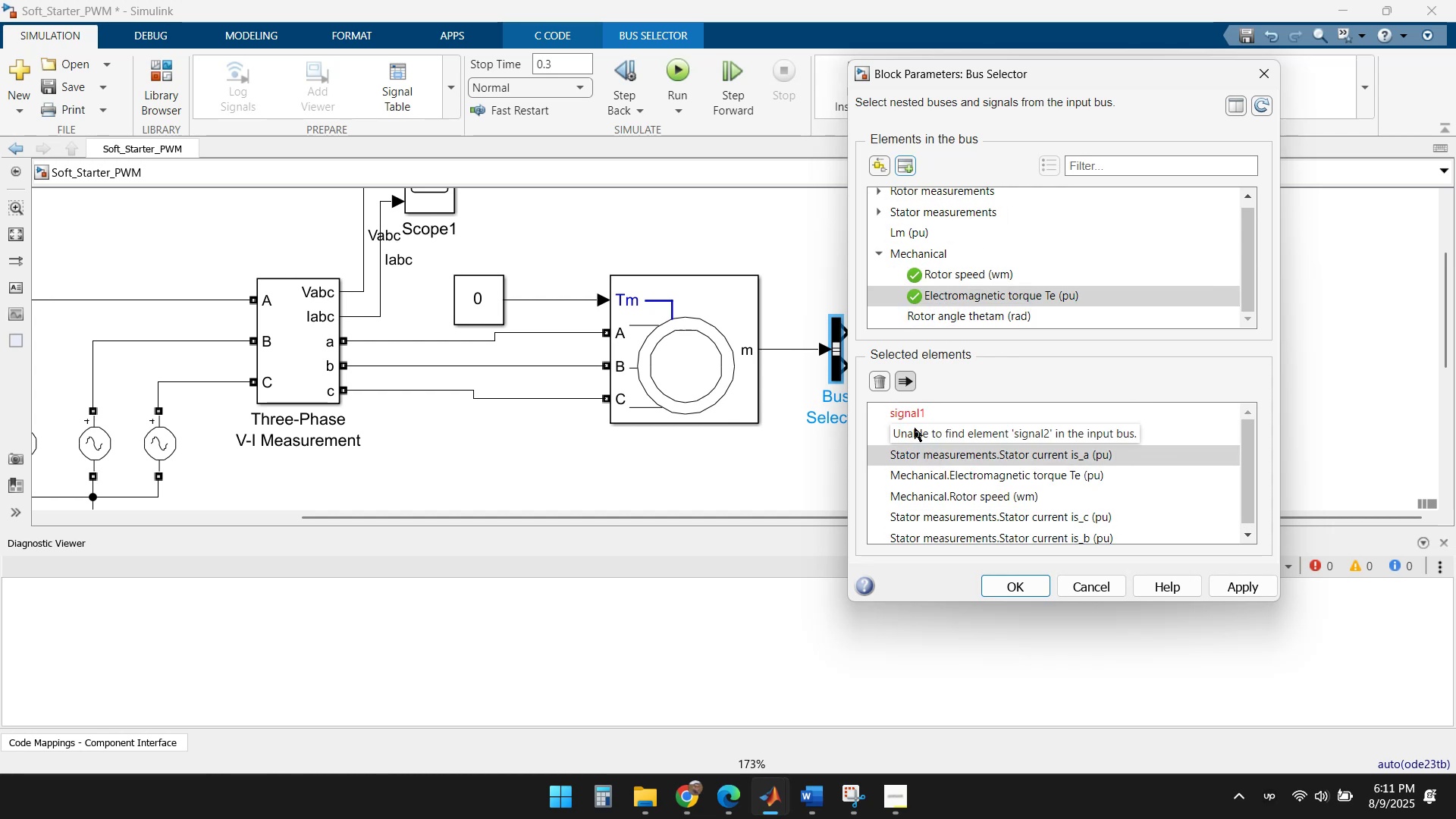 
left_click([915, 428])
 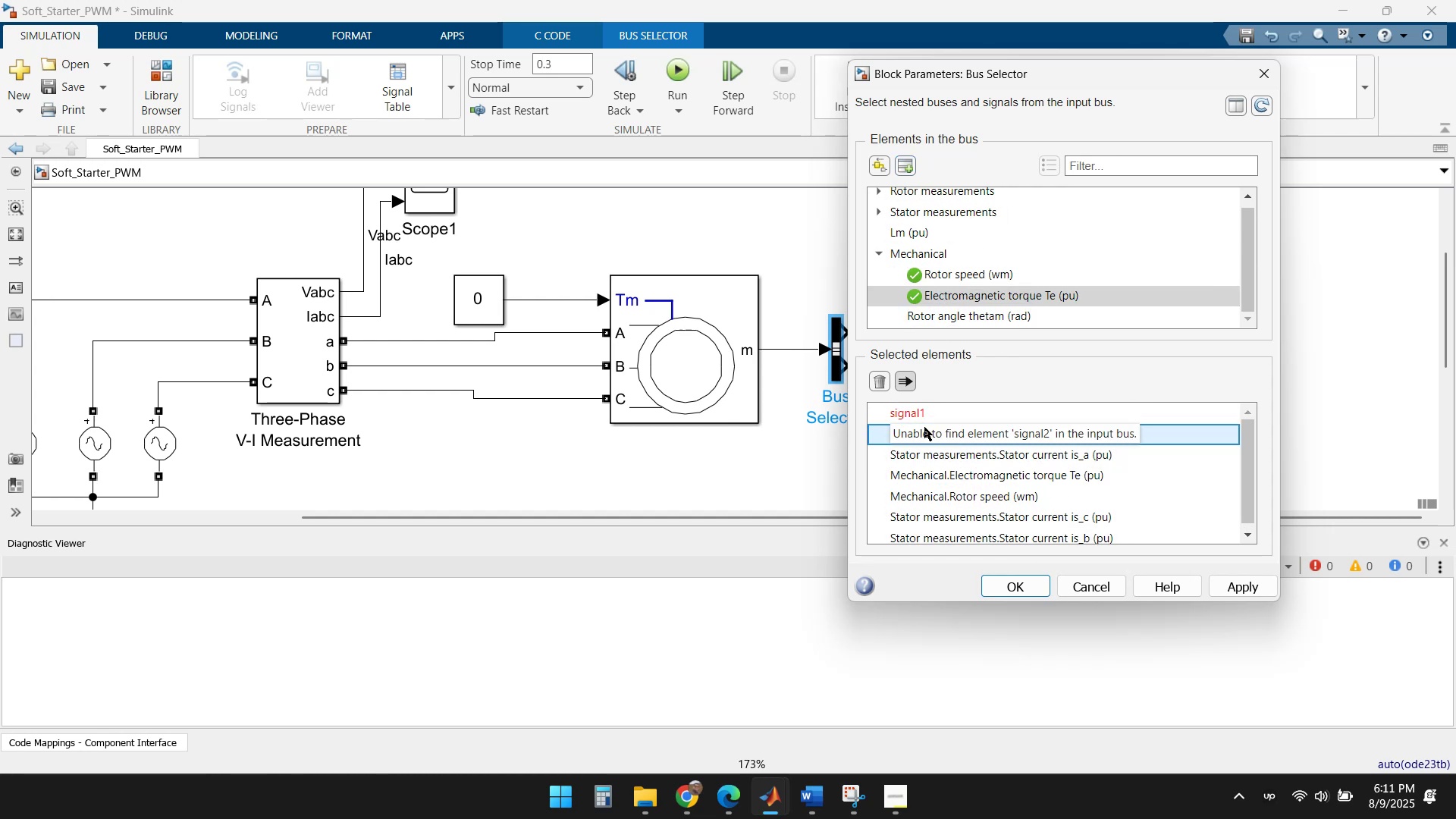 
left_click([882, 378])
 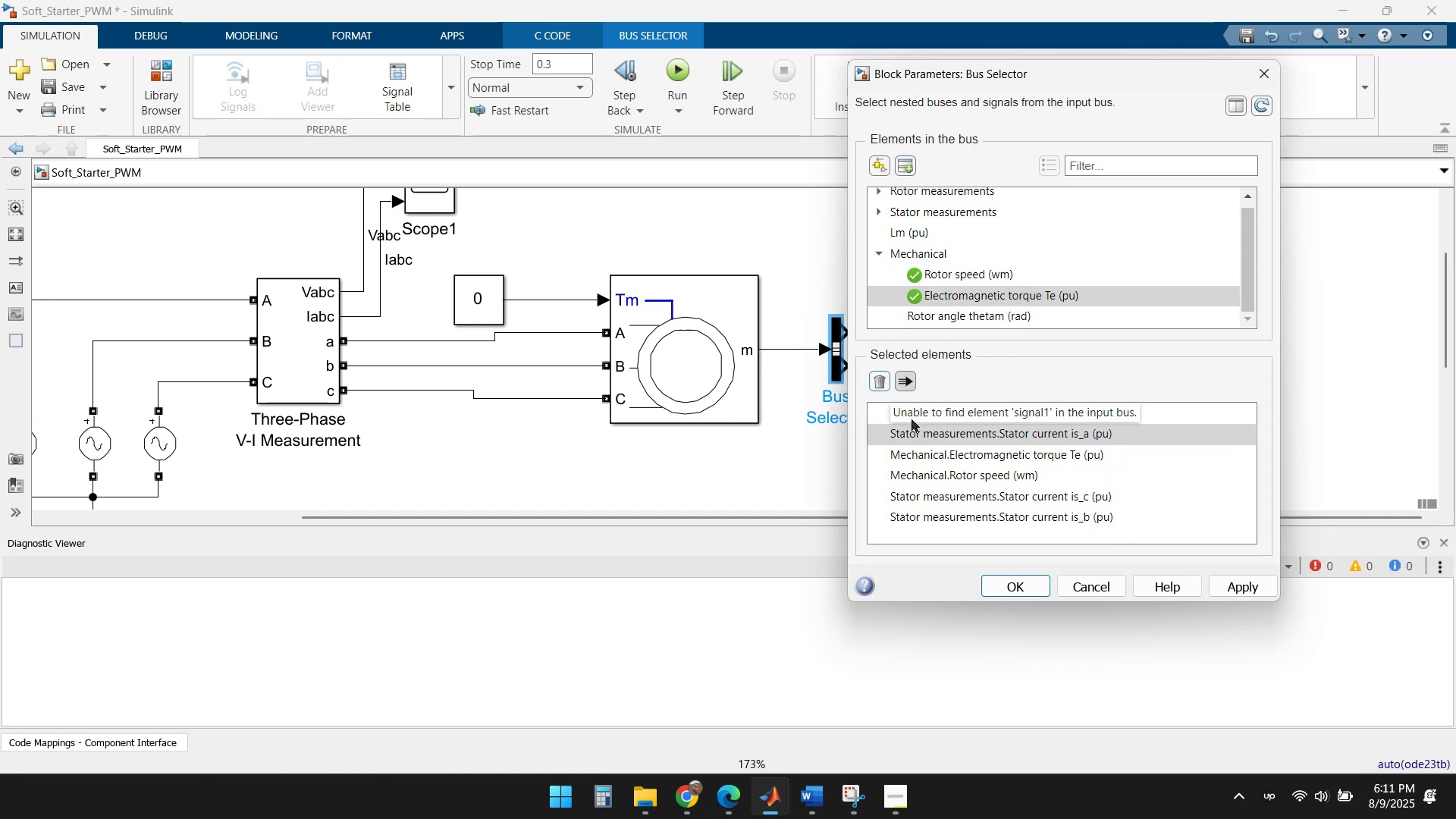 
left_click([912, 412])
 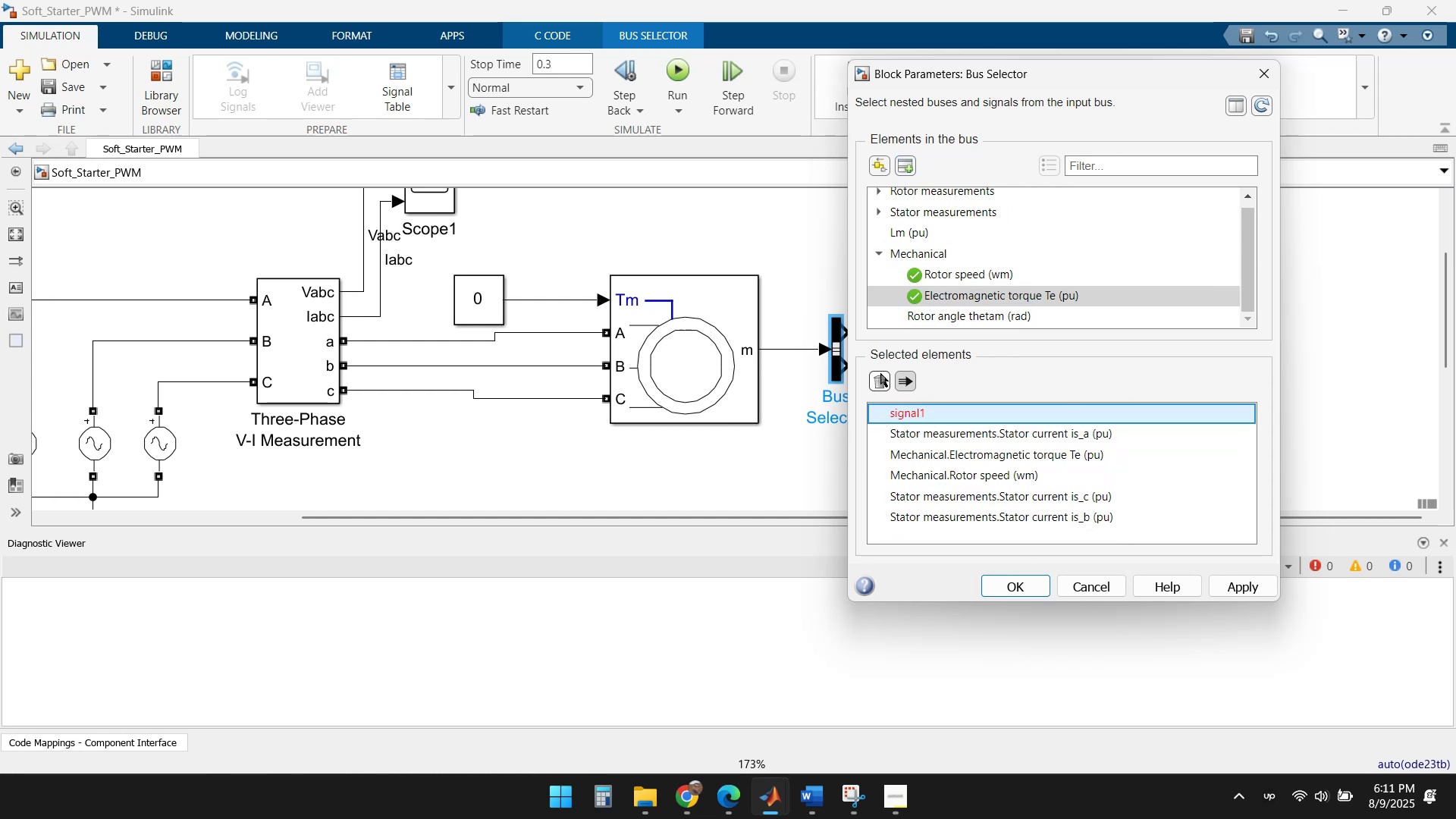 
left_click([880, 374])
 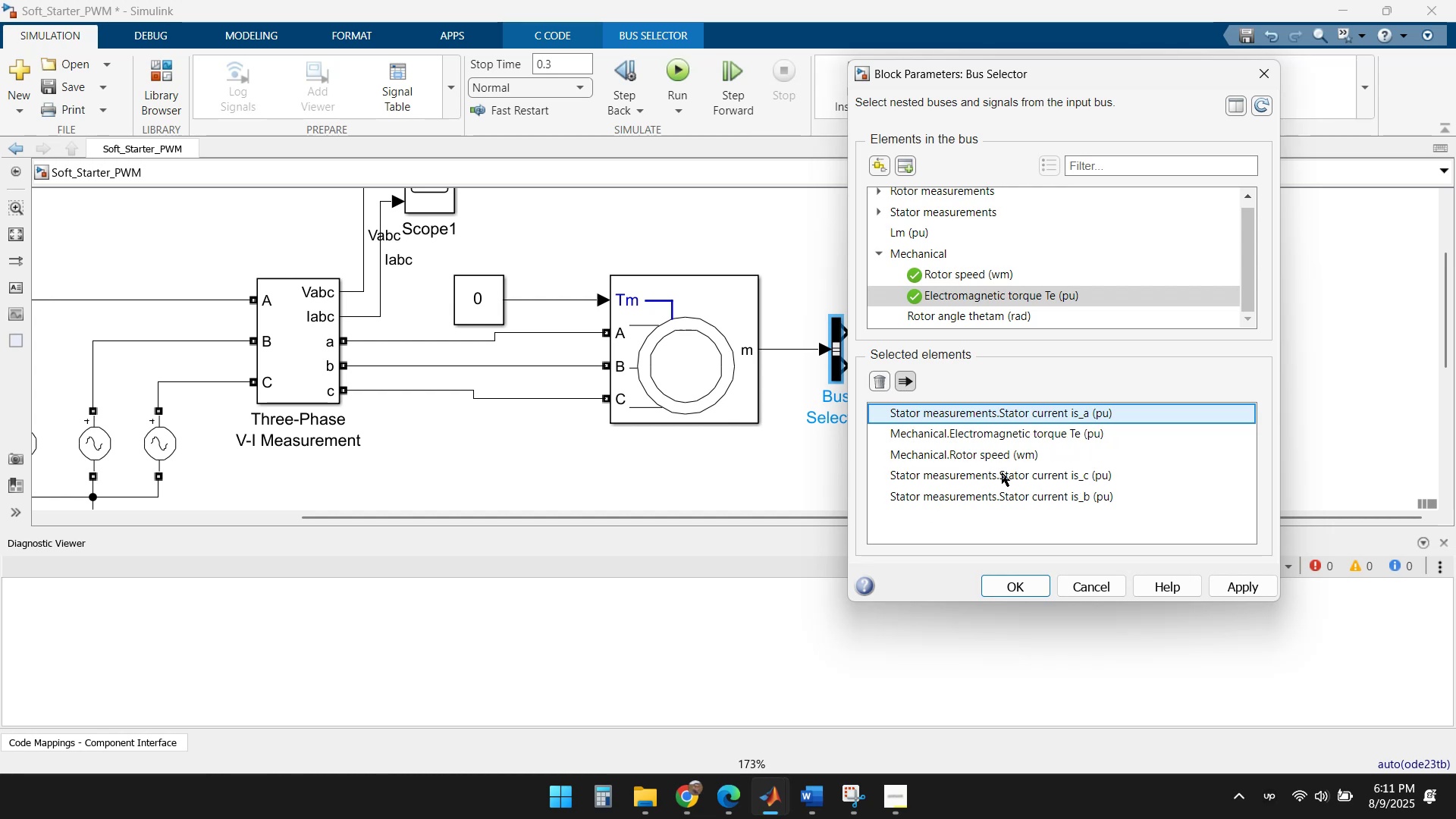 
scroll: coordinate [932, 272], scroll_direction: up, amount: 2.0
 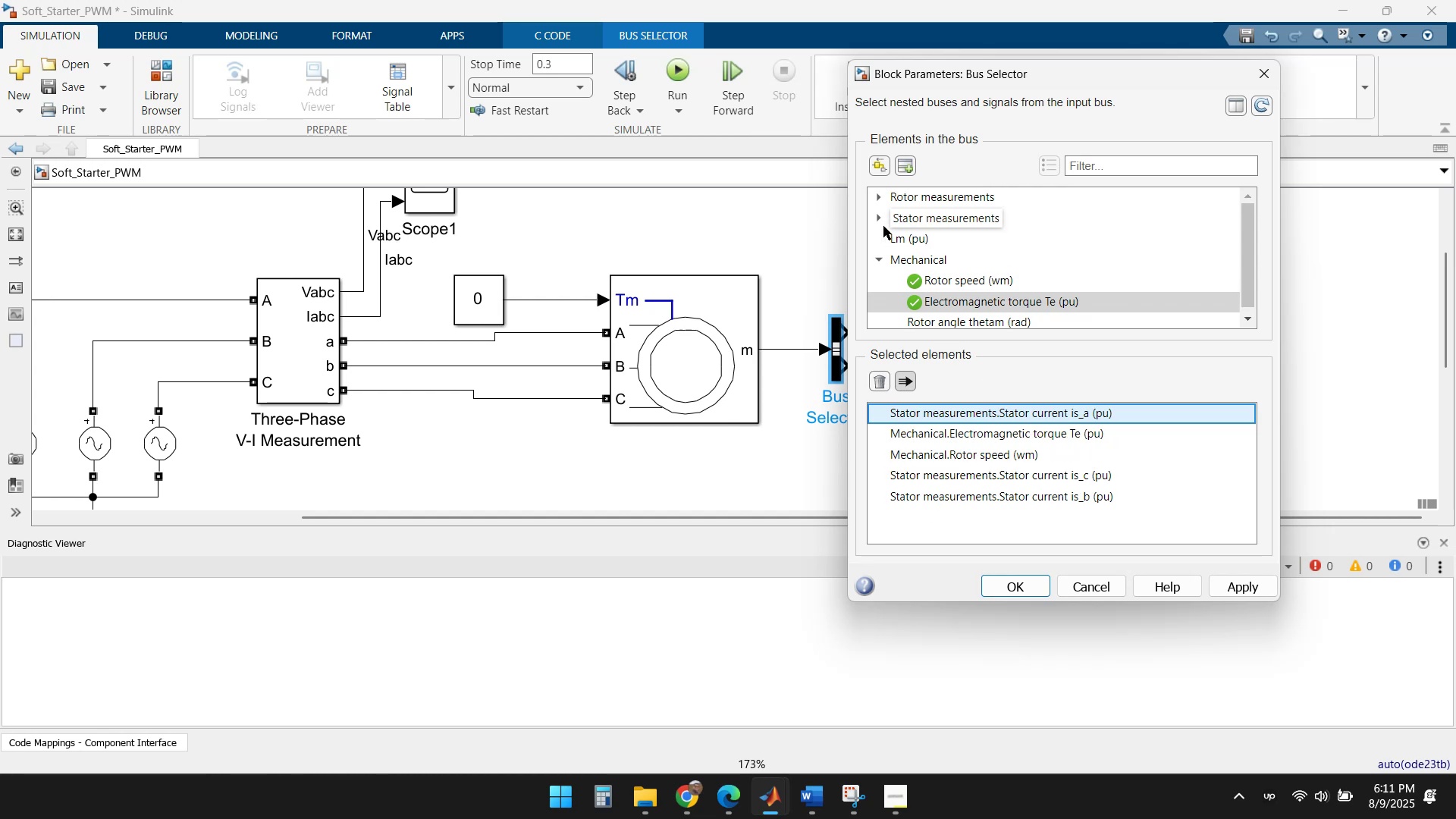 
left_click([878, 222])
 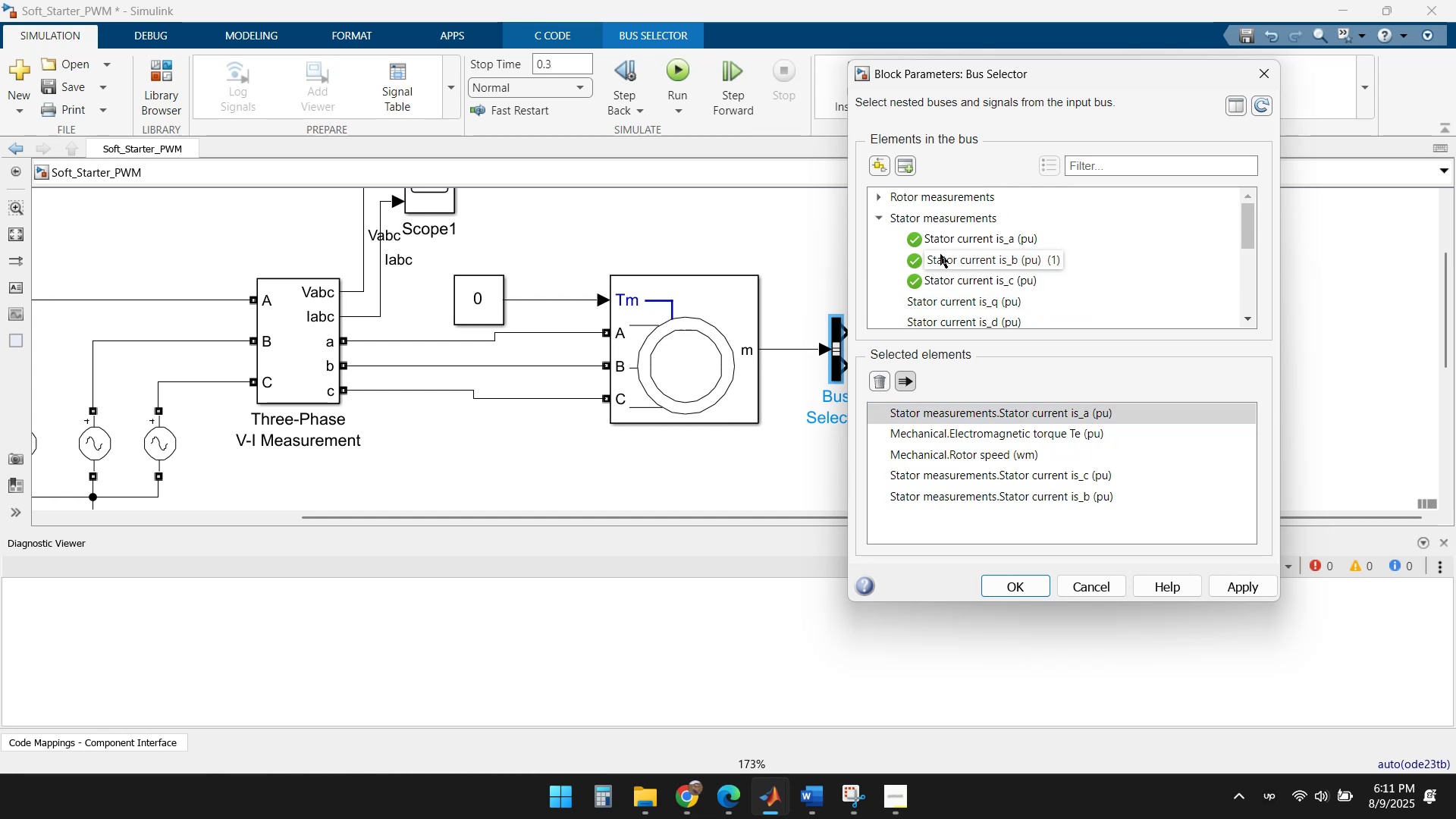 
scroll: coordinate [1028, 265], scroll_direction: down, amount: 2.0
 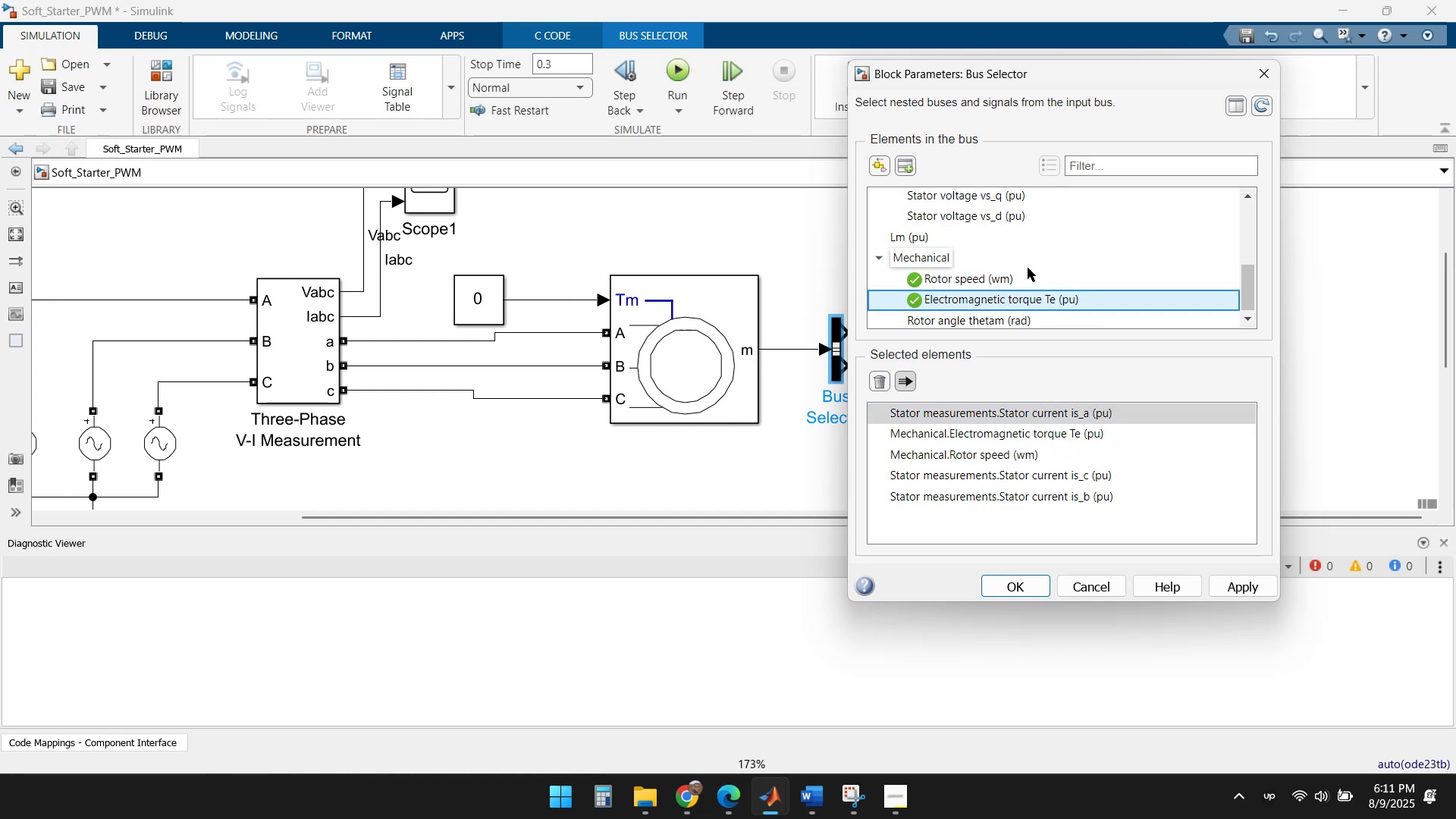 
scroll: coordinate [1171, 286], scroll_direction: up, amount: 3.0
 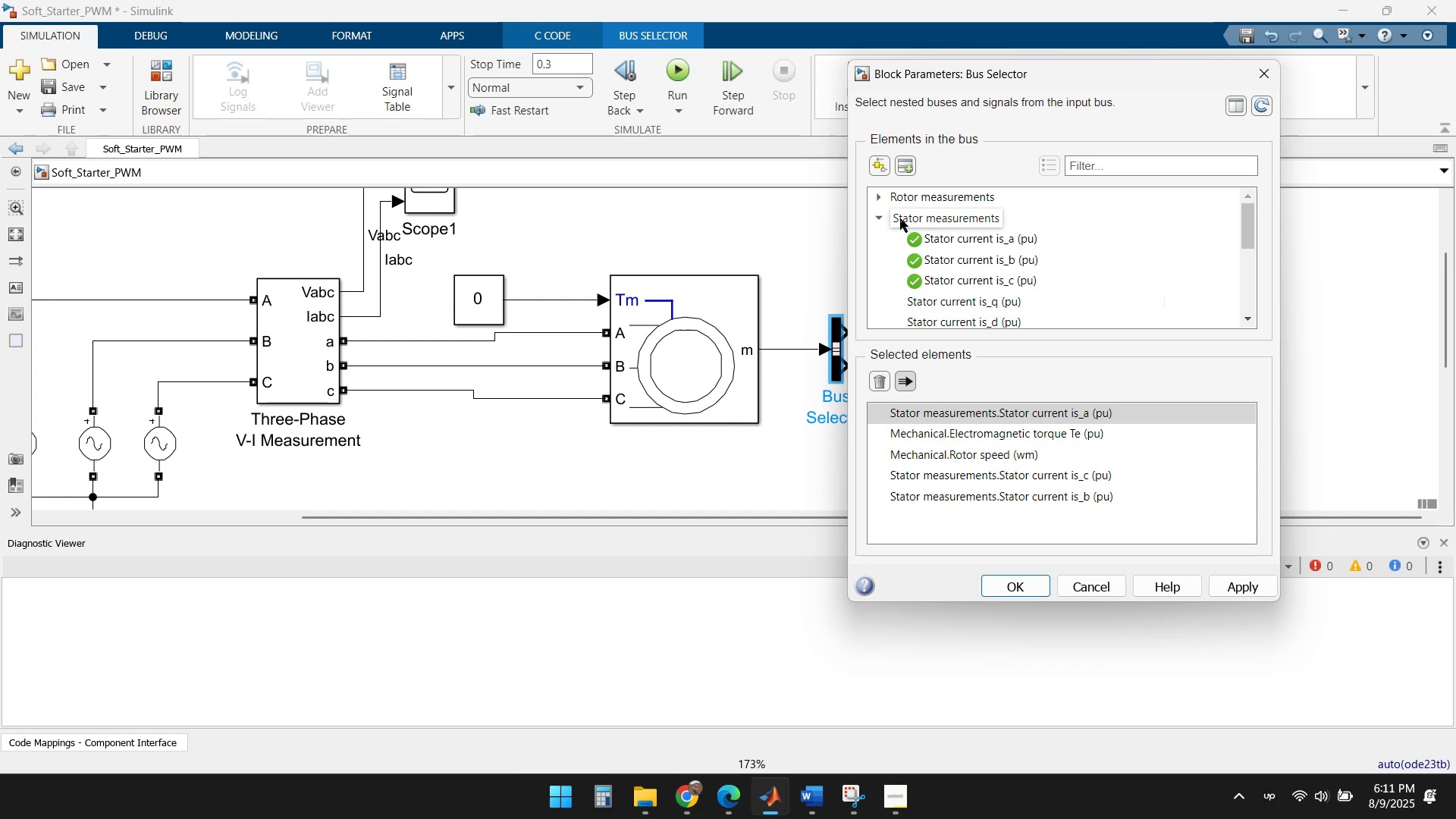 
left_click([874, 214])
 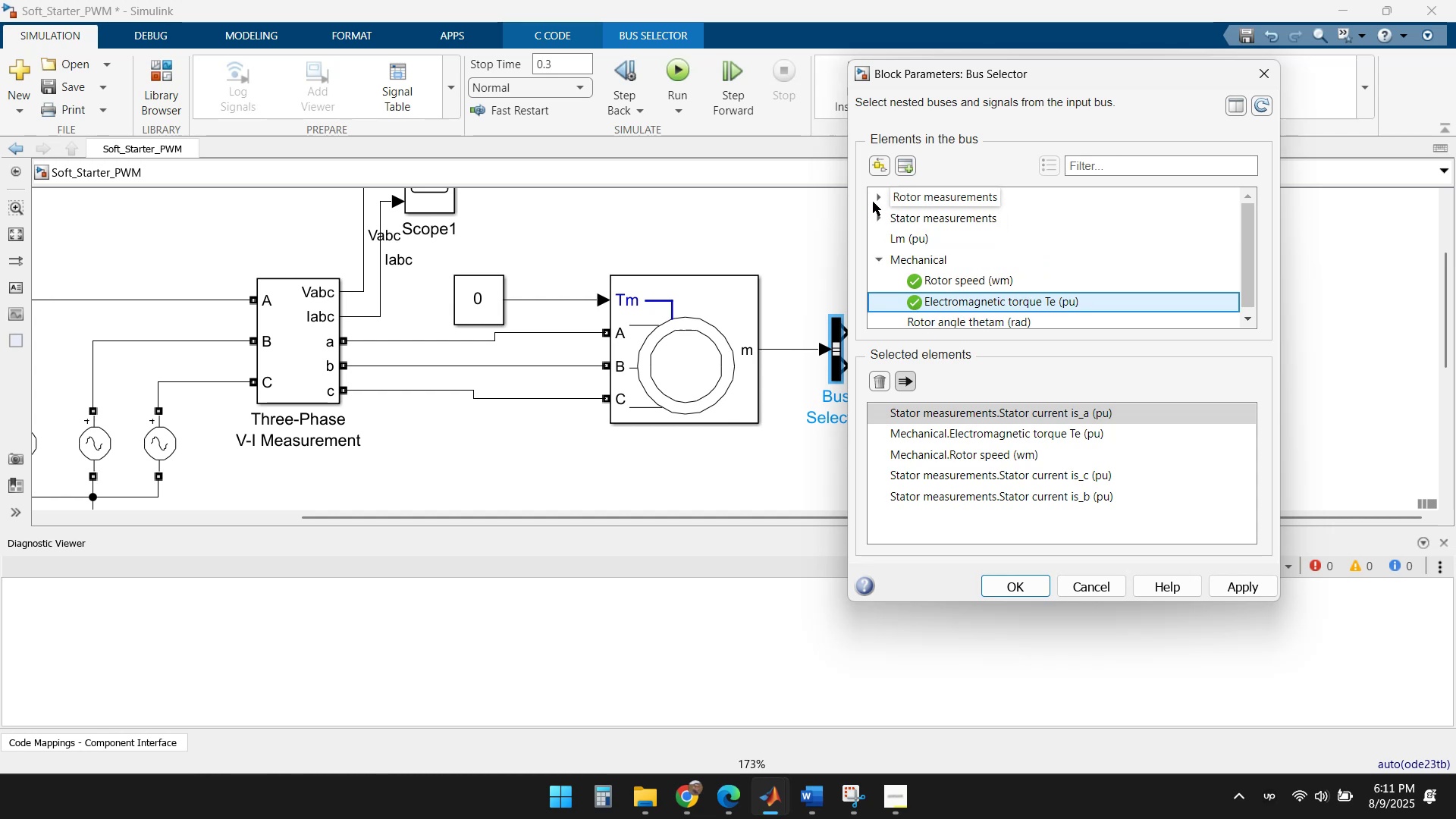 
left_click([874, 198])
 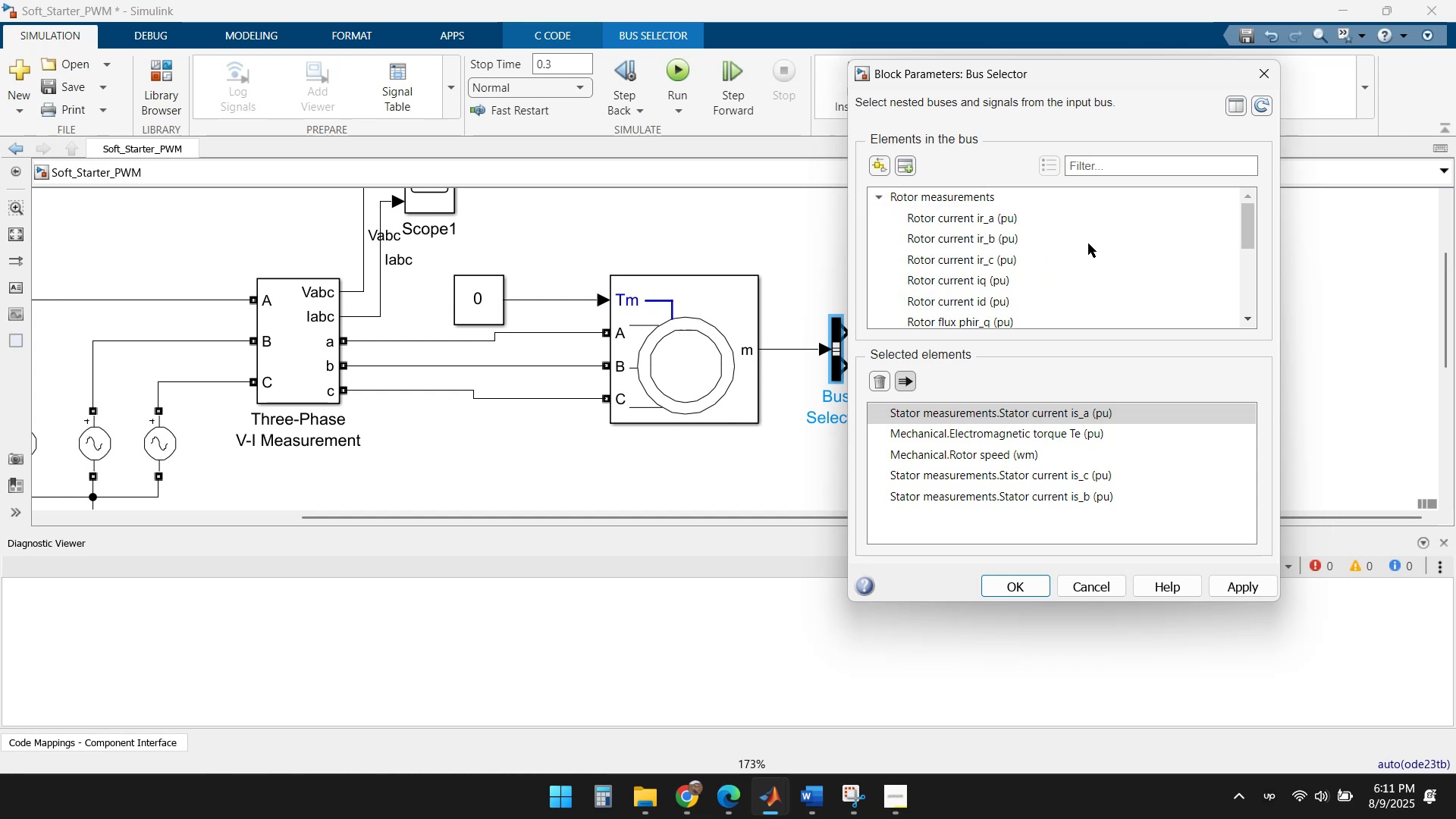 
scroll: coordinate [1101, 249], scroll_direction: down, amount: 1.0
 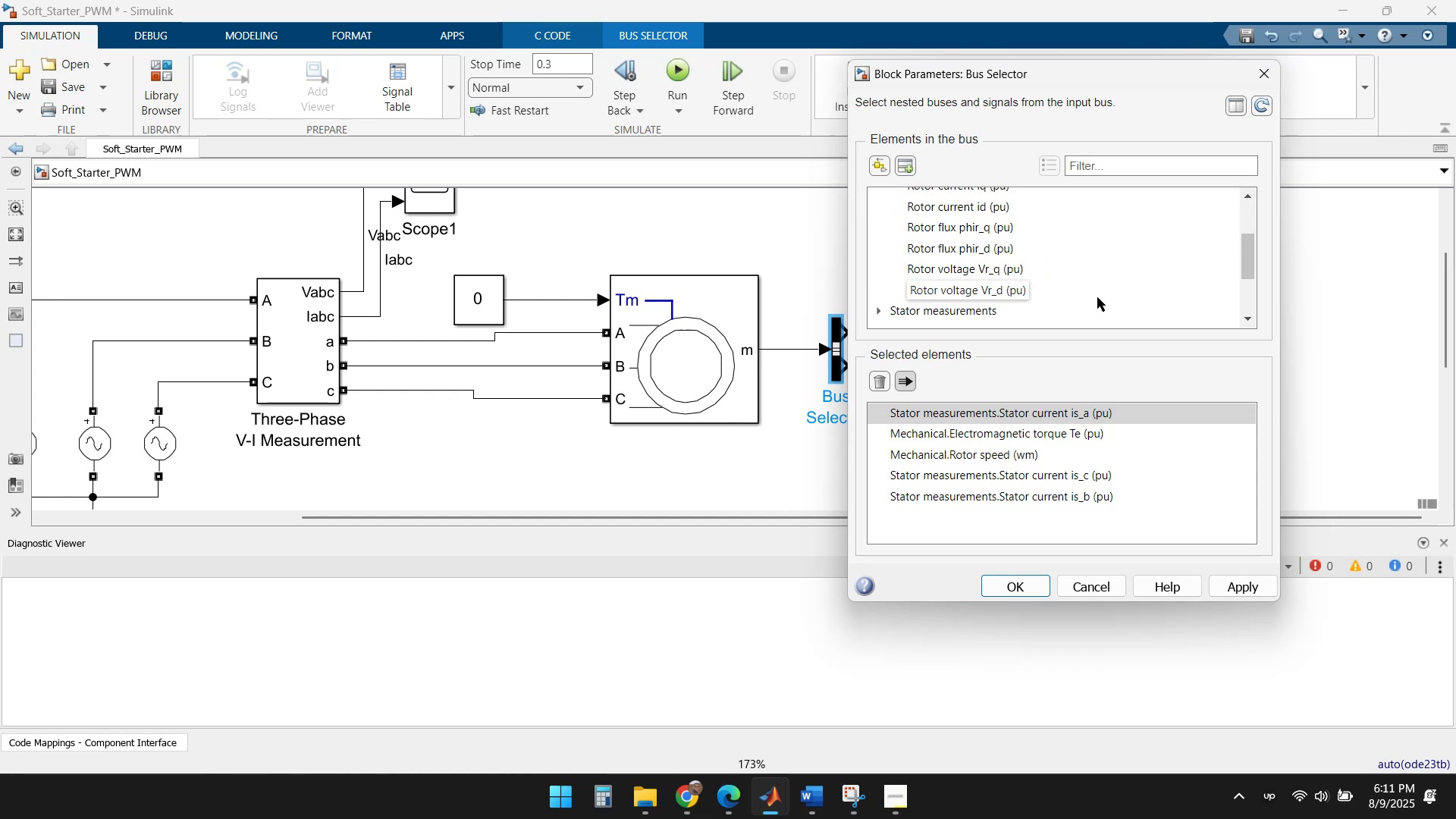 
scroll: coordinate [1101, 299], scroll_direction: up, amount: 1.0
 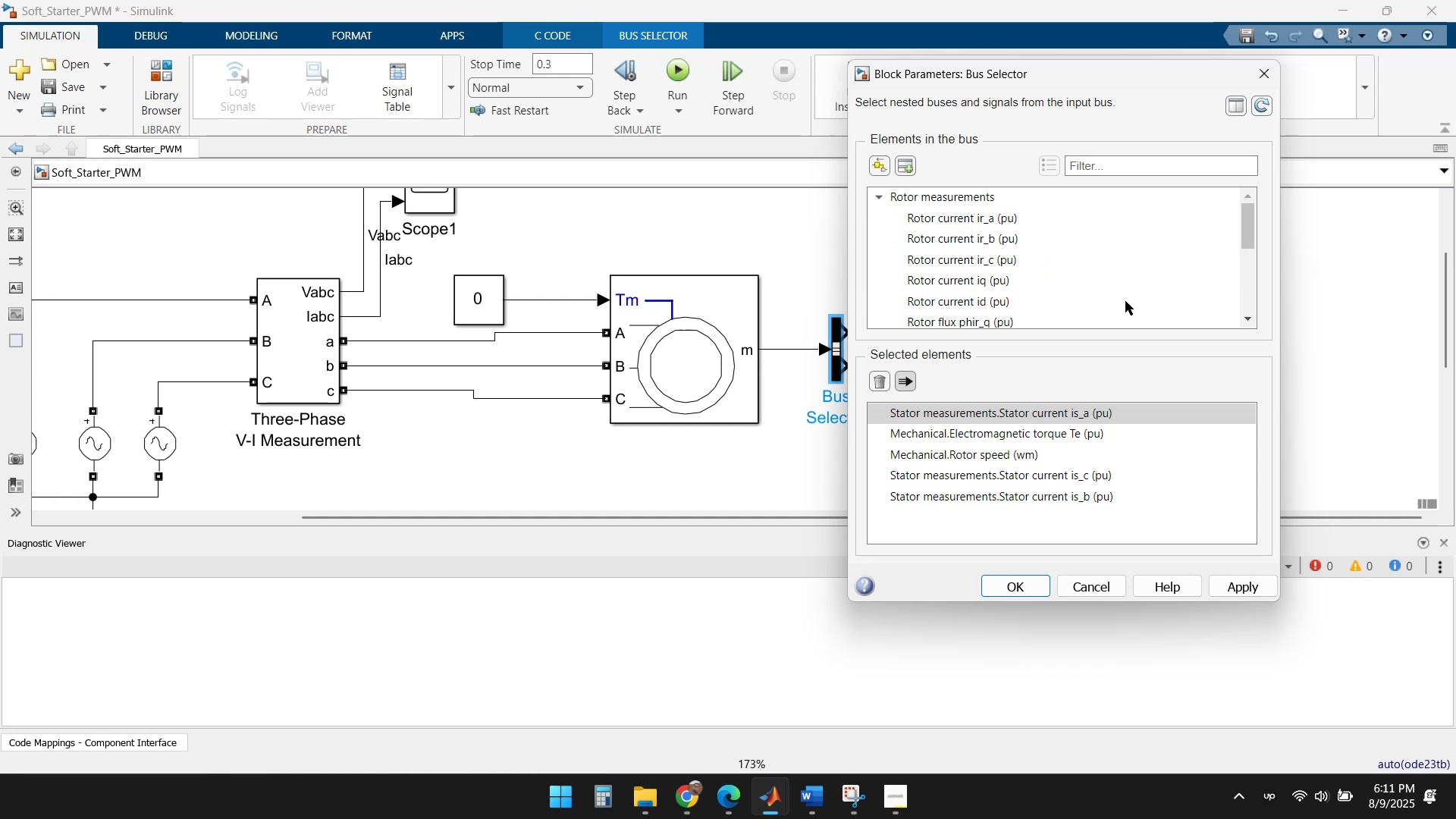 
left_click([874, 197])
 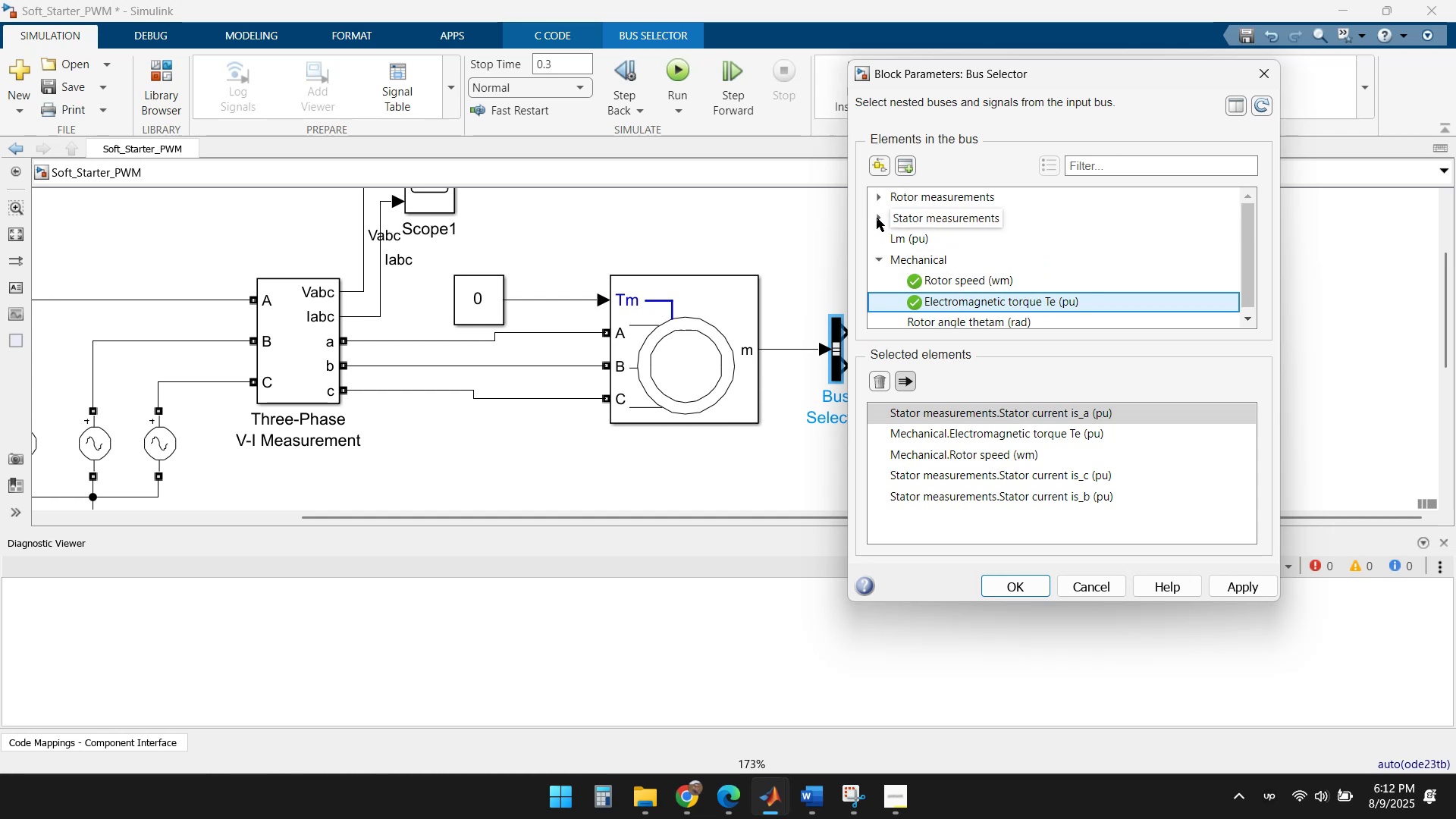 
double_click([878, 196])
 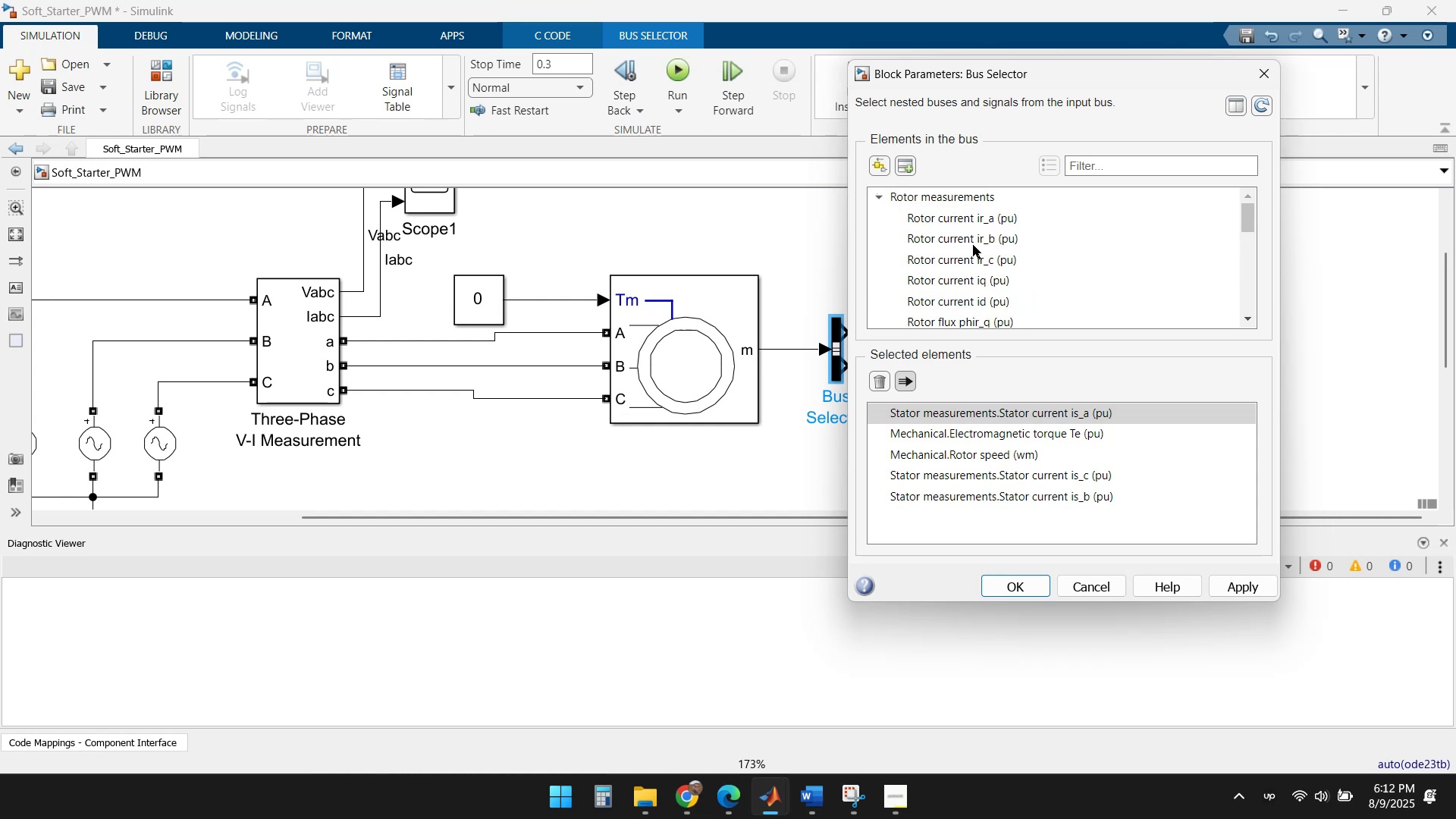 
scroll: coordinate [1115, 271], scroll_direction: down, amount: 4.0
 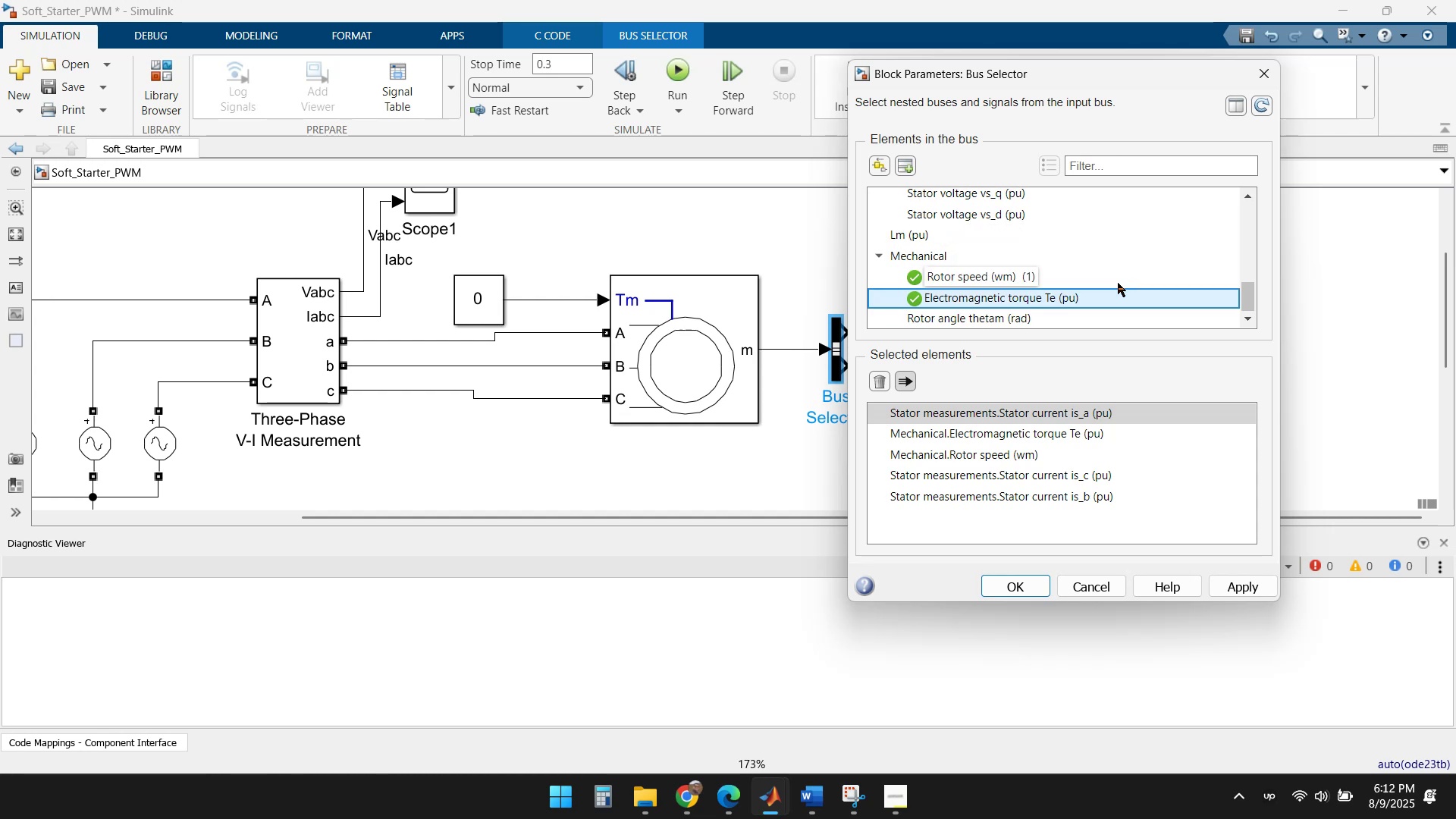 
scroll: coordinate [1127, 279], scroll_direction: up, amount: 1.0
 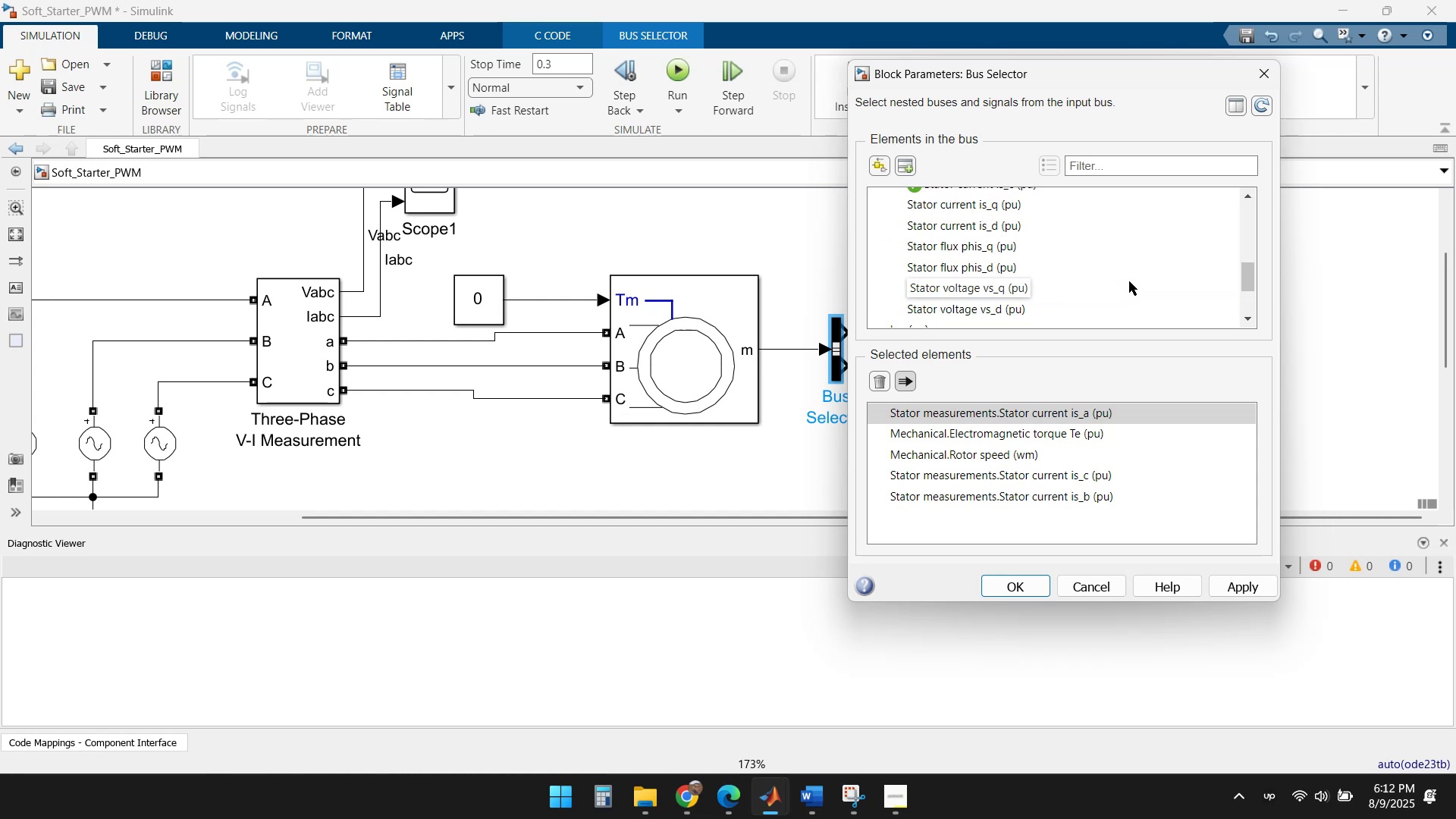 
scroll: coordinate [1147, 282], scroll_direction: down, amount: 3.0
 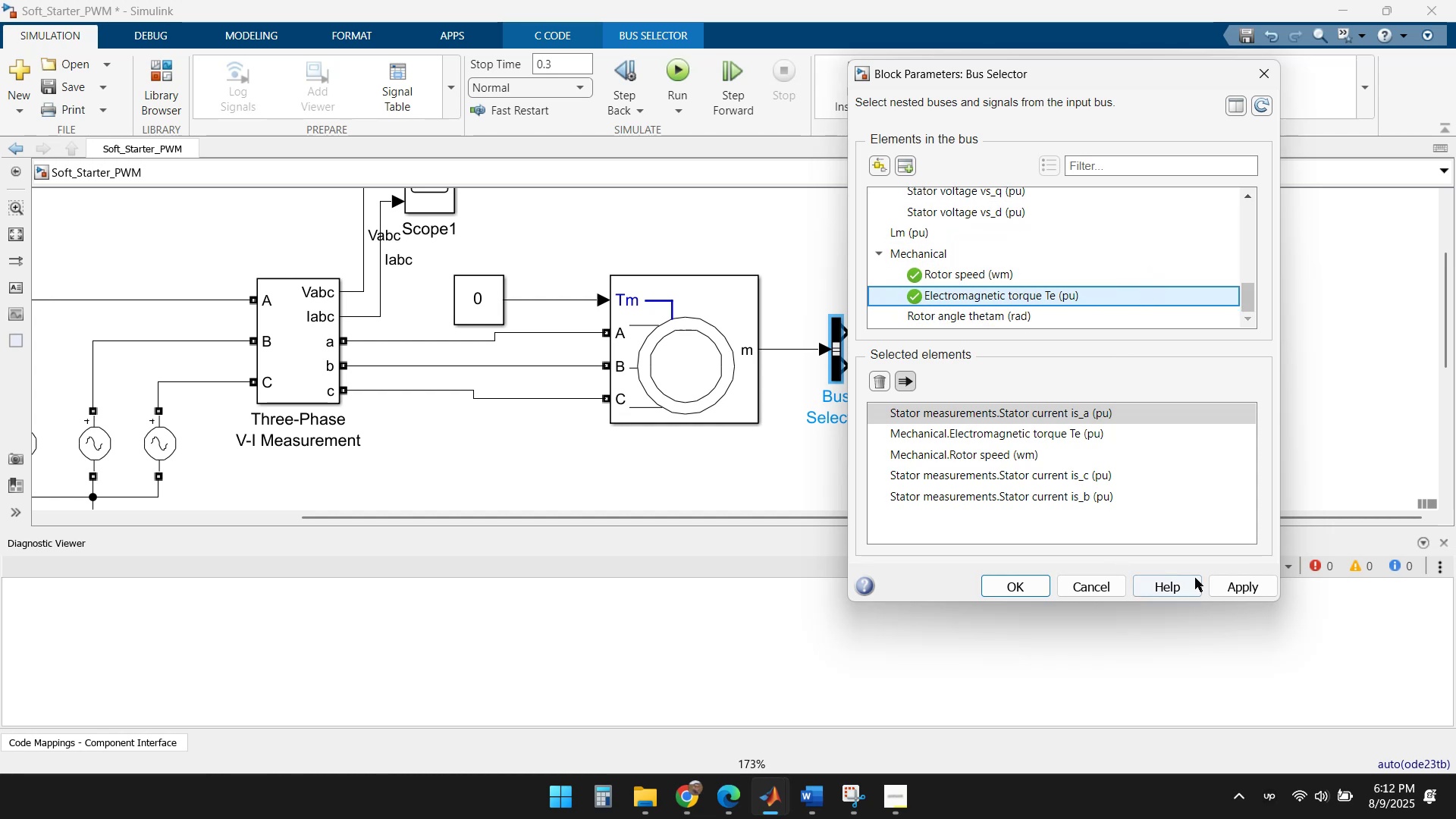 
left_click([1248, 586])
 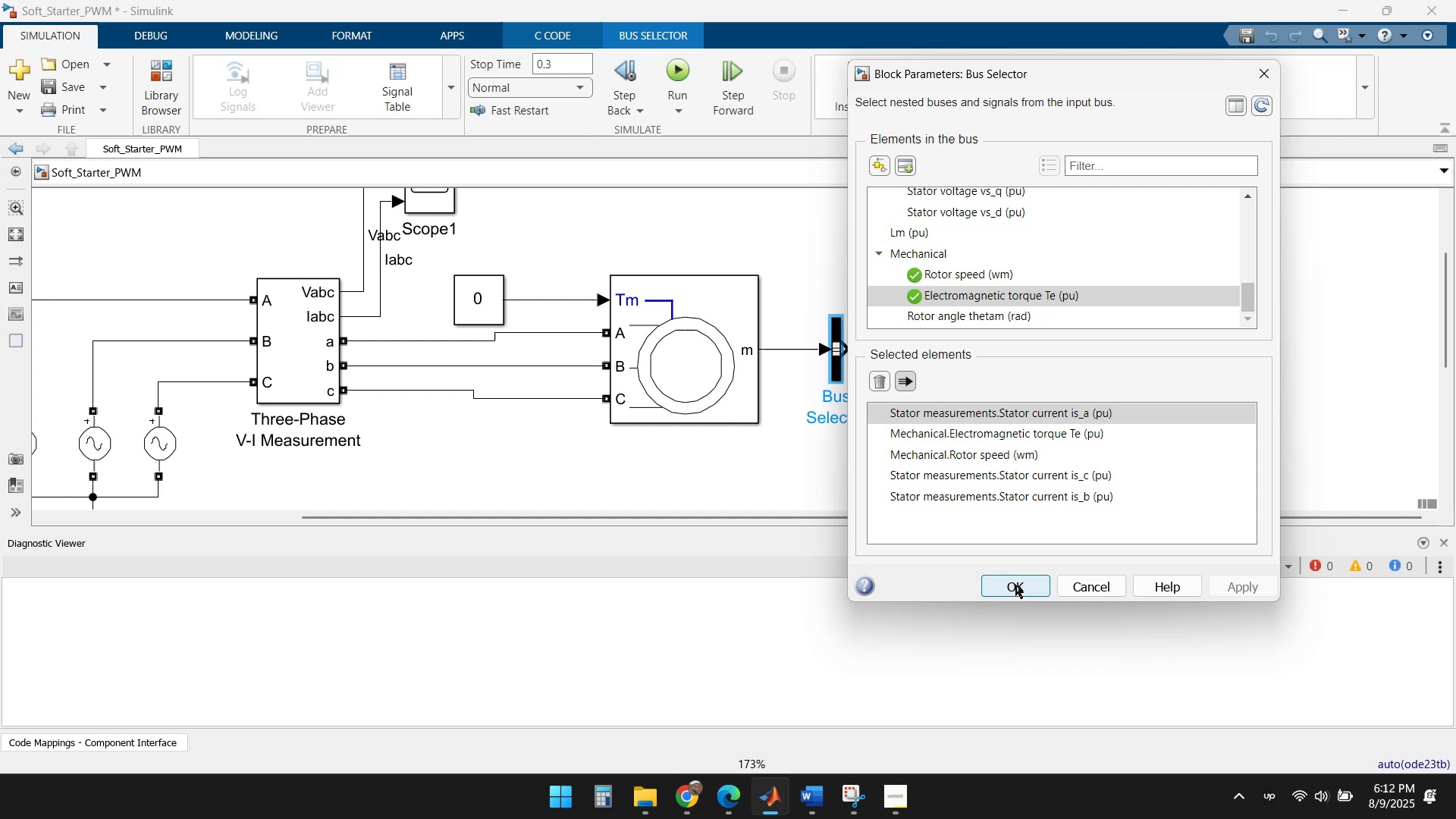 
left_click([959, 427])
 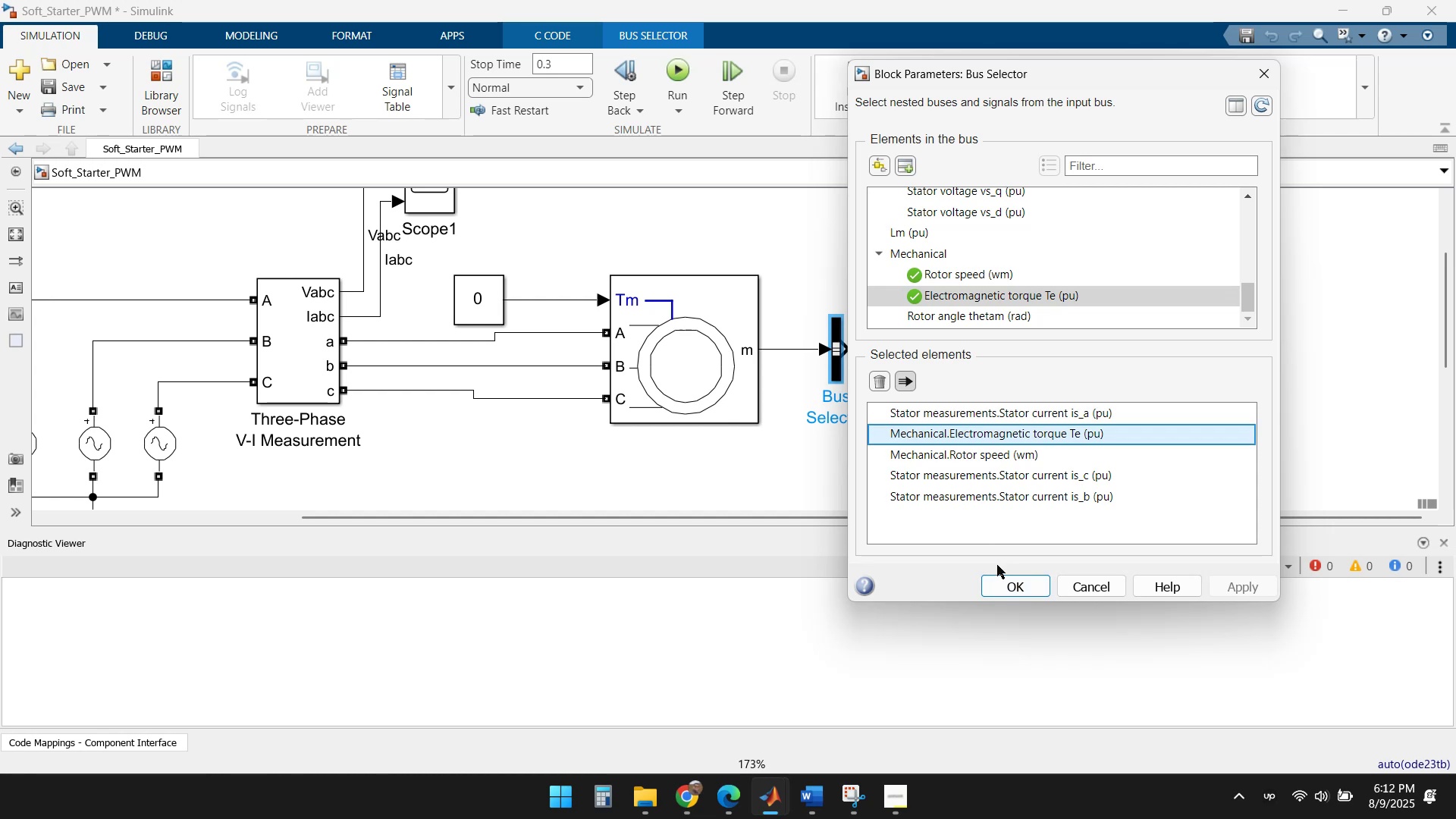 
left_click([1018, 583])
 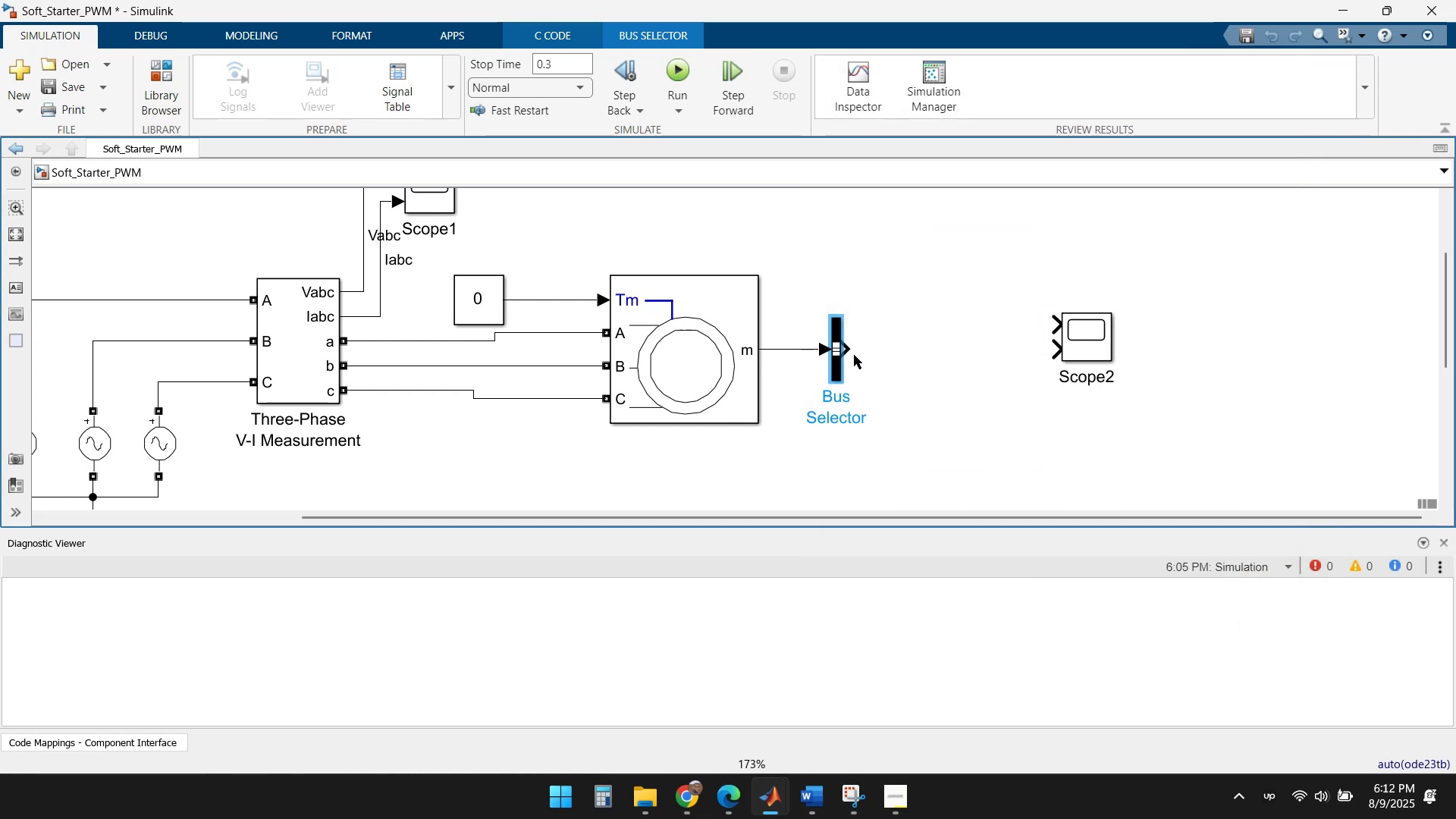 
left_click_drag(start_coordinate=[850, 348], to_coordinate=[1056, 331])
 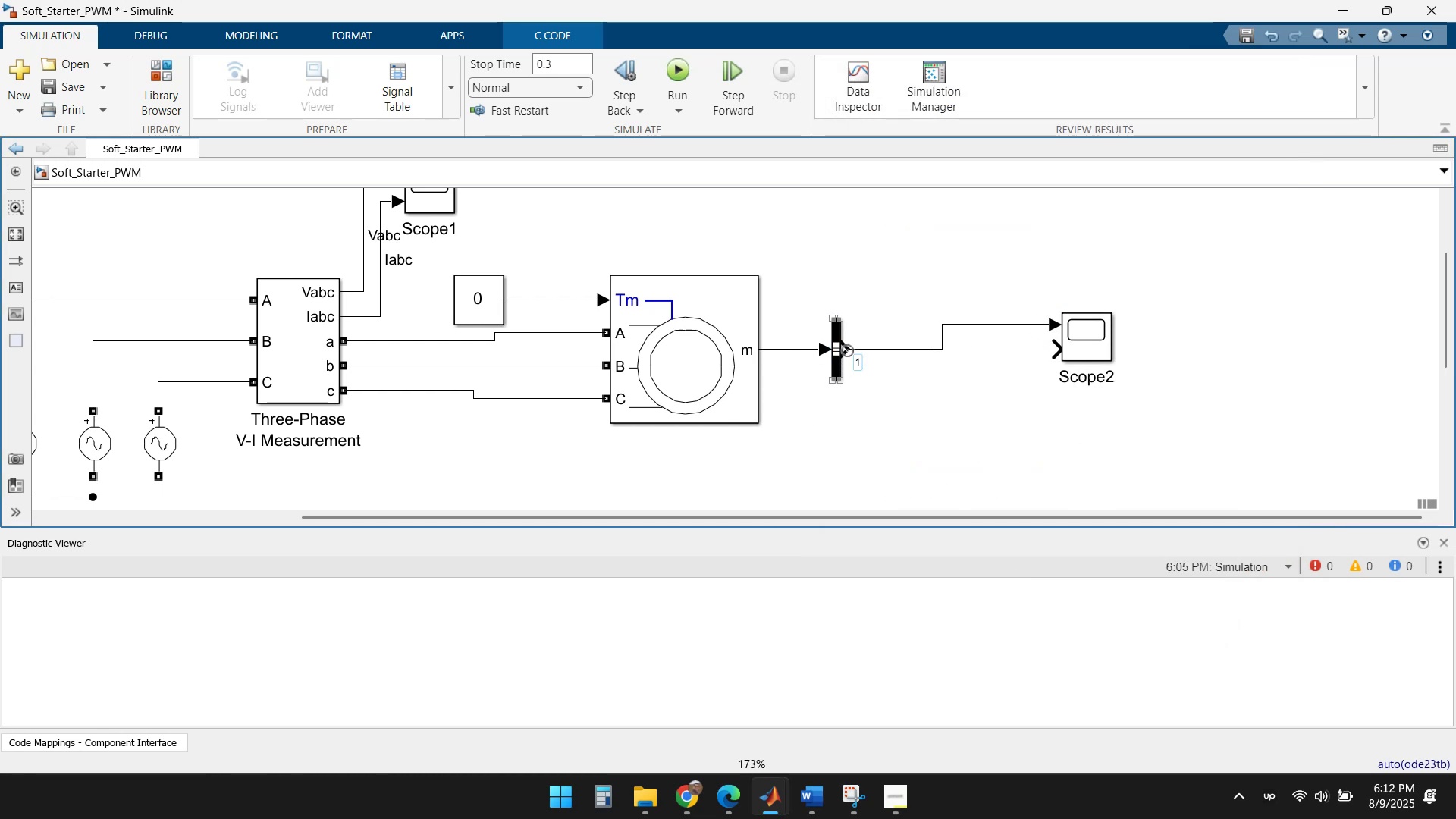 
left_click([848, 350])
 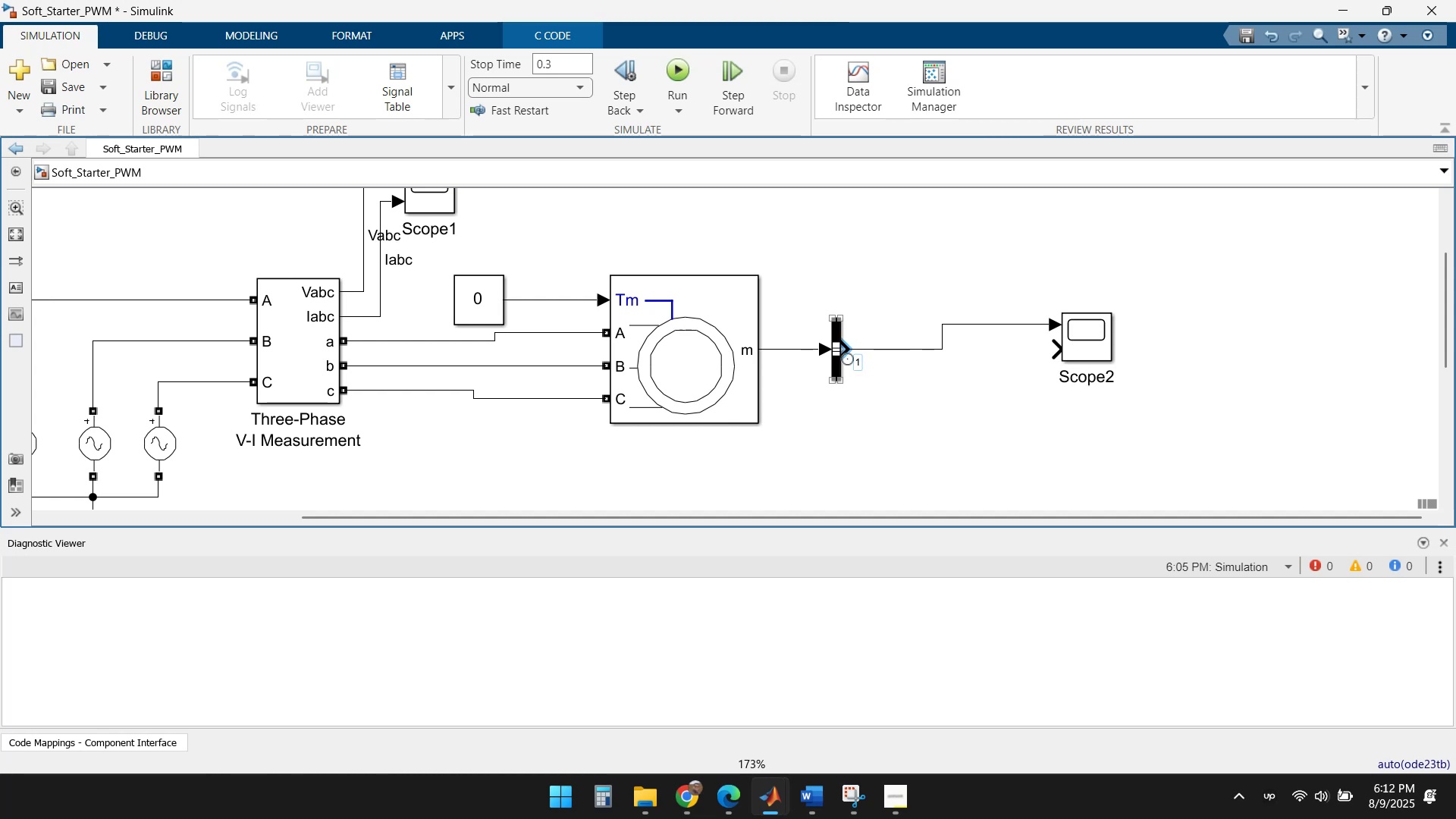 
left_click_drag(start_coordinate=[848, 353], to_coordinate=[847, 372])
 